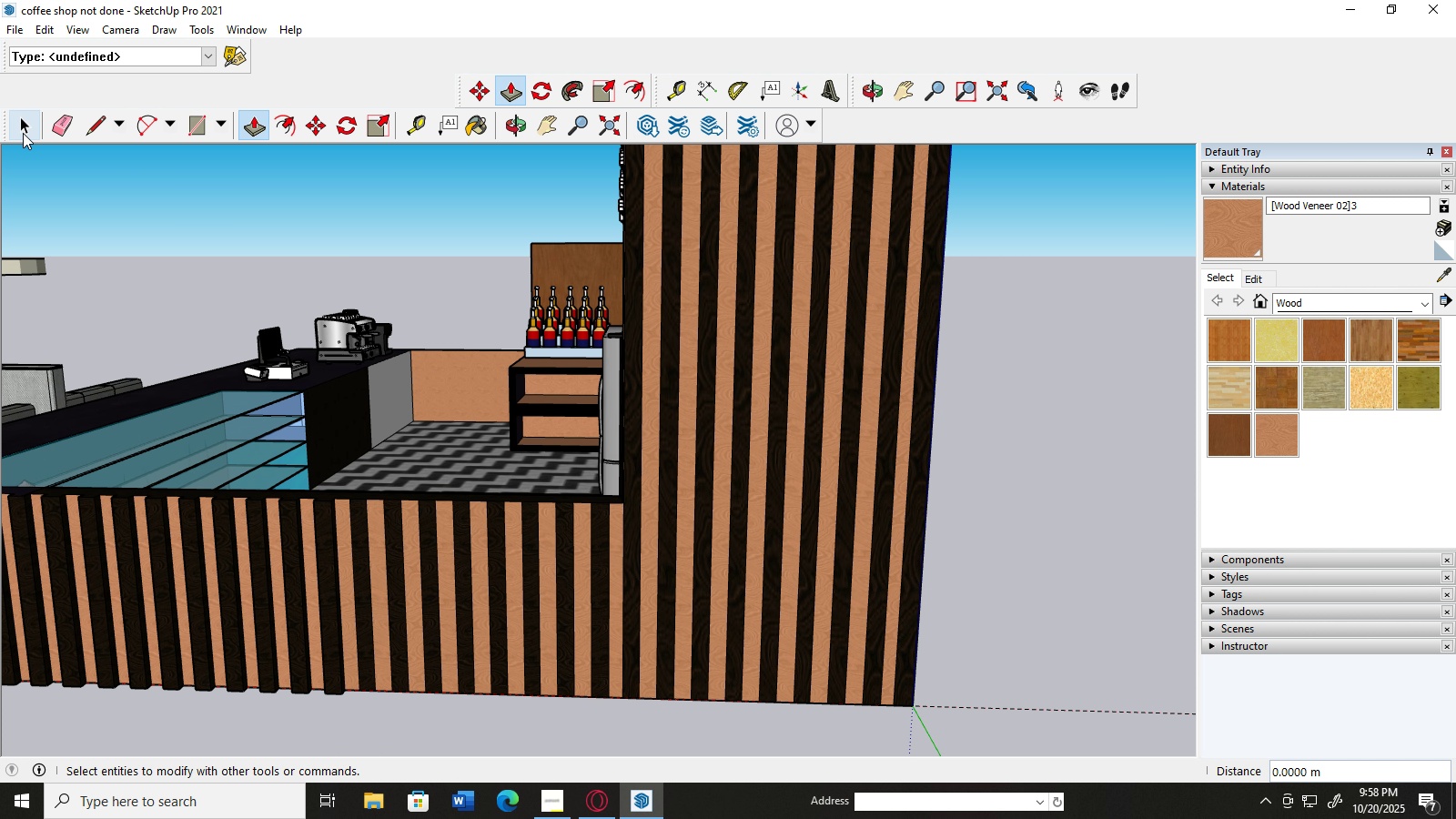 
left_click([23, 133])
 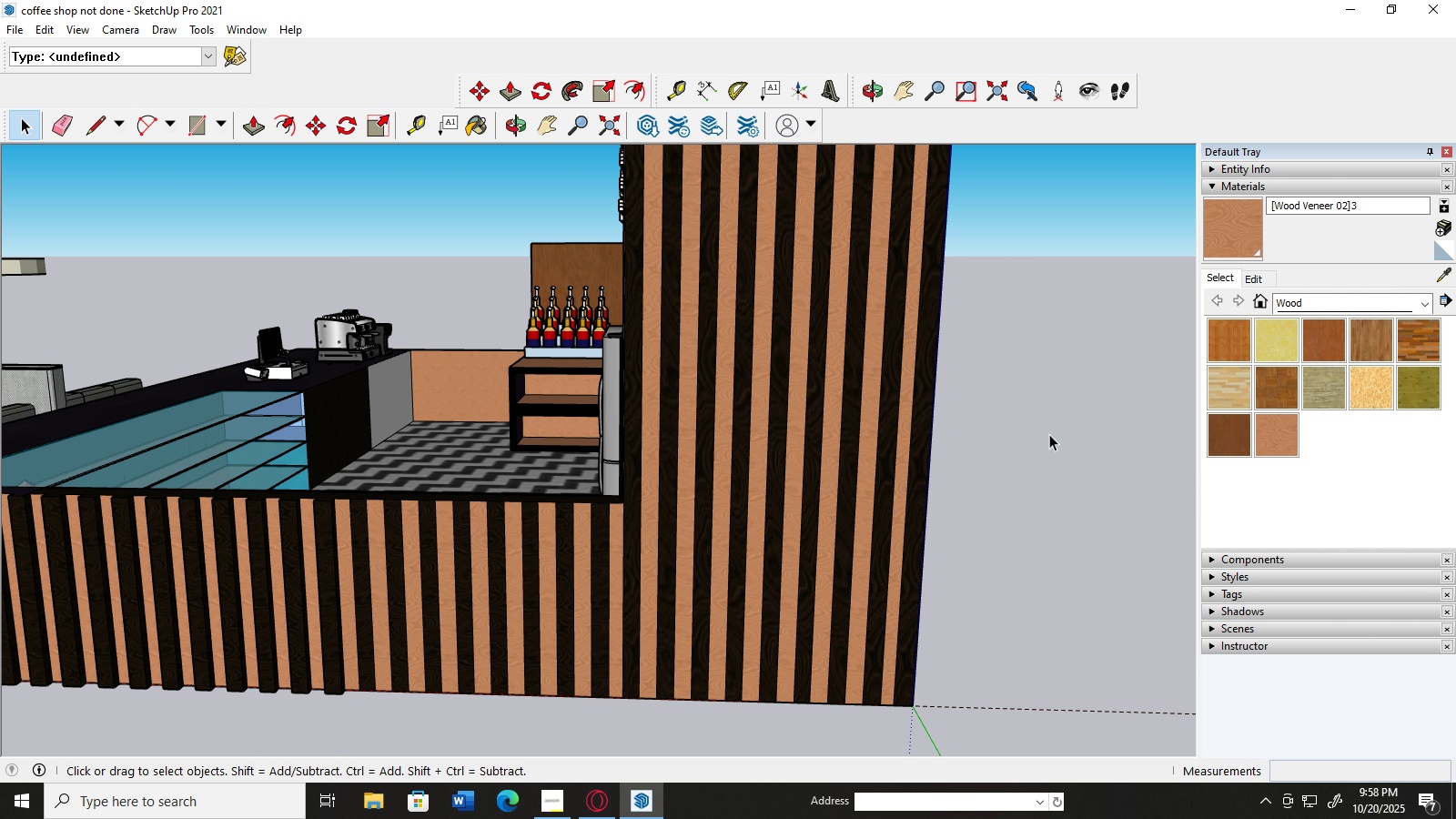 
scroll: coordinate [1048, 434], scroll_direction: up, amount: 3.0
 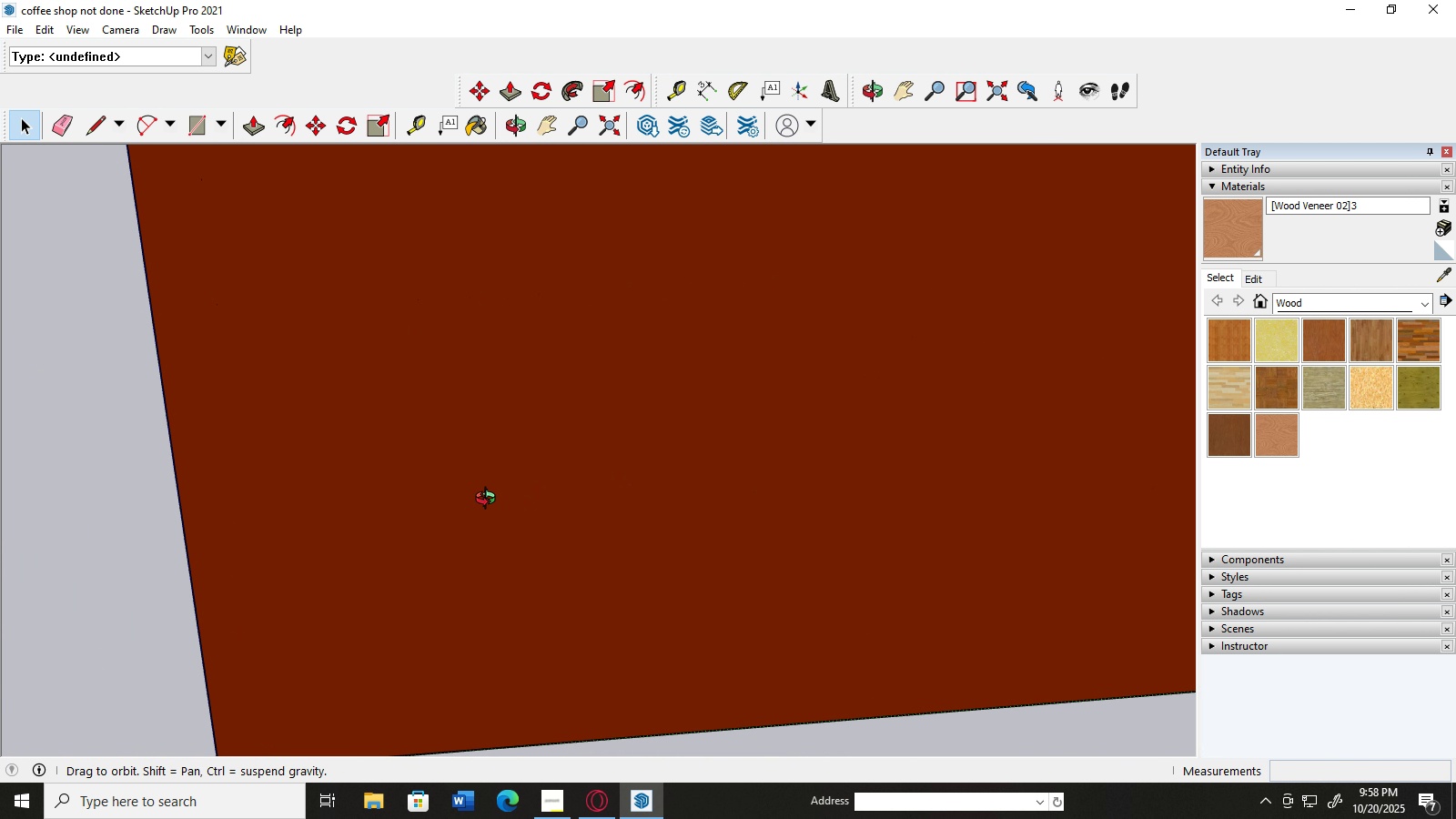 
scroll: coordinate [490, 500], scroll_direction: down, amount: 9.0
 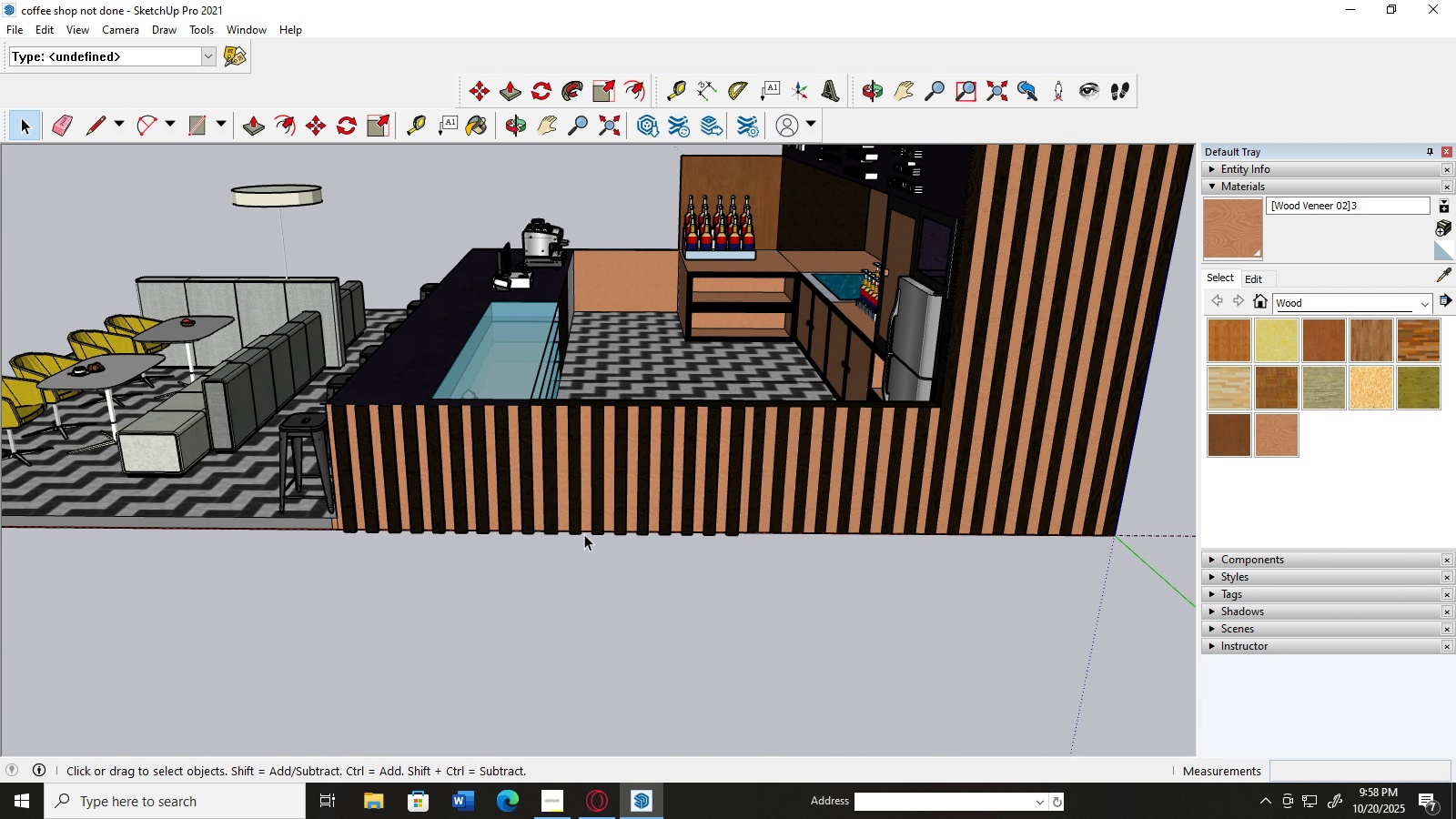 
wait(5.15)
 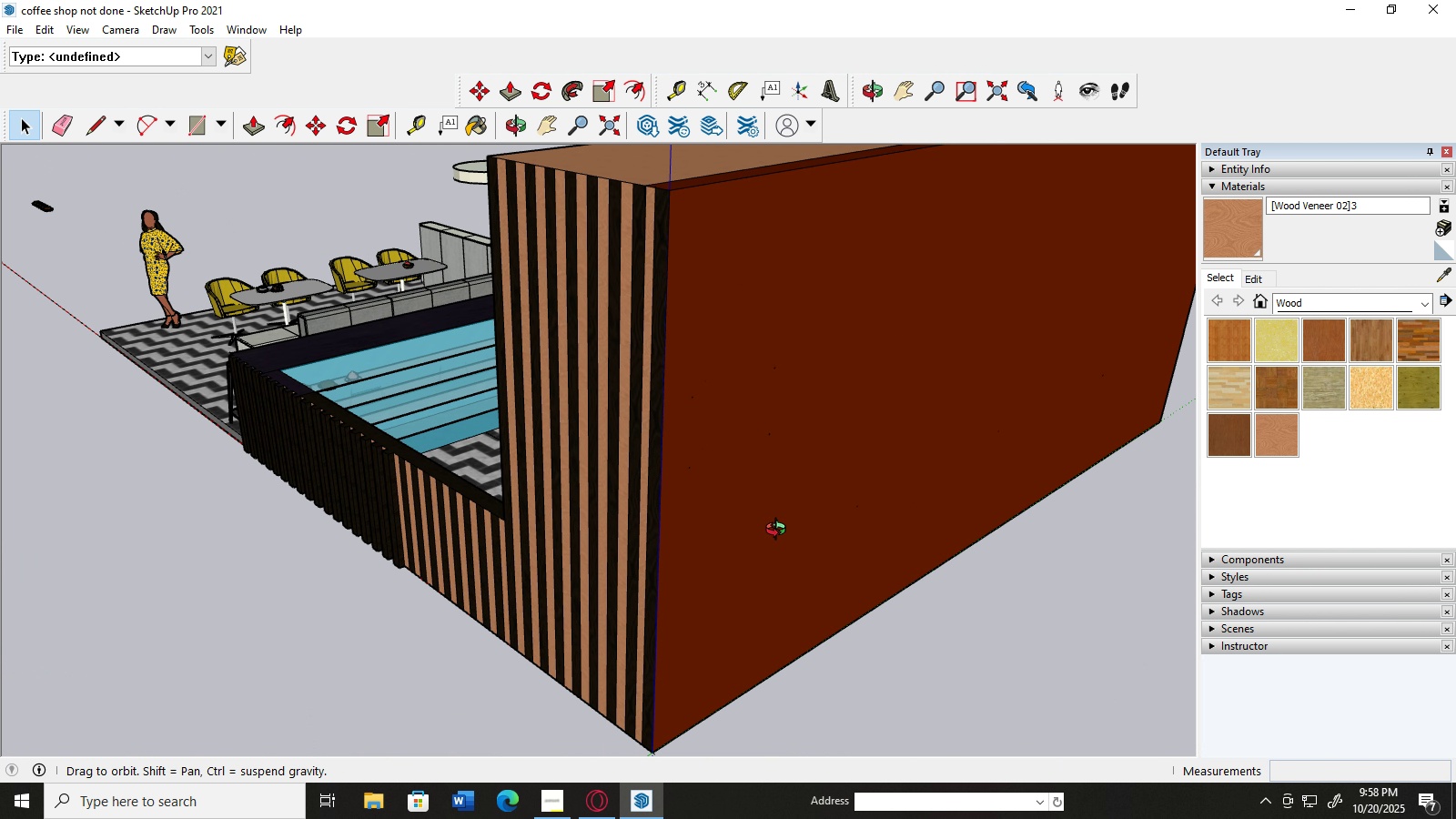 
scroll: coordinate [443, 521], scroll_direction: up, amount: 8.0
 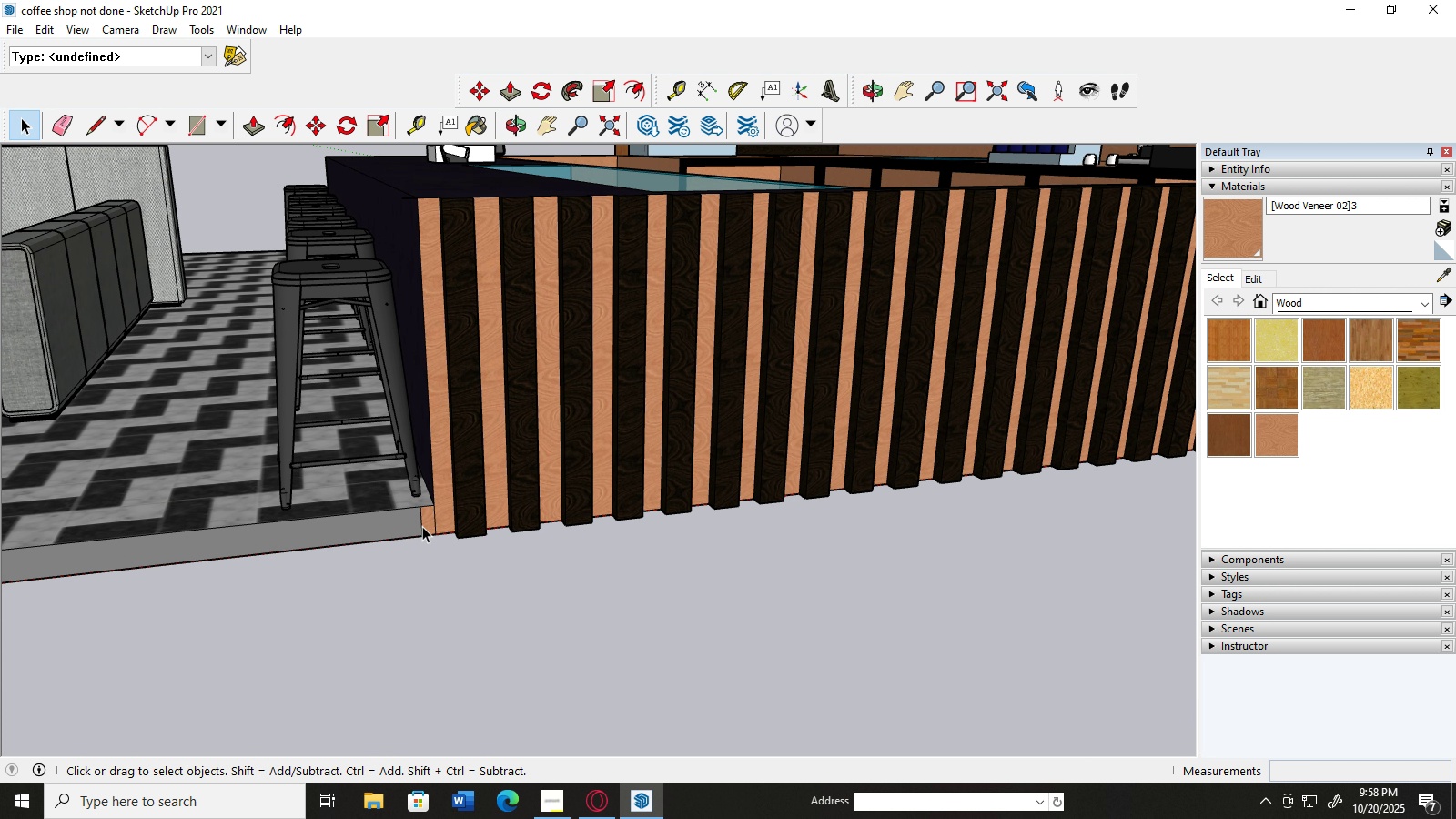 
left_click([422, 526])
 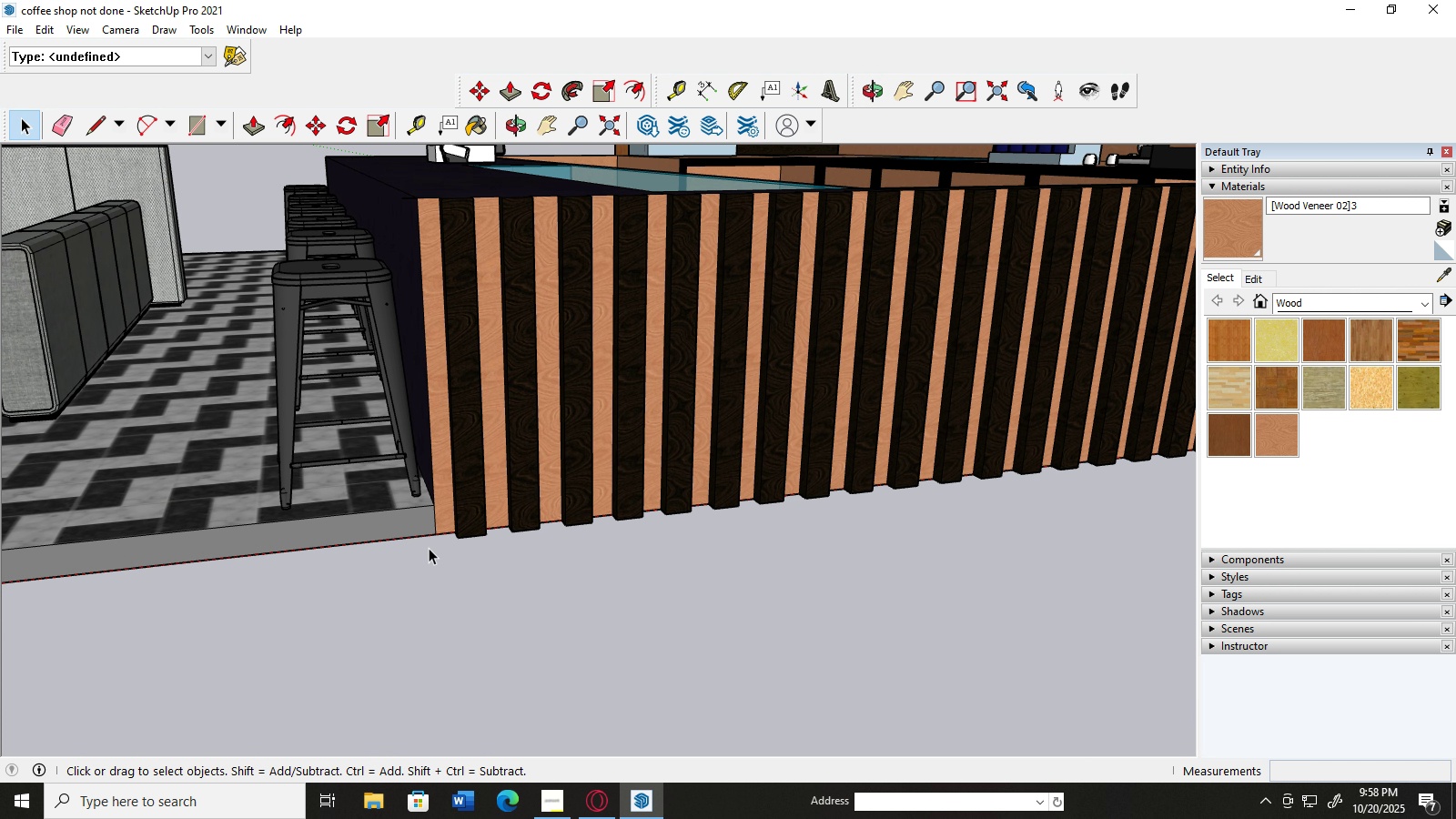 
key(Delete)
 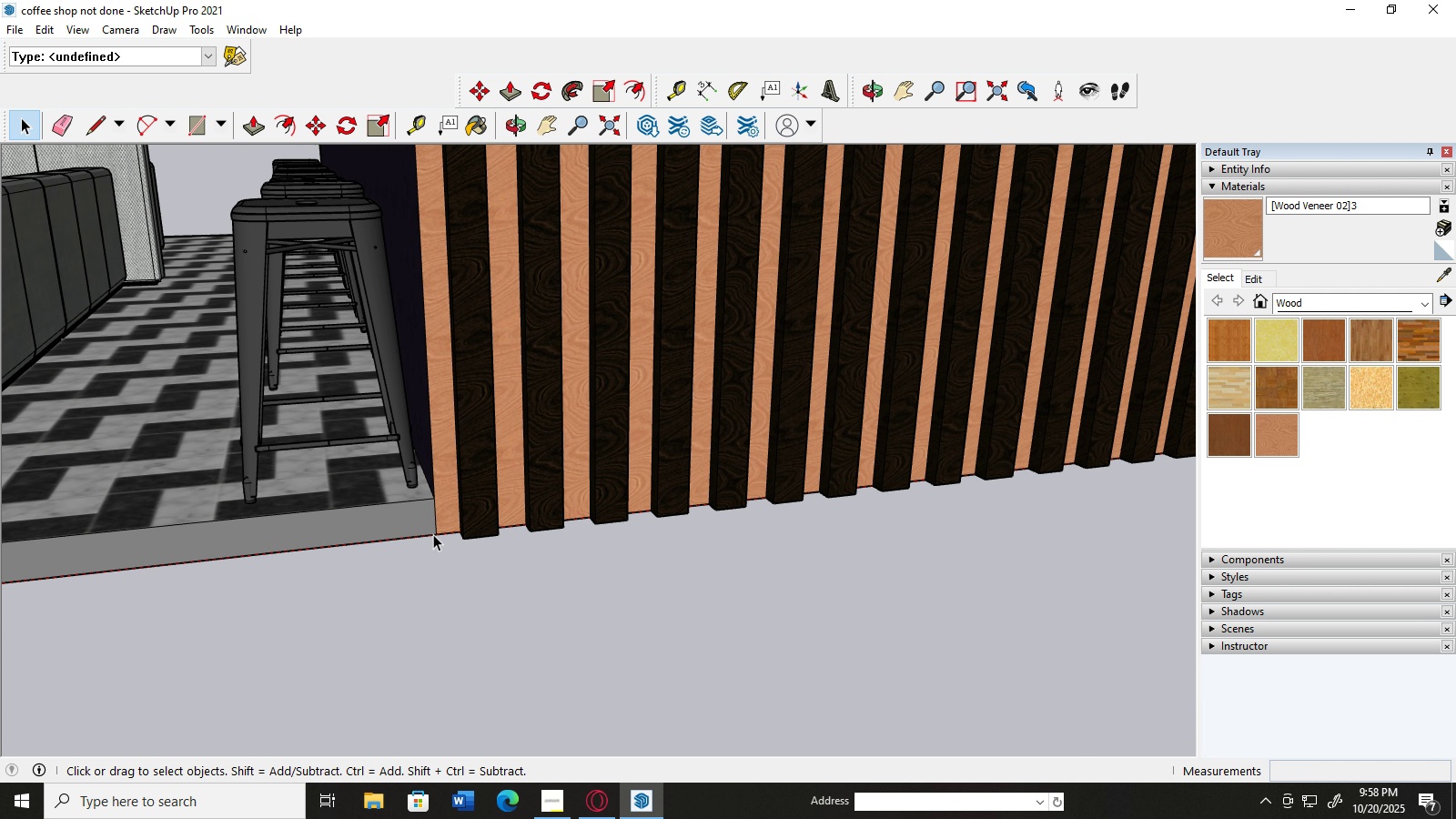 
scroll: coordinate [433, 534], scroll_direction: up, amount: 2.0
 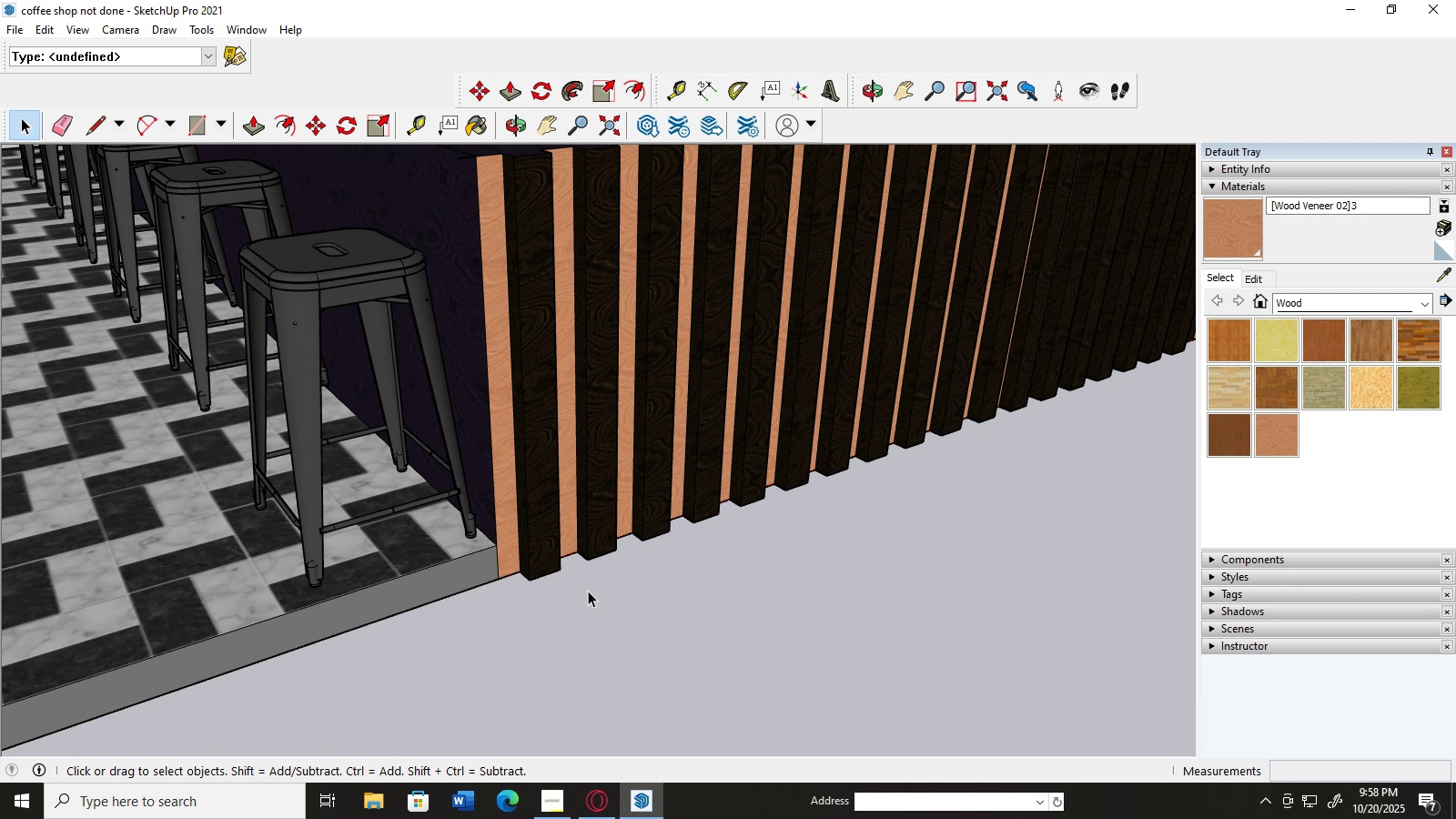 
scroll: coordinate [516, 578], scroll_direction: down, amount: 3.0
 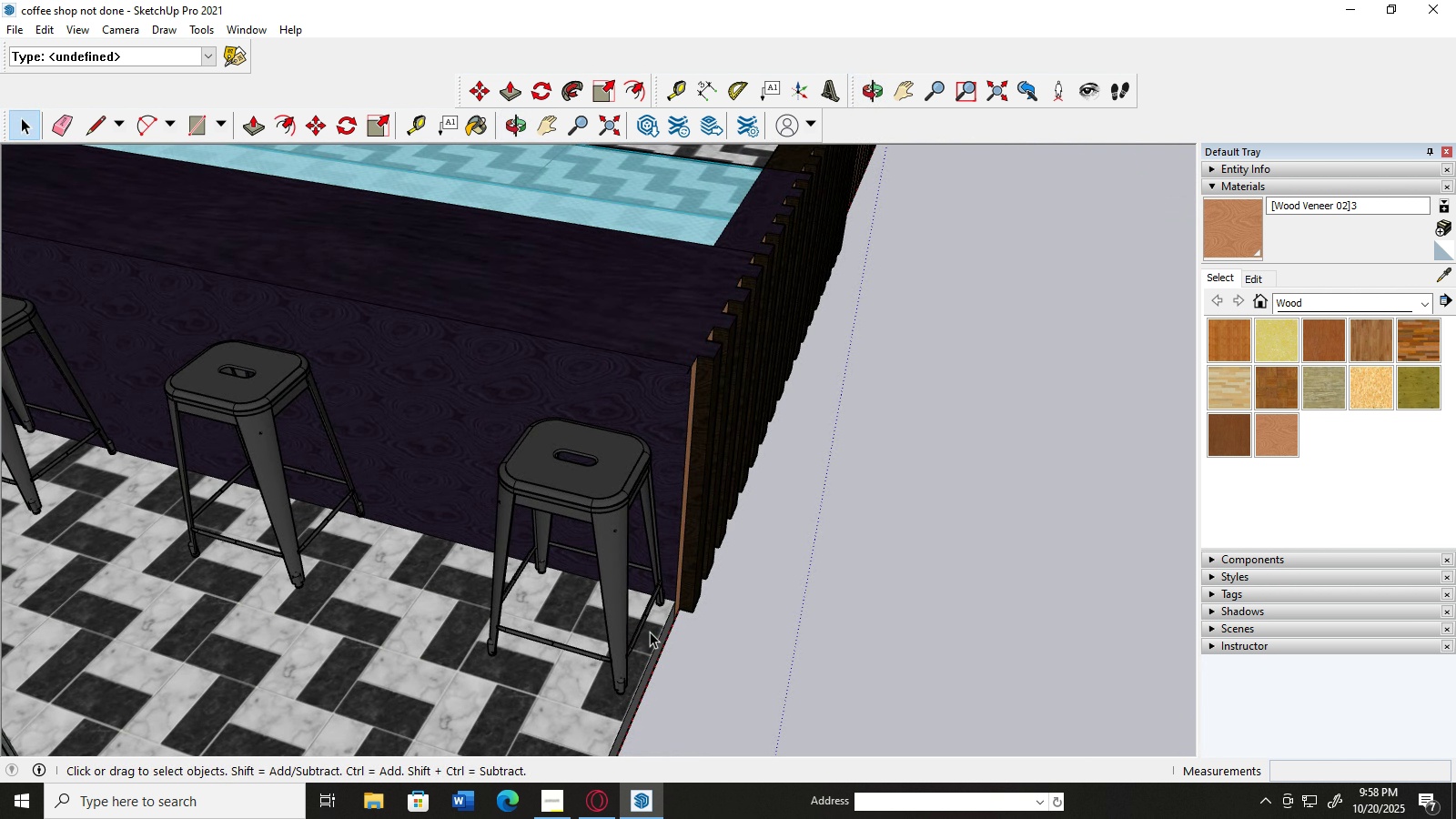 
left_click([574, 408])
 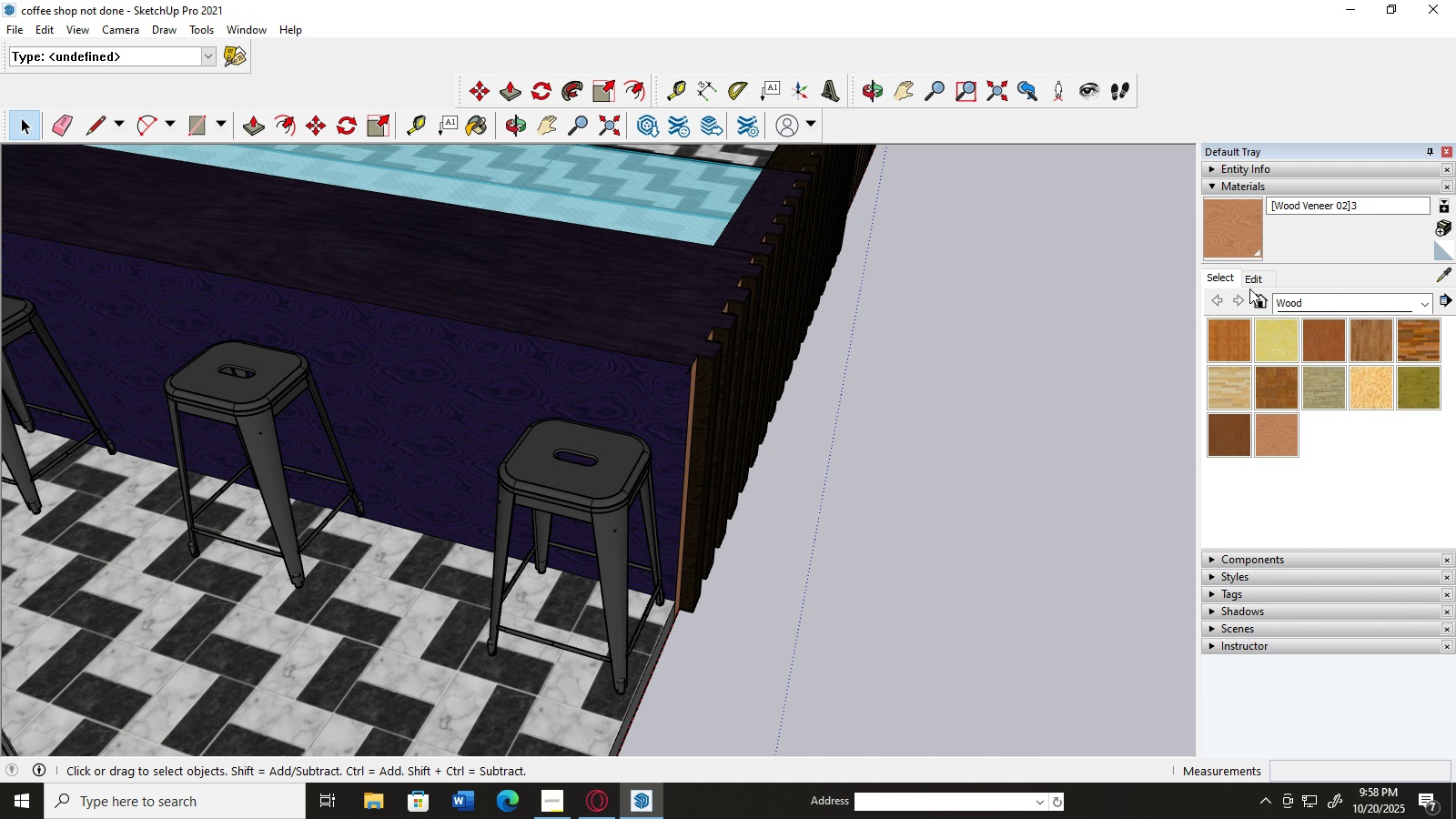 
left_click([1250, 281])
 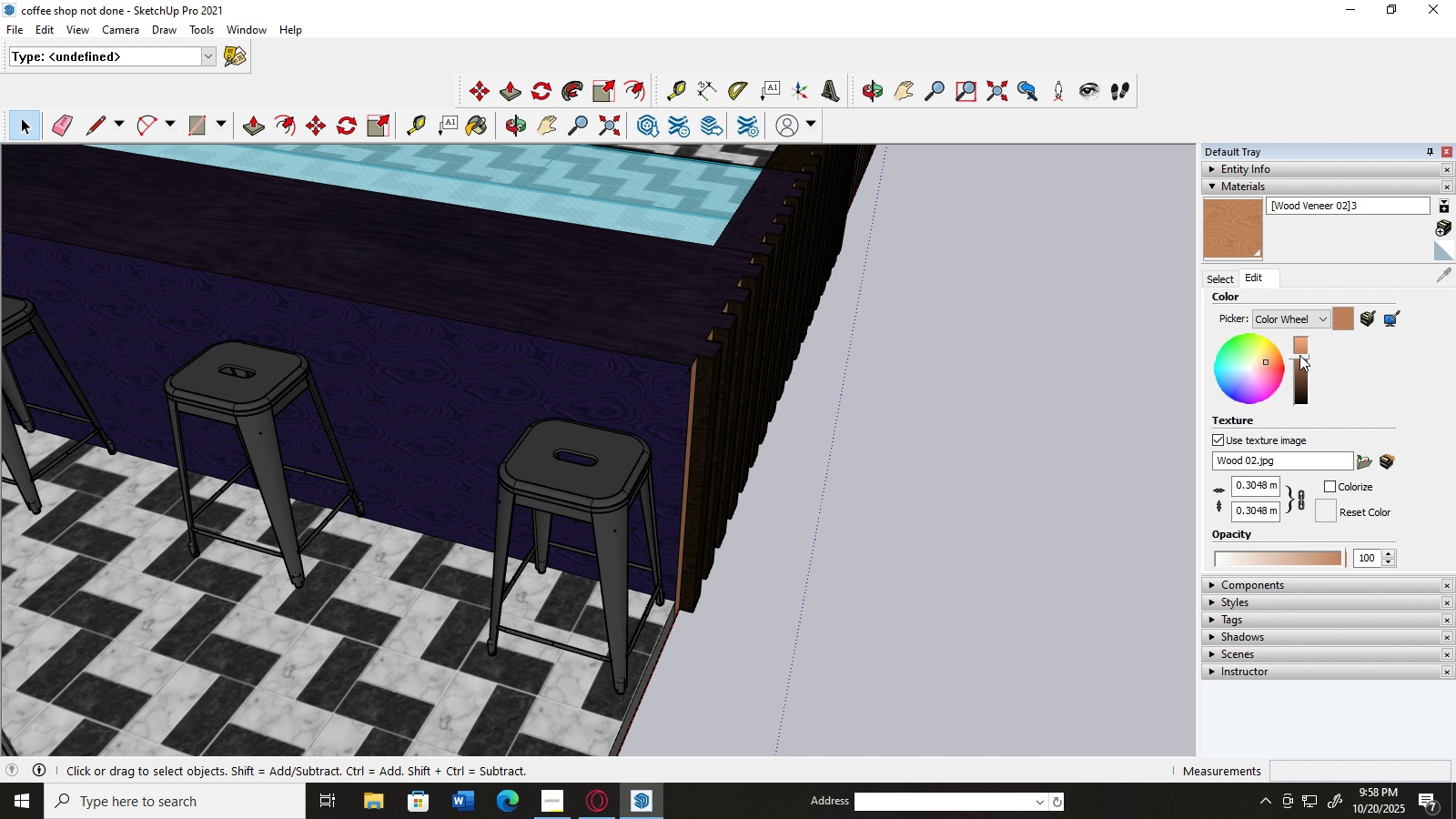 
left_click_drag(start_coordinate=[1299, 355], to_coordinate=[1303, 388])
 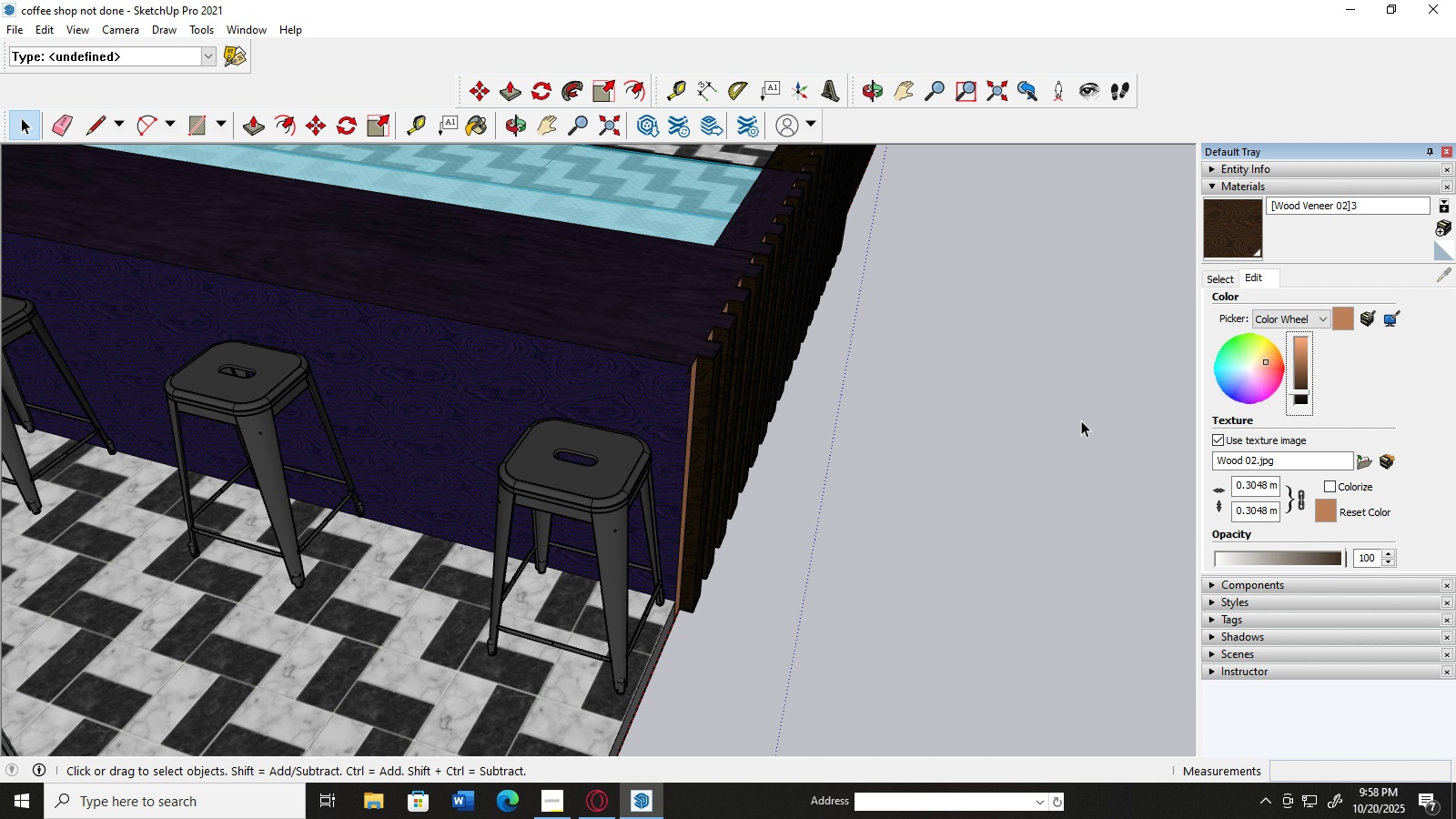 
left_click([1081, 420])
 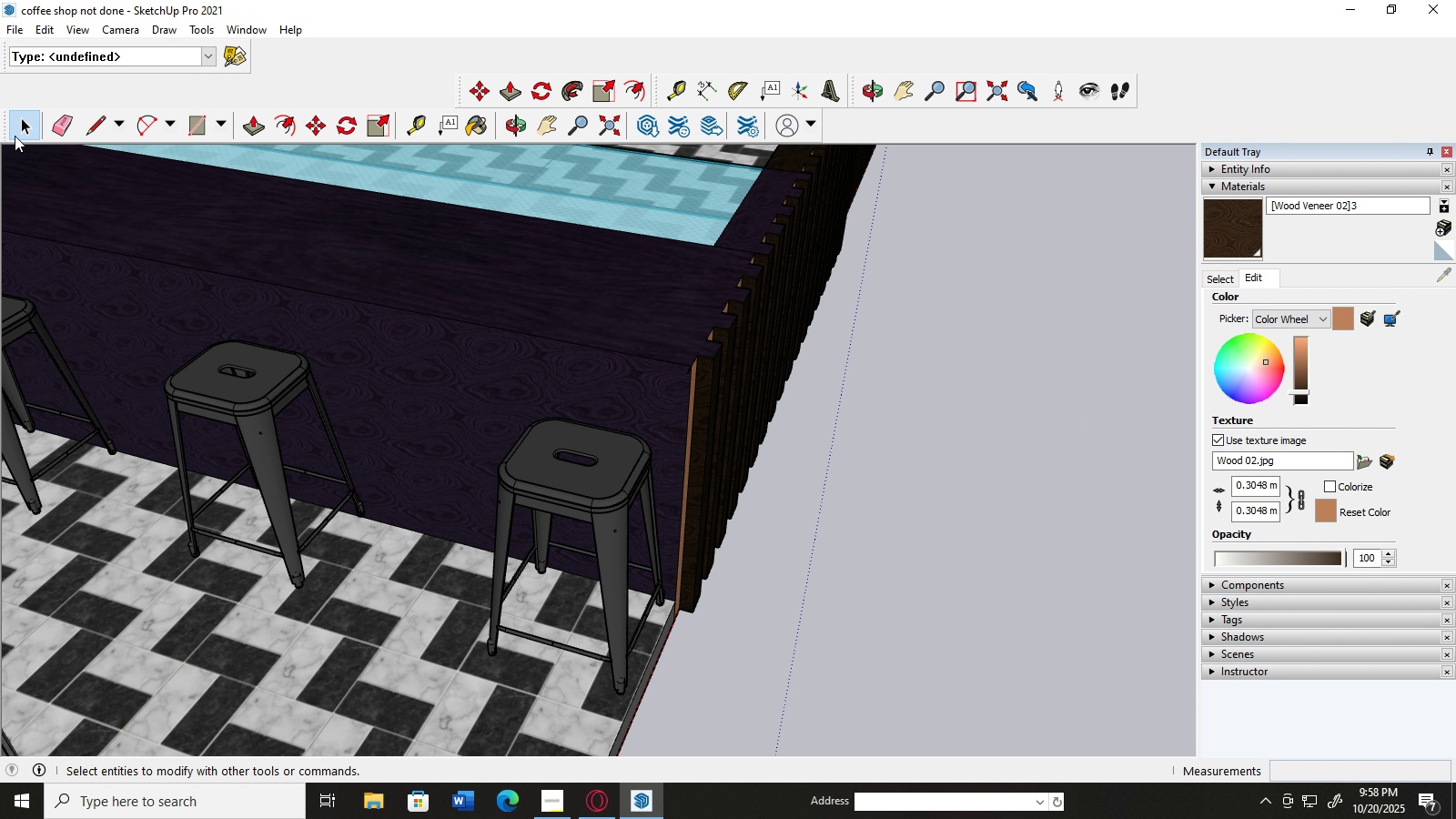 
left_click([15, 136])
 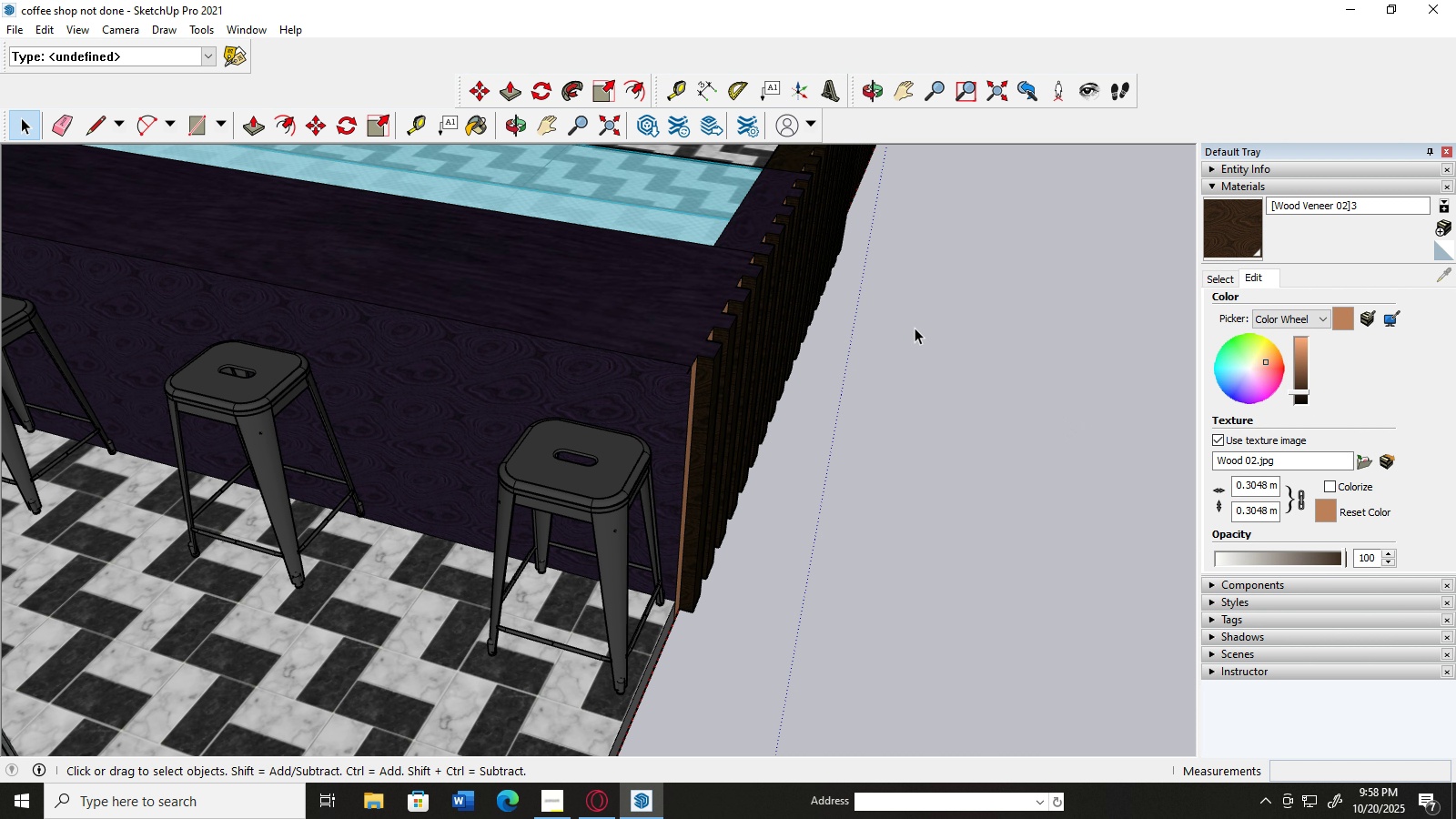 
scroll: coordinate [919, 324], scroll_direction: down, amount: 28.0
 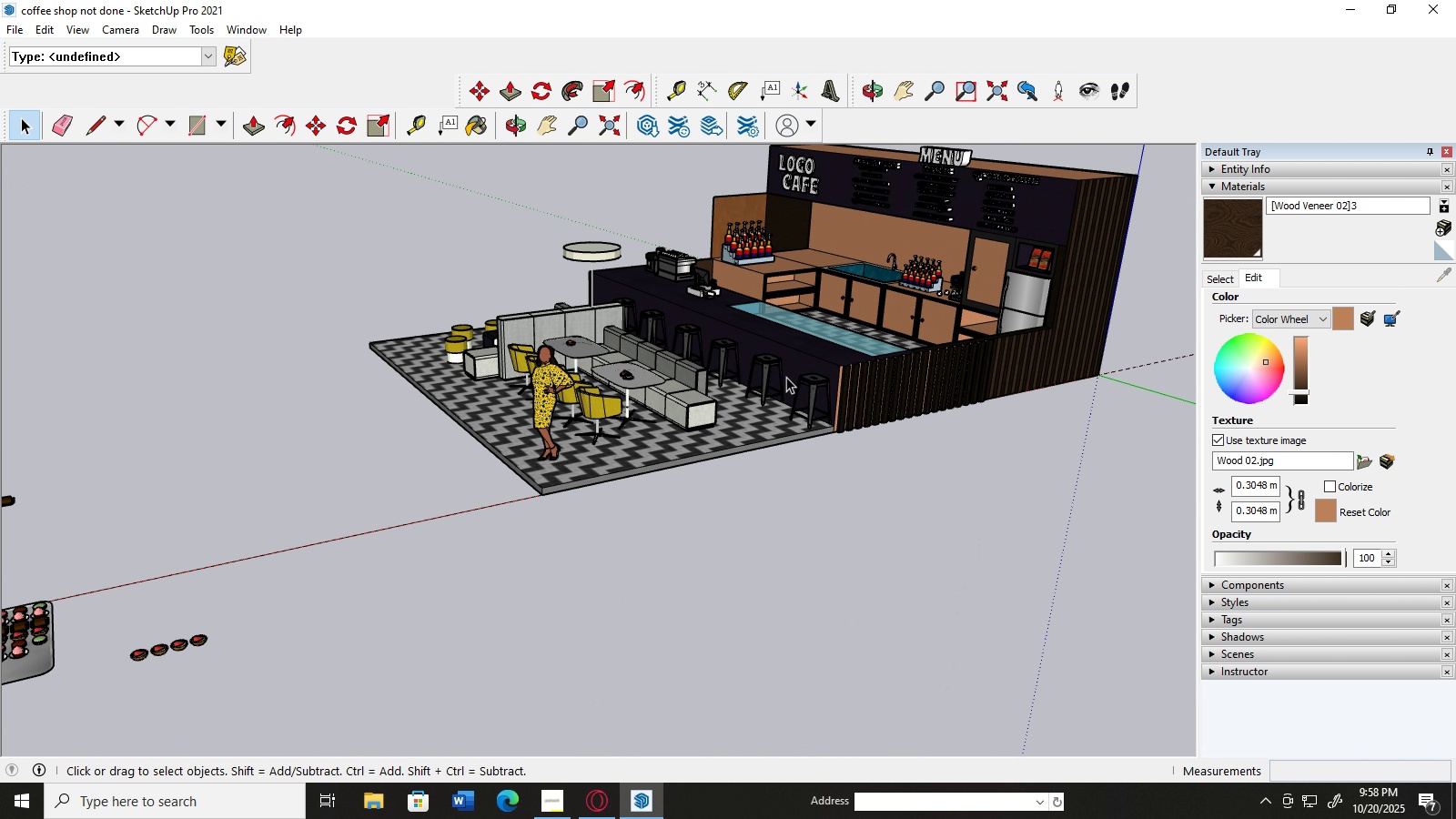 
scroll: coordinate [971, 254], scroll_direction: up, amount: 3.0
 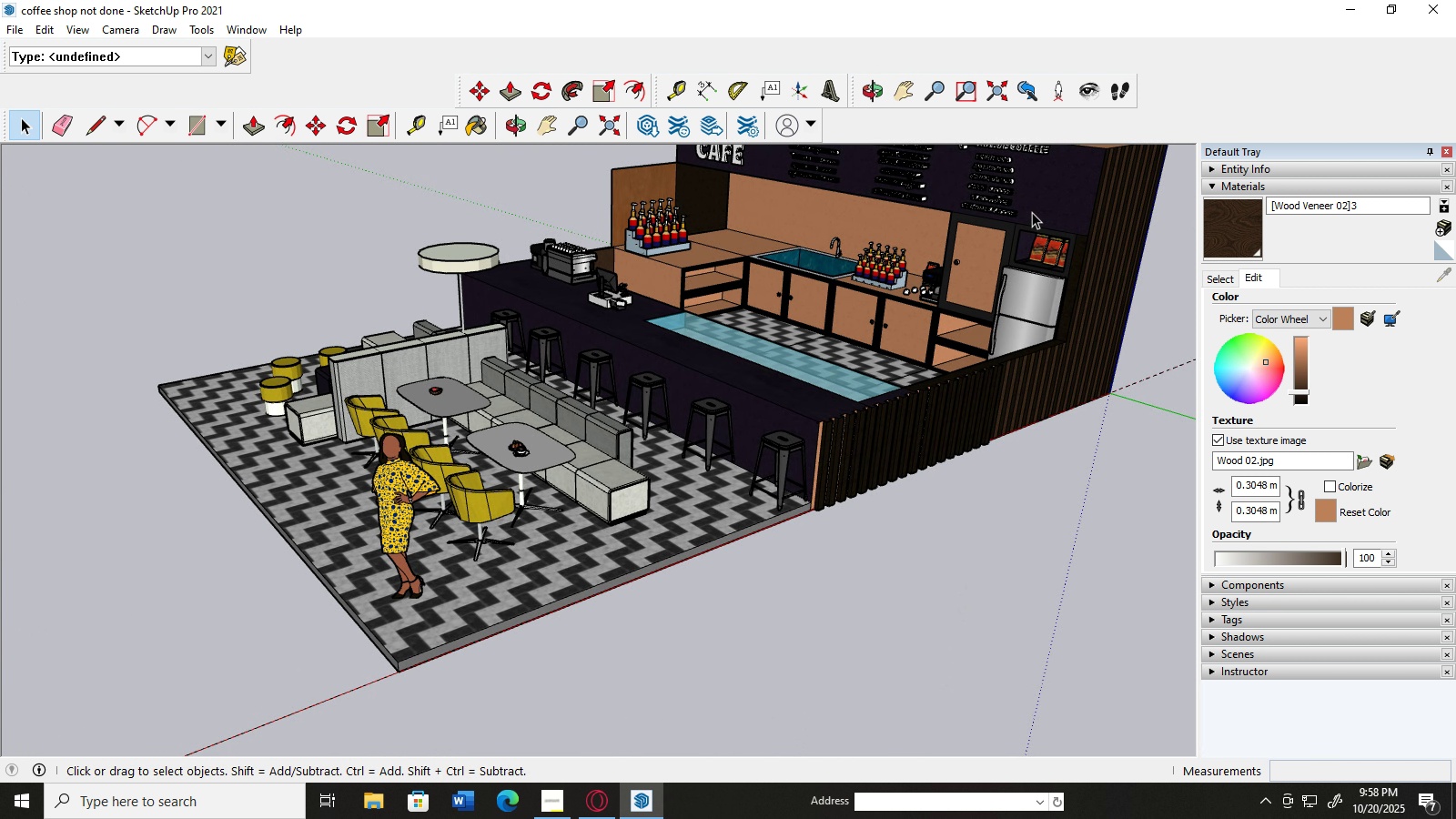 
left_click([1034, 206])
 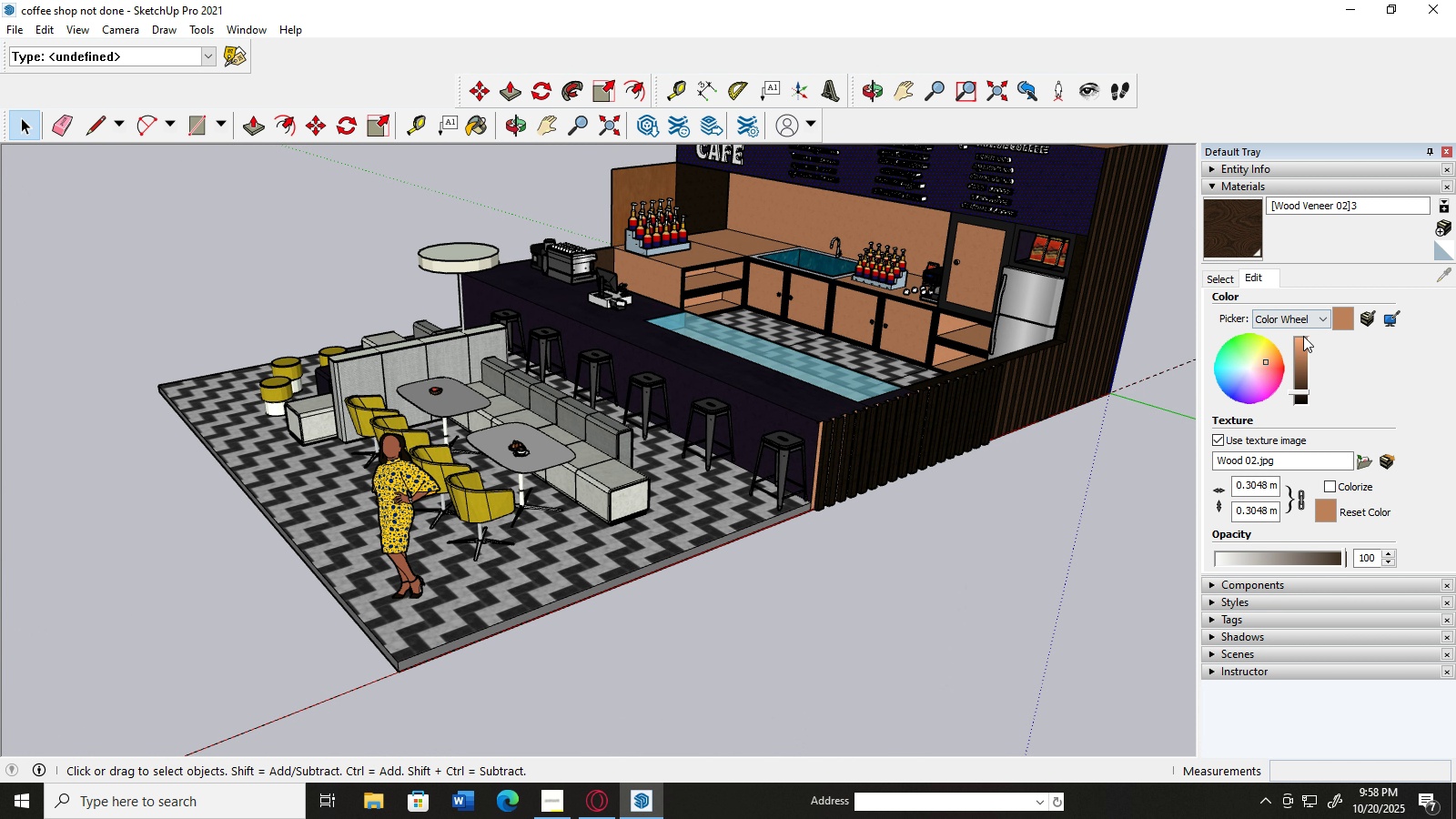 
left_click([1338, 319])
 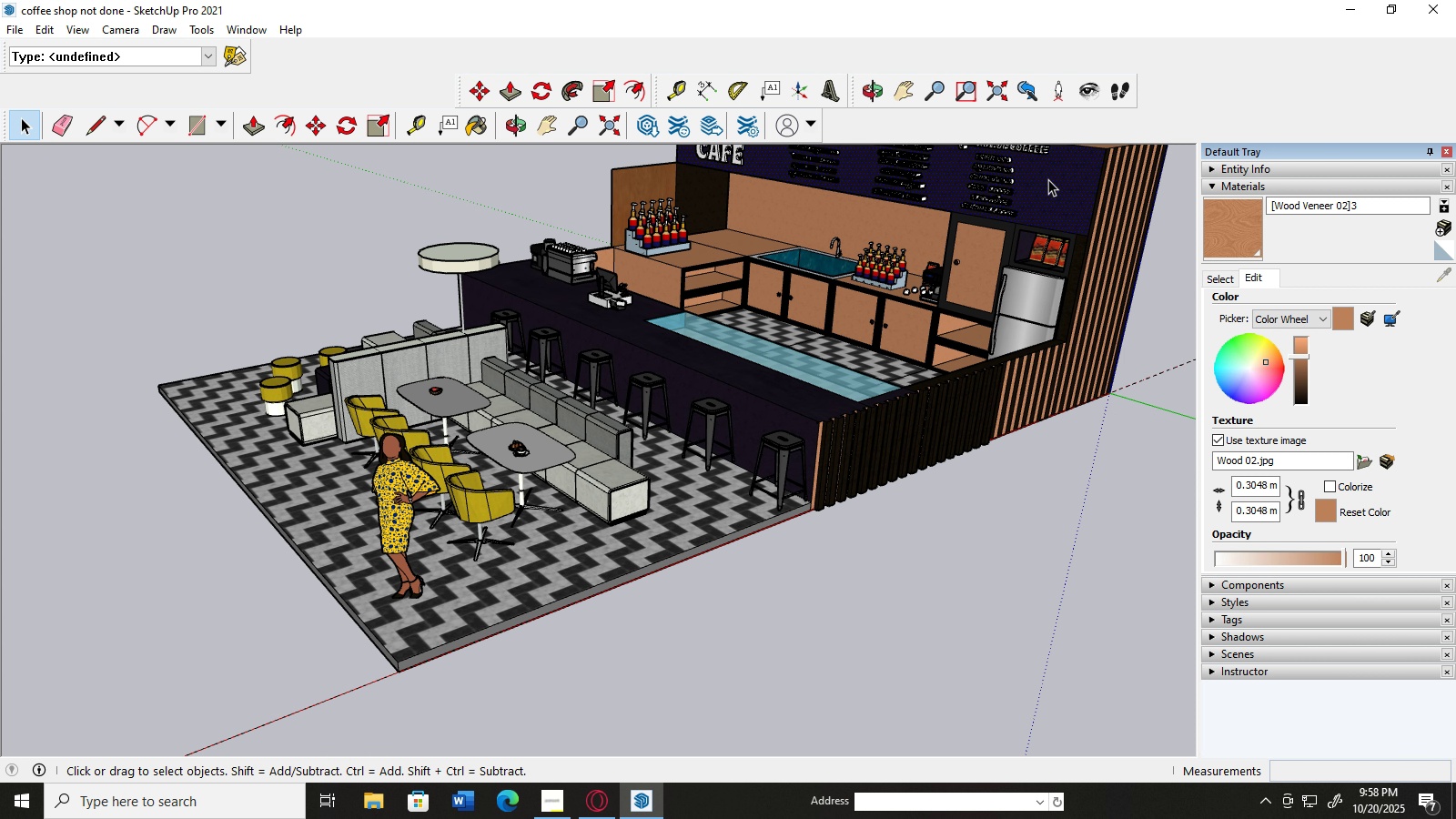 
left_click([1237, 227])
 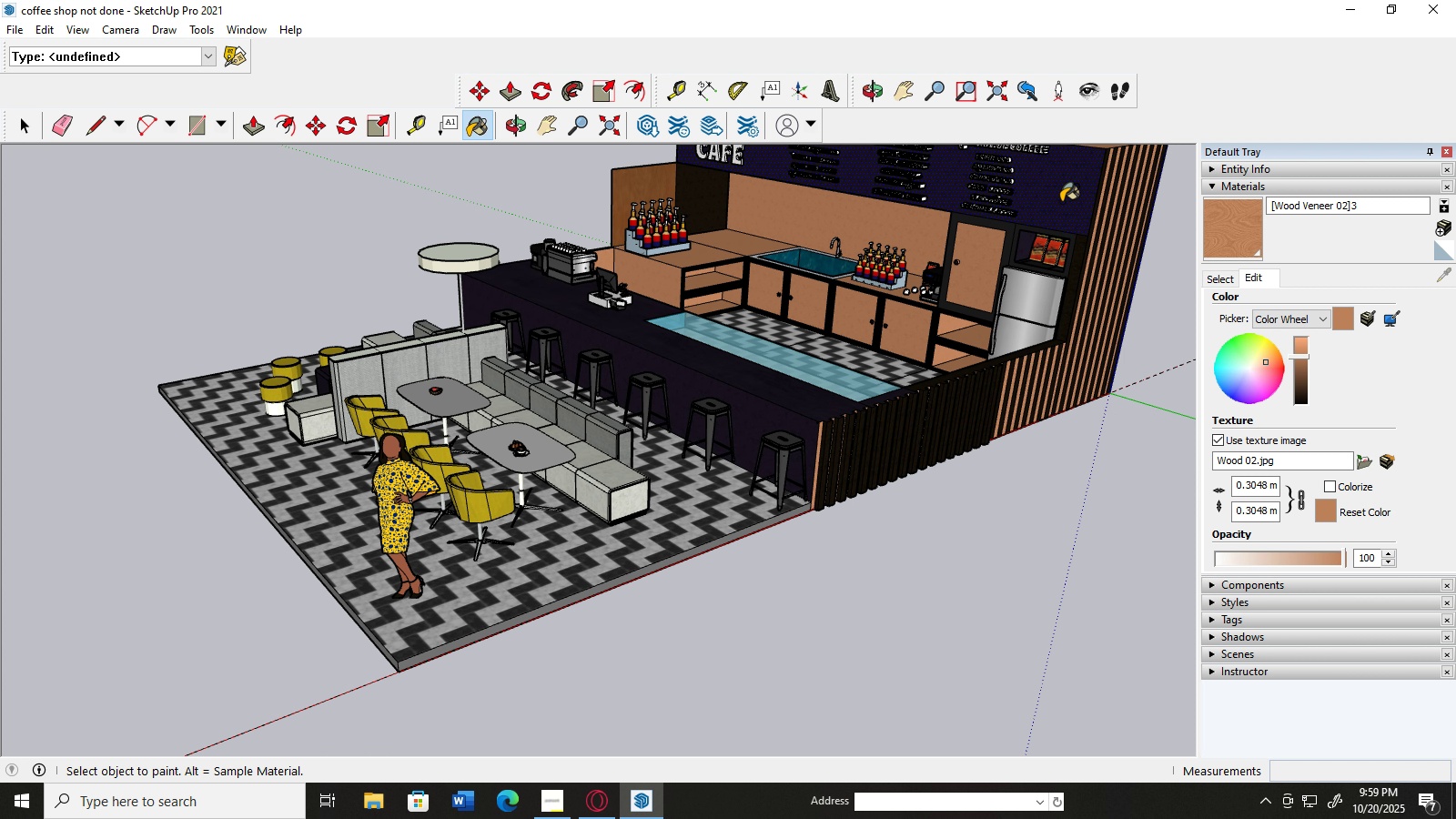 
left_click([1061, 202])
 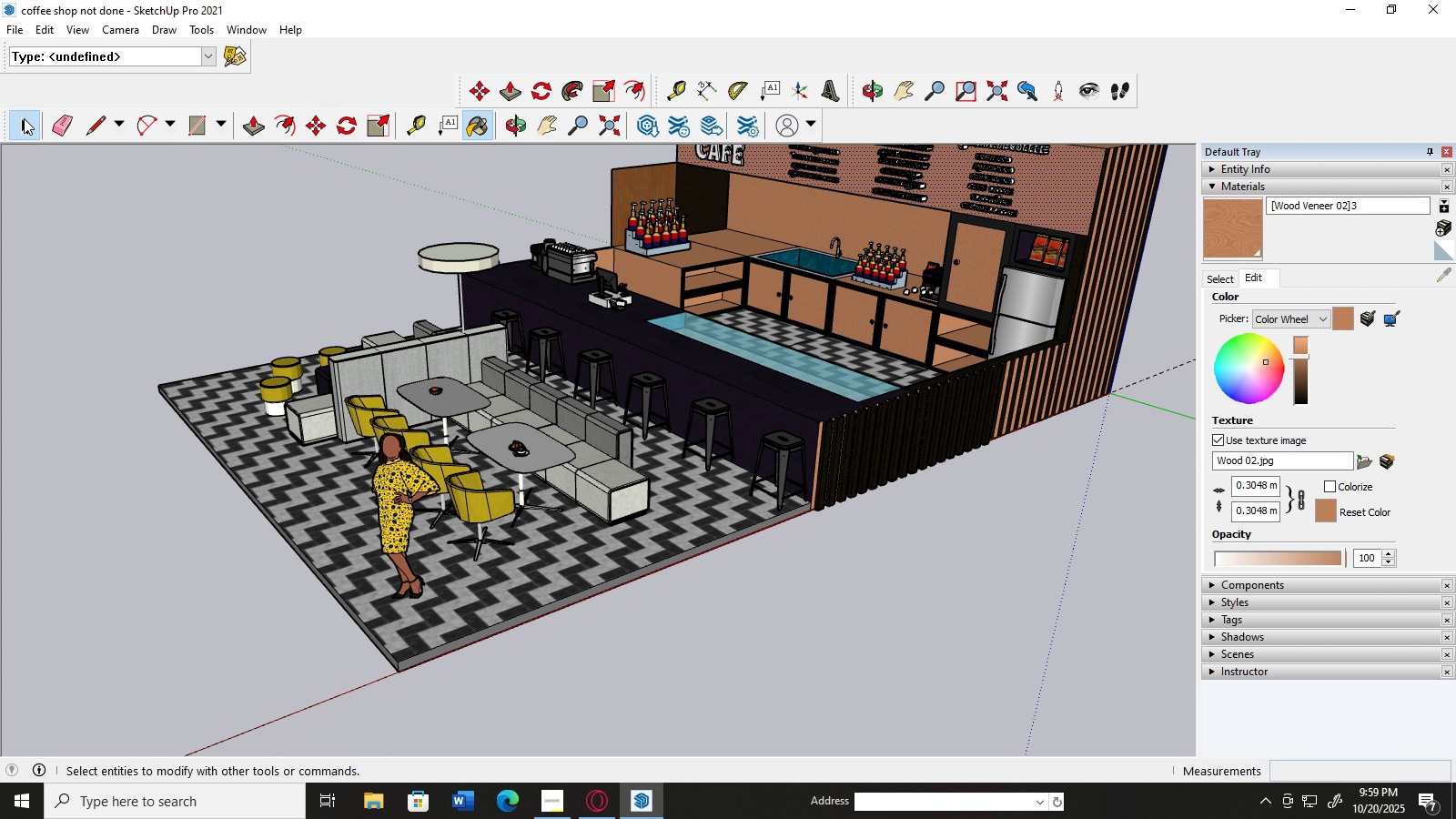 
double_click([140, 174])
 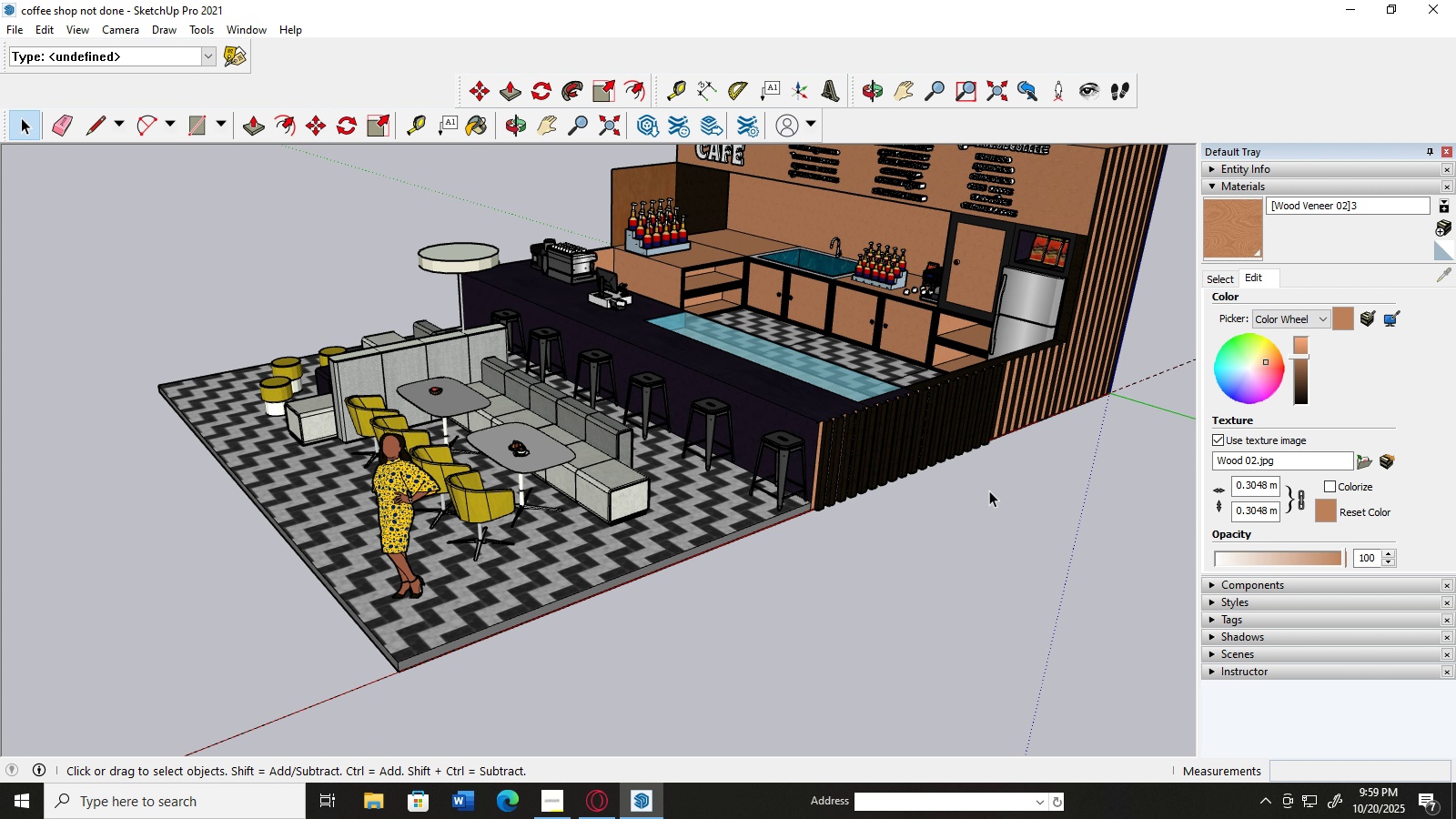 
scroll: coordinate [1003, 373], scroll_direction: up, amount: 2.0
 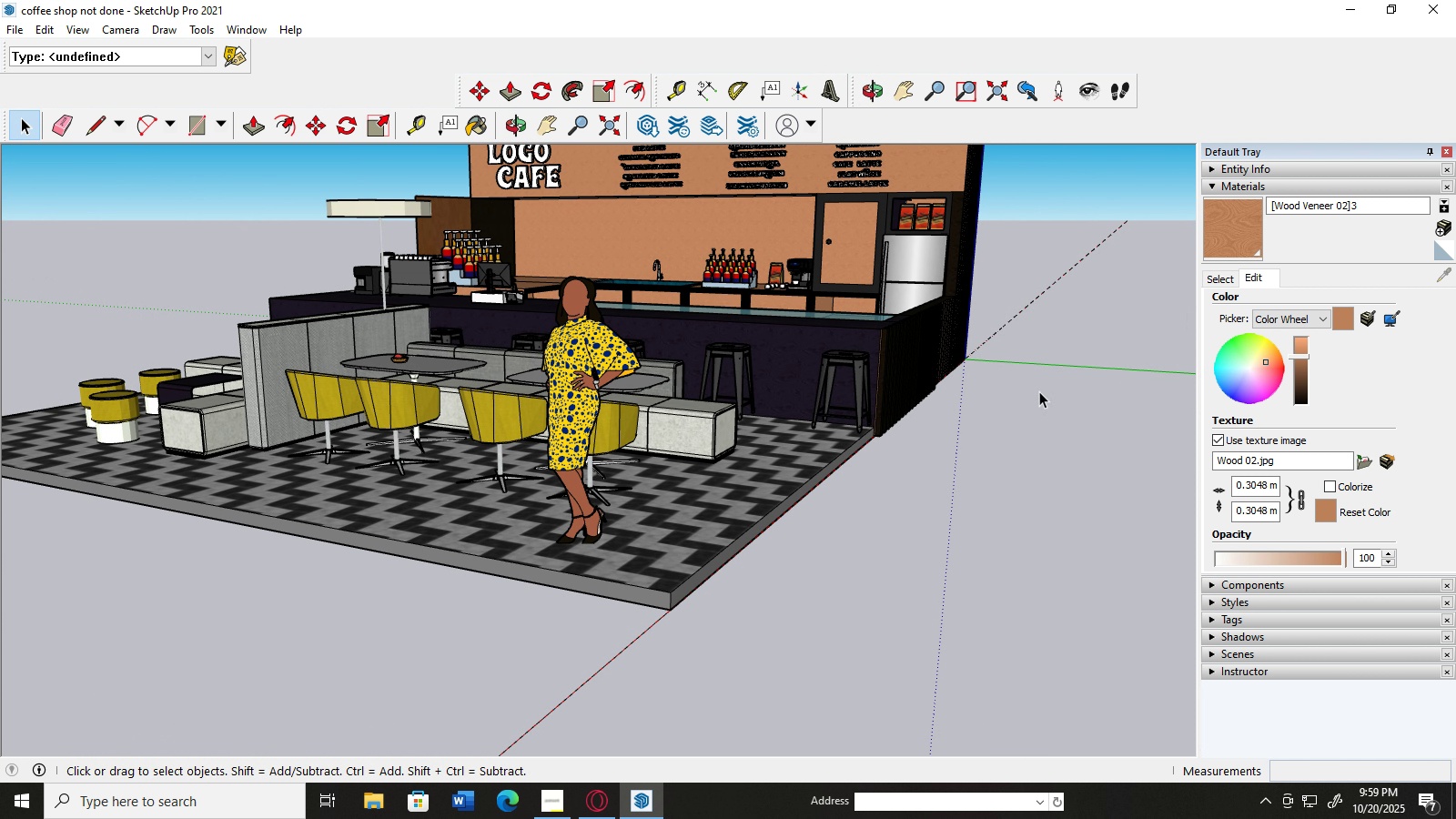 
left_click([1039, 391])
 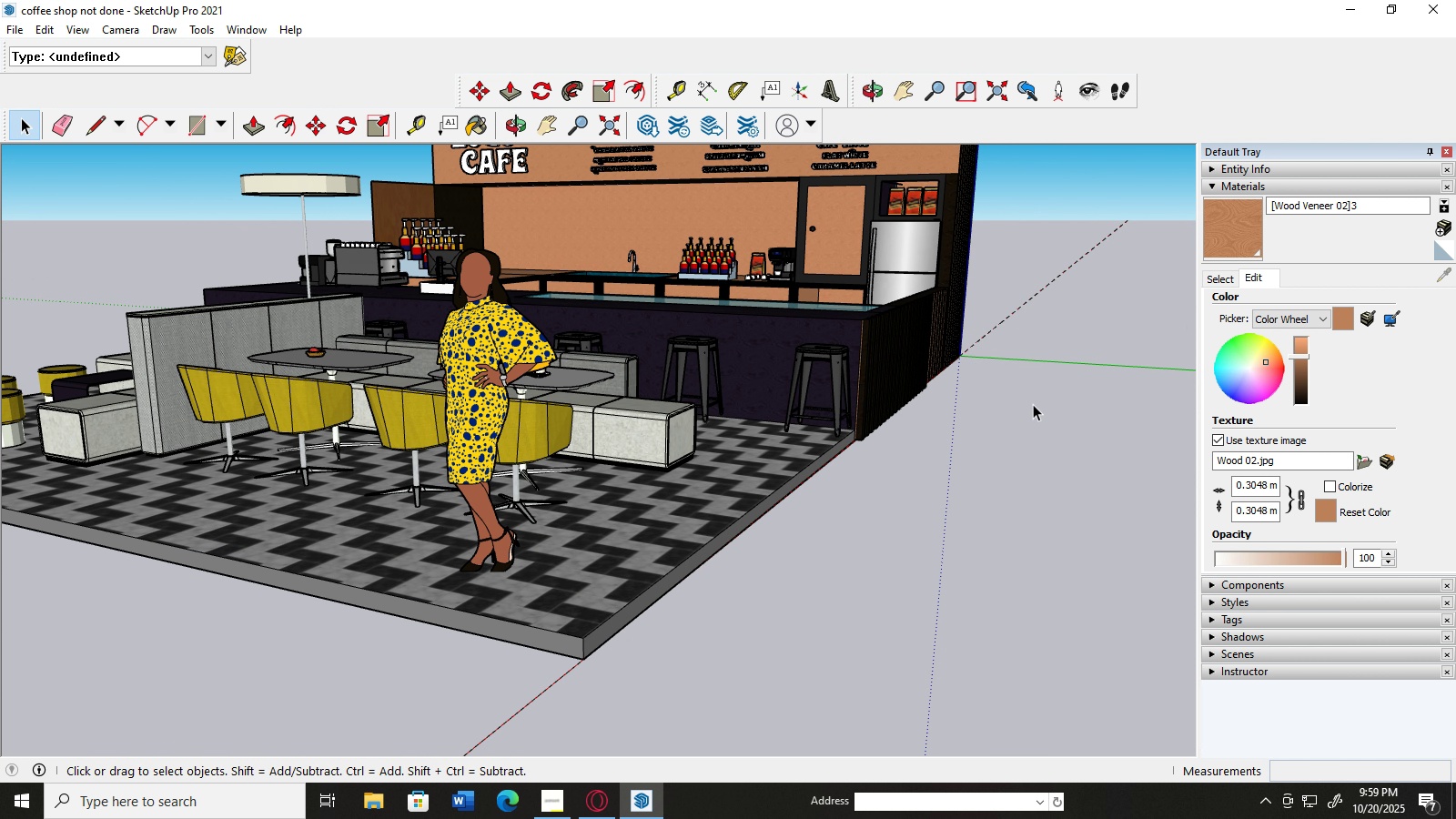 
scroll: coordinate [1033, 404], scroll_direction: up, amount: 3.0
 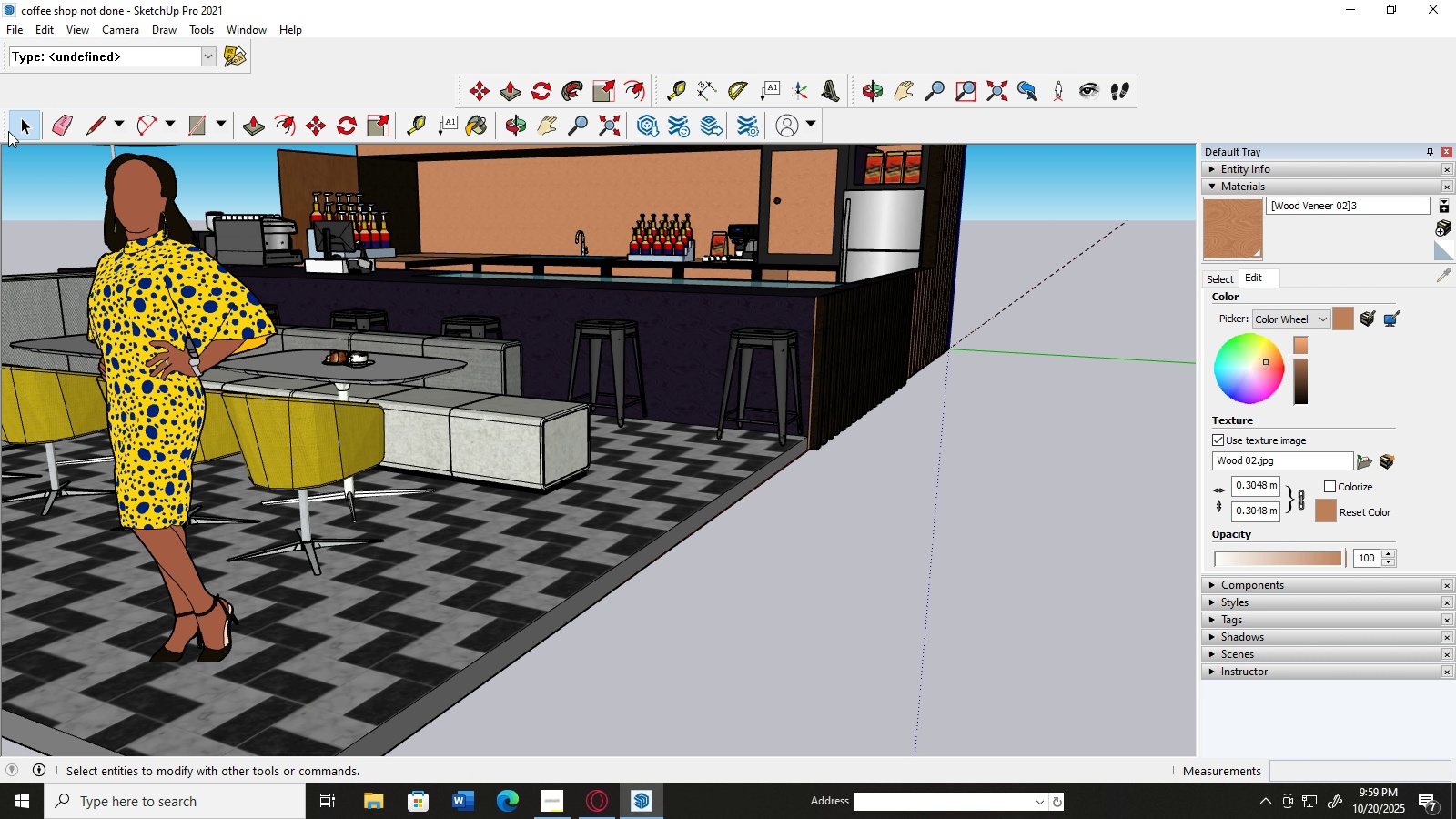 
left_click([7, 130])
 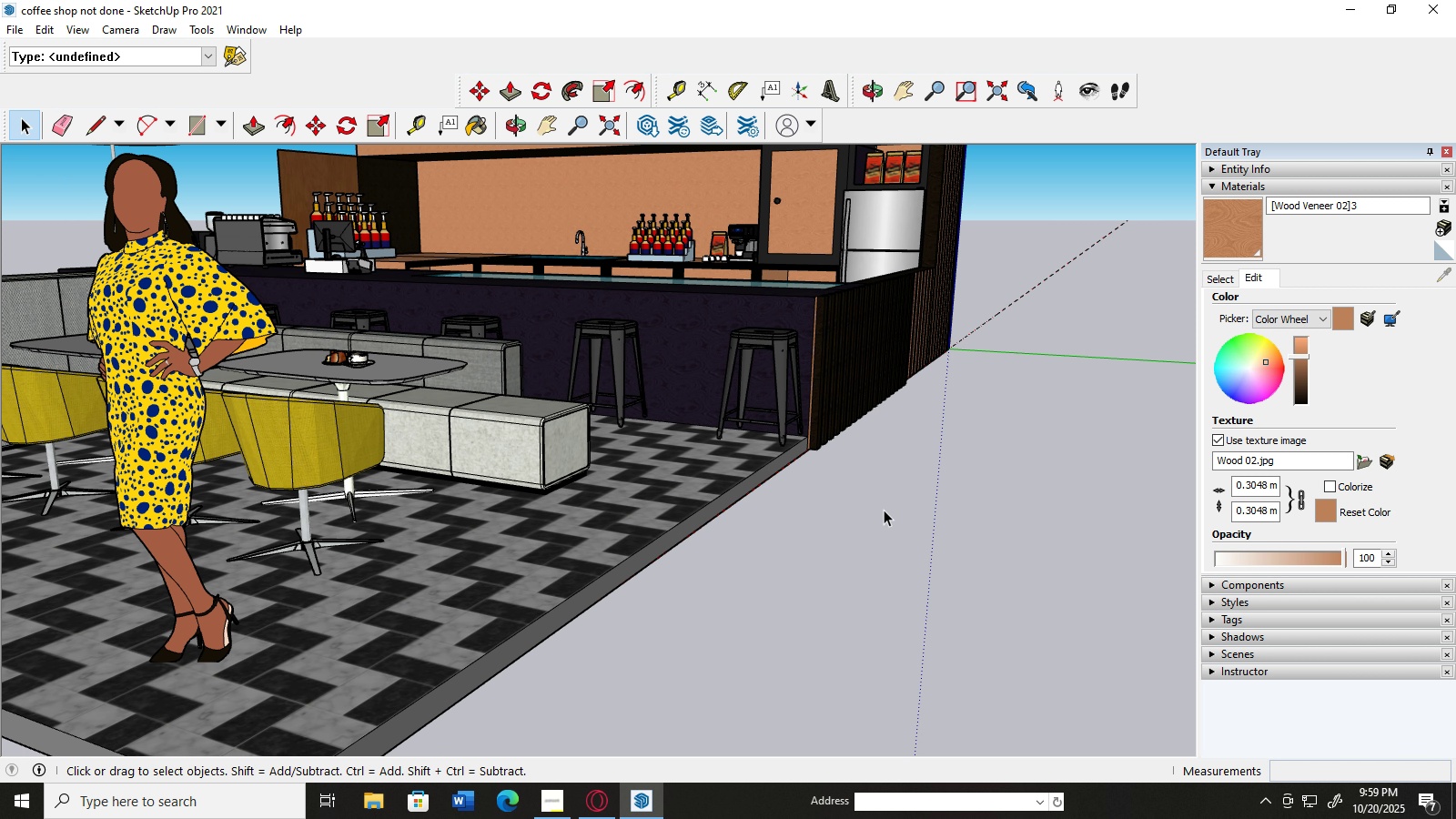 
left_click([884, 510])
 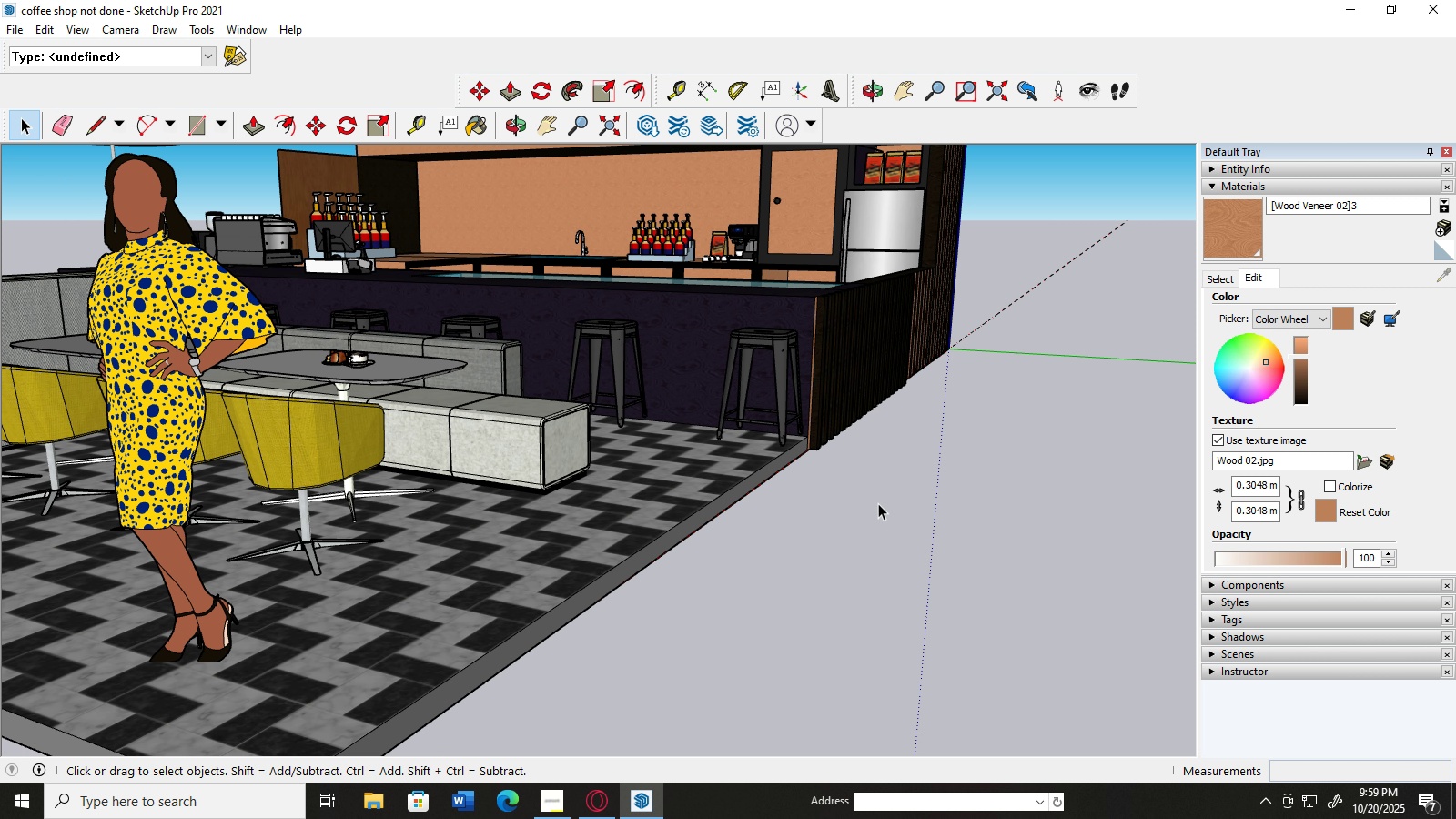 
scroll: coordinate [878, 503], scroll_direction: down, amount: 3.0
 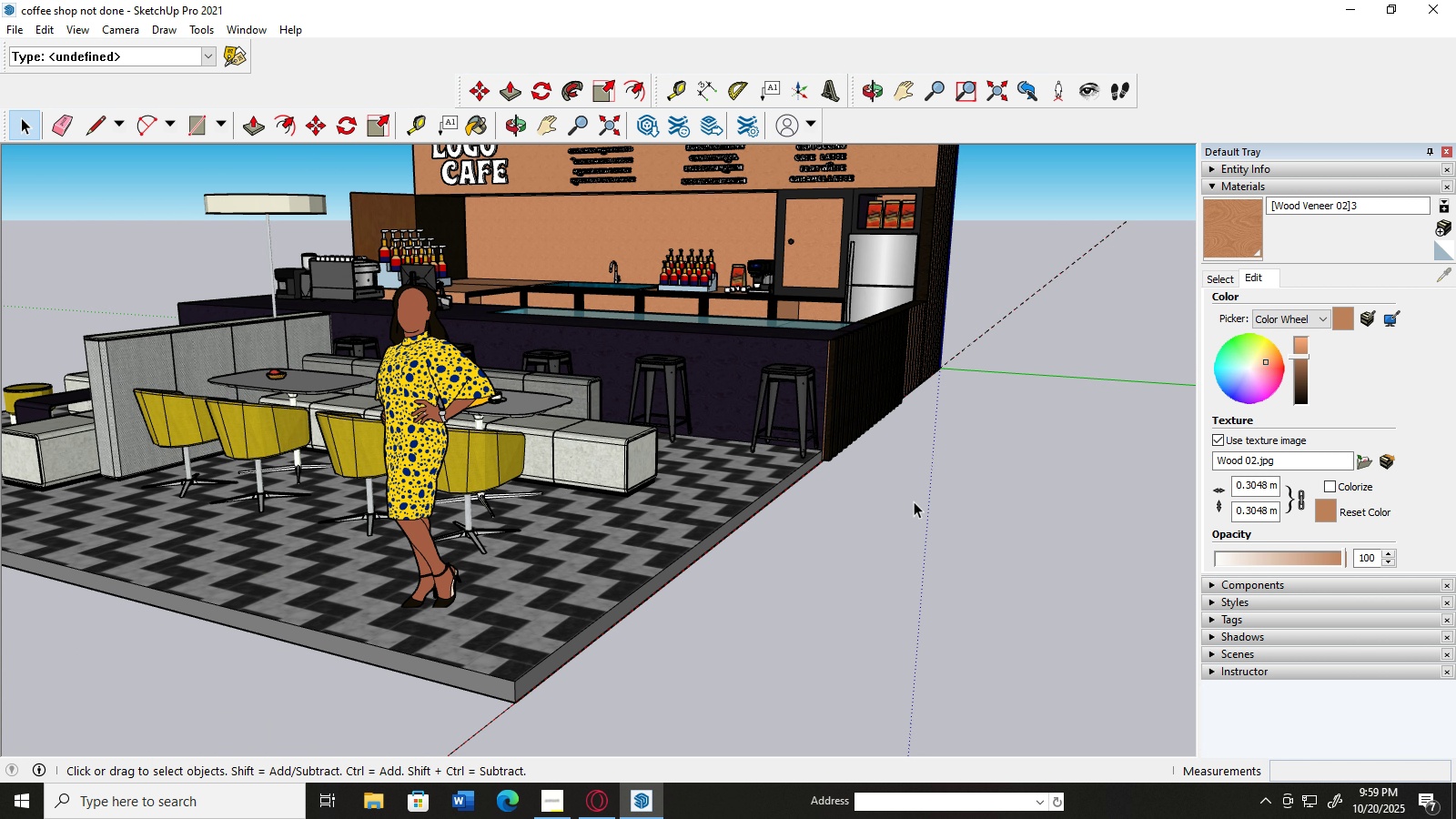 
left_click([914, 501])
 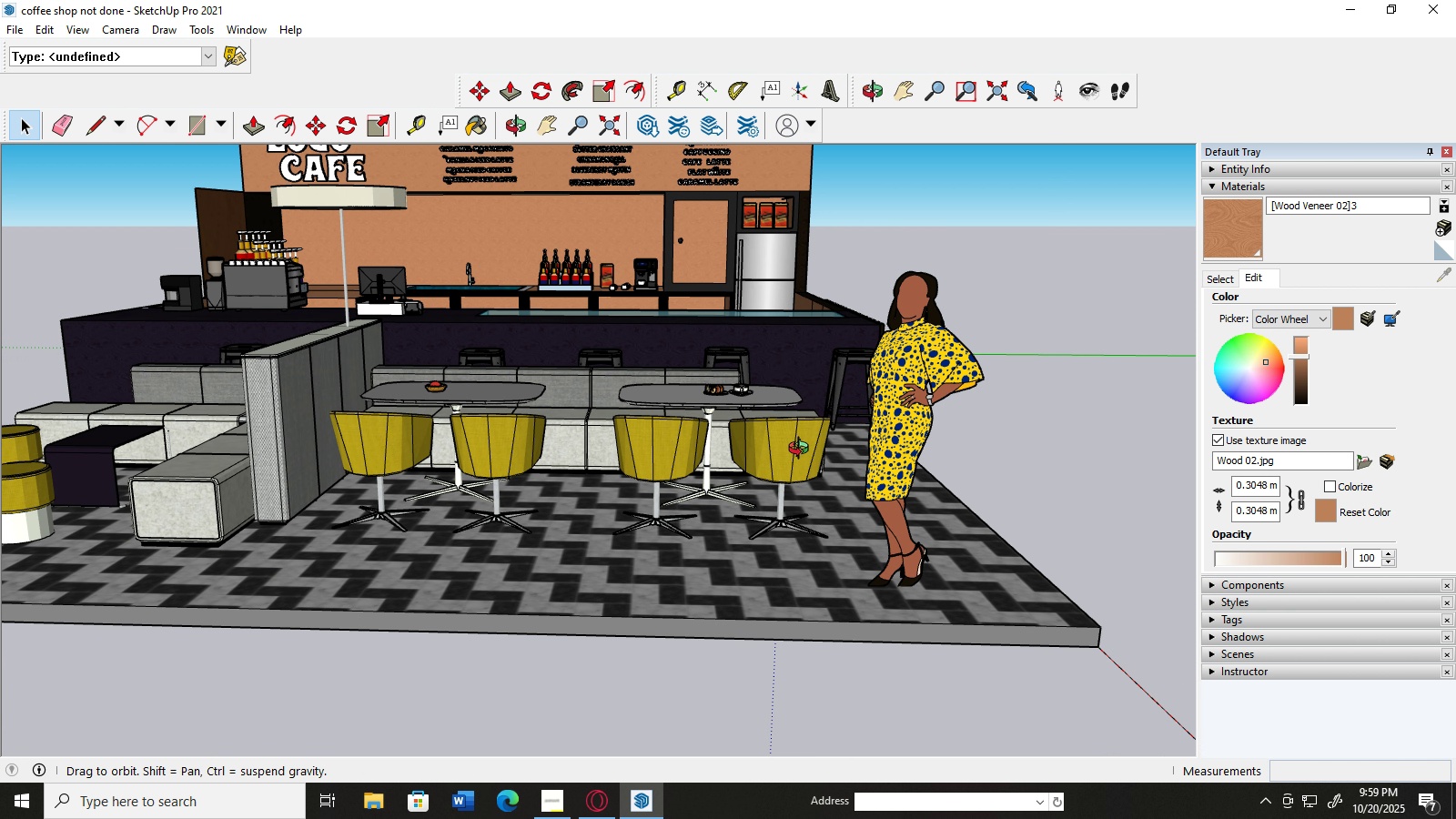 
scroll: coordinate [938, 391], scroll_direction: up, amount: 9.0
 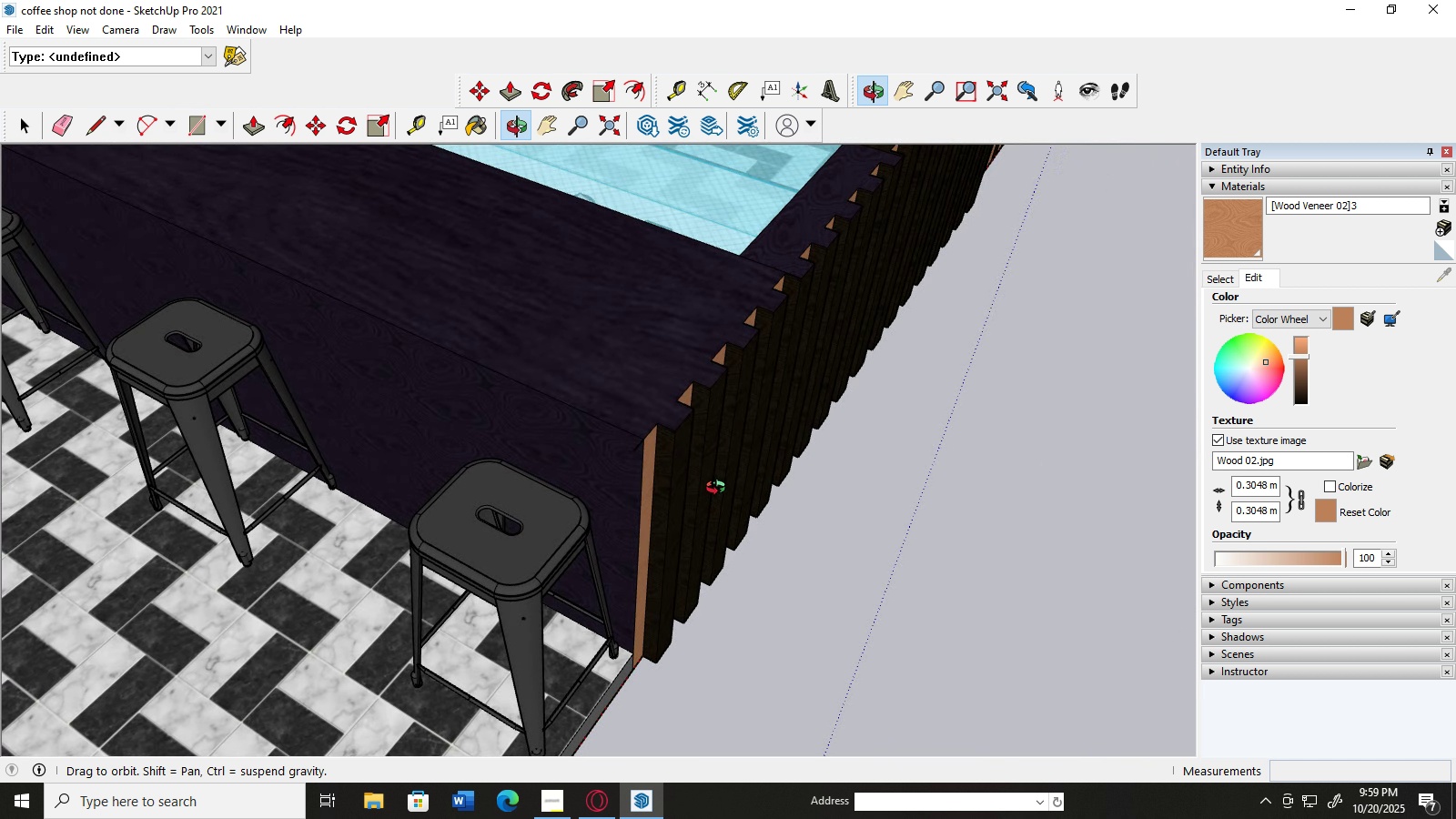 
wait(5.75)
 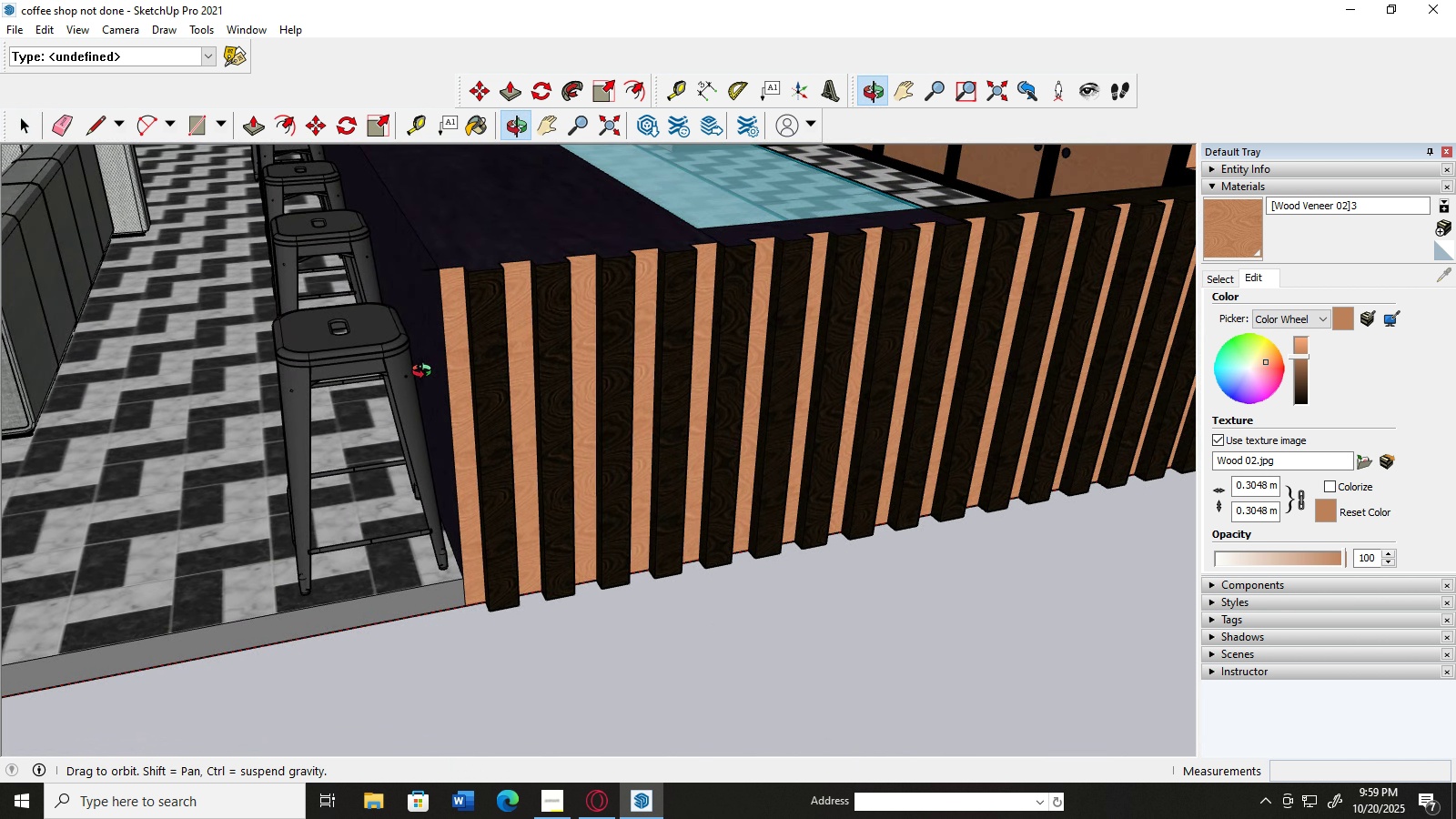 
left_click([661, 353])
 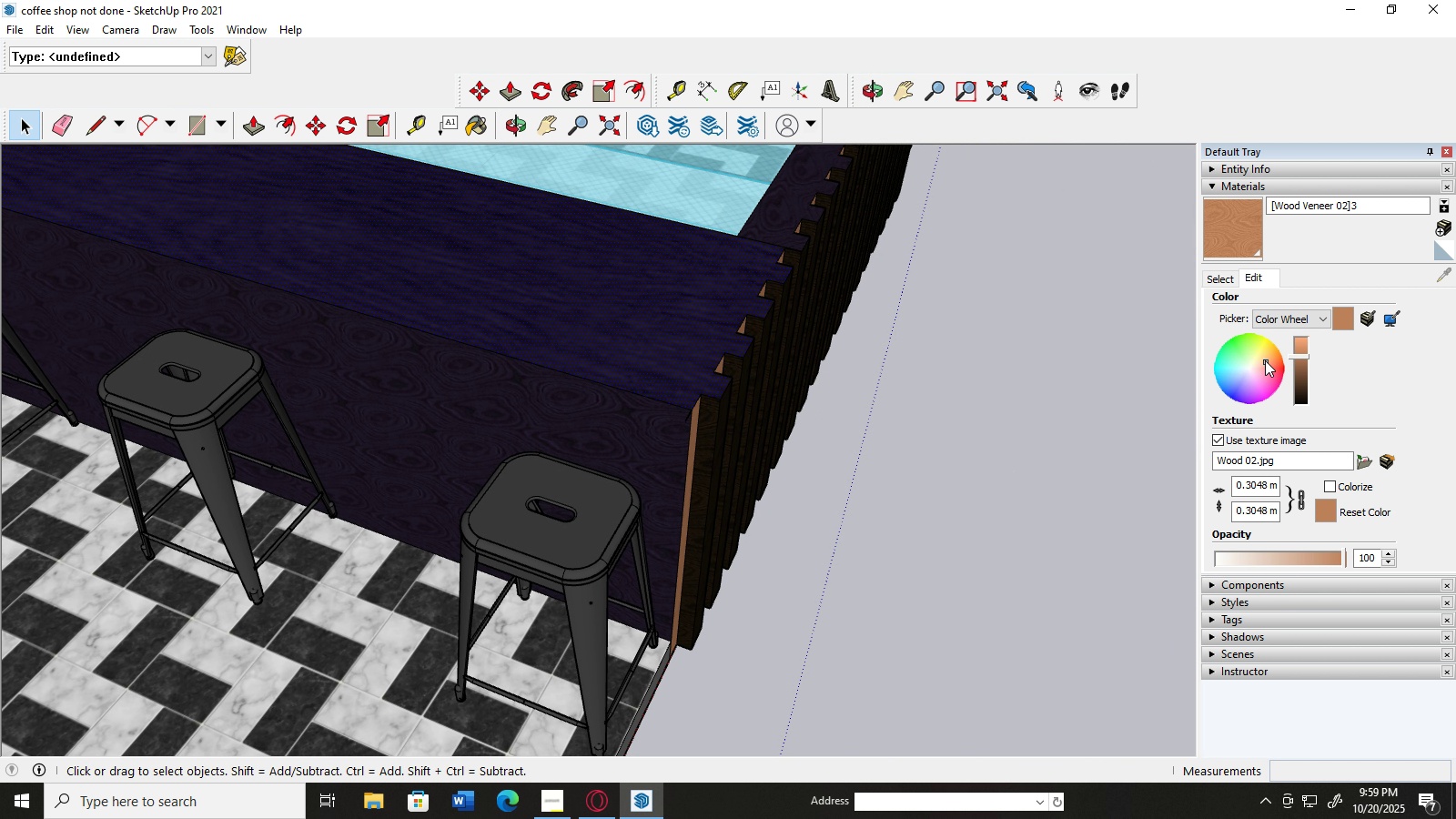 
left_click_drag(start_coordinate=[1265, 360], to_coordinate=[1270, 362])
 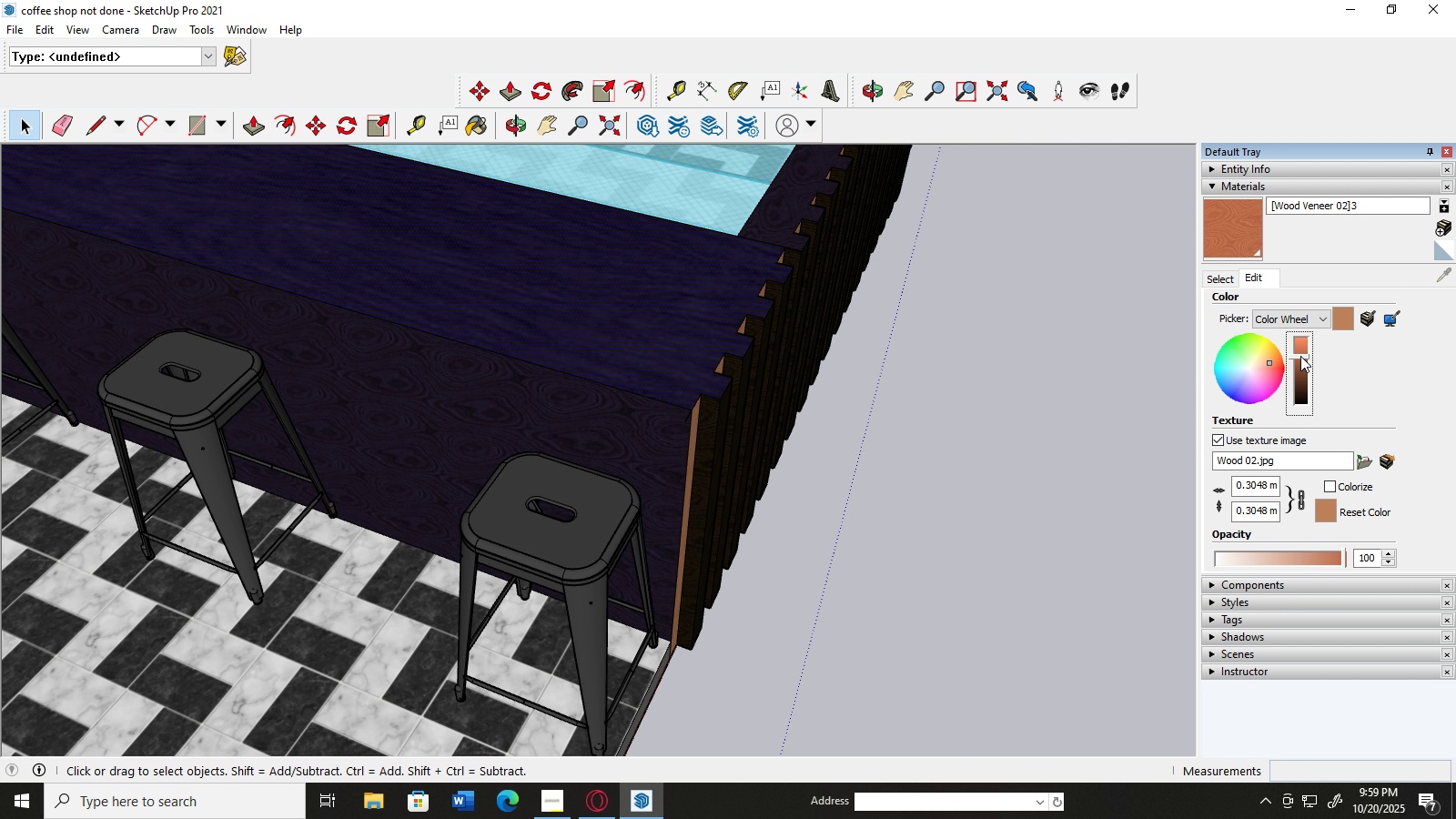 
left_click_drag(start_coordinate=[1300, 356], to_coordinate=[1301, 371])
 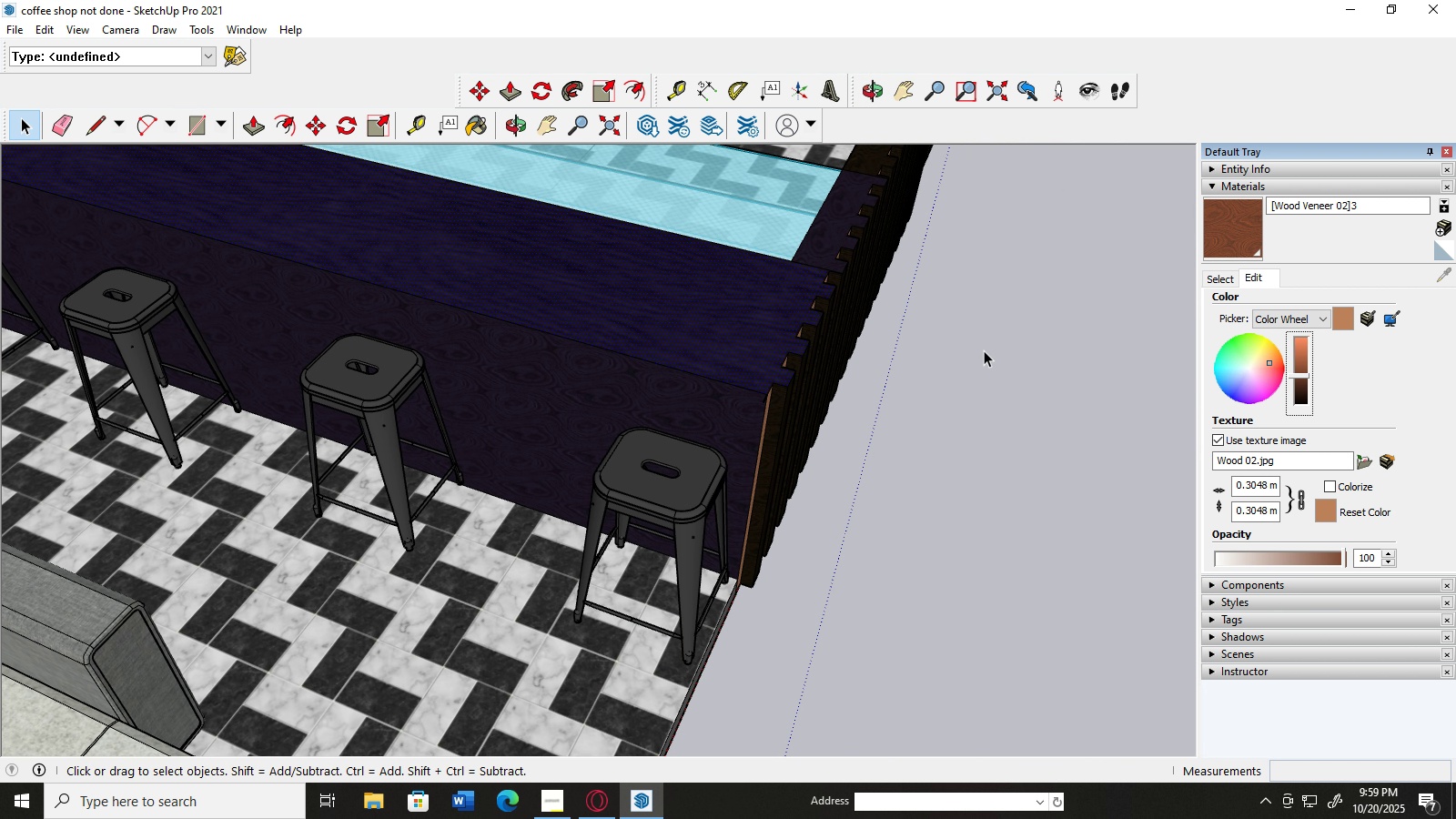 
scroll: coordinate [985, 352], scroll_direction: down, amount: 37.0
 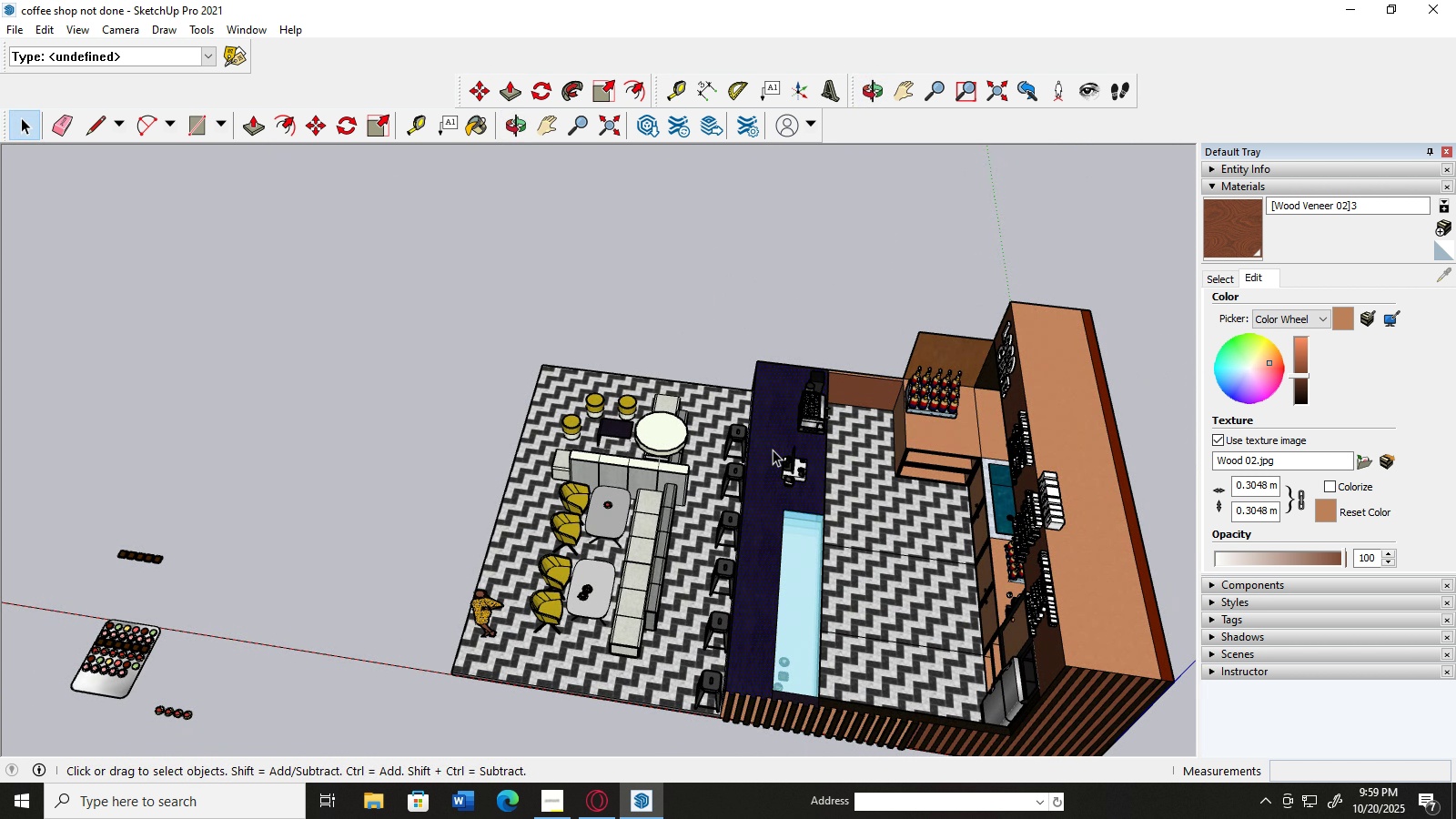 
scroll: coordinate [1139, 554], scroll_direction: up, amount: 3.0
 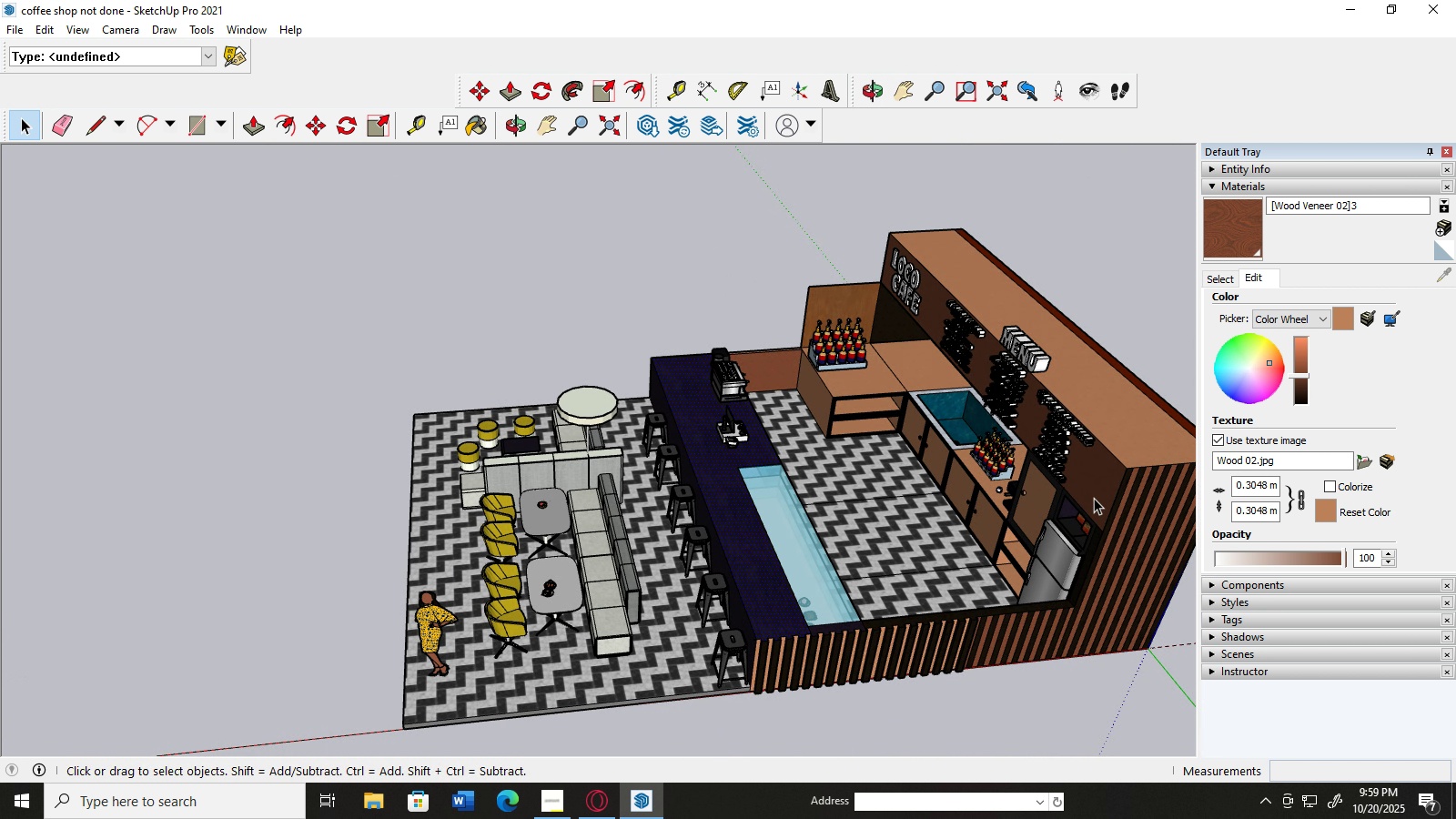 
left_click([1093, 497])
 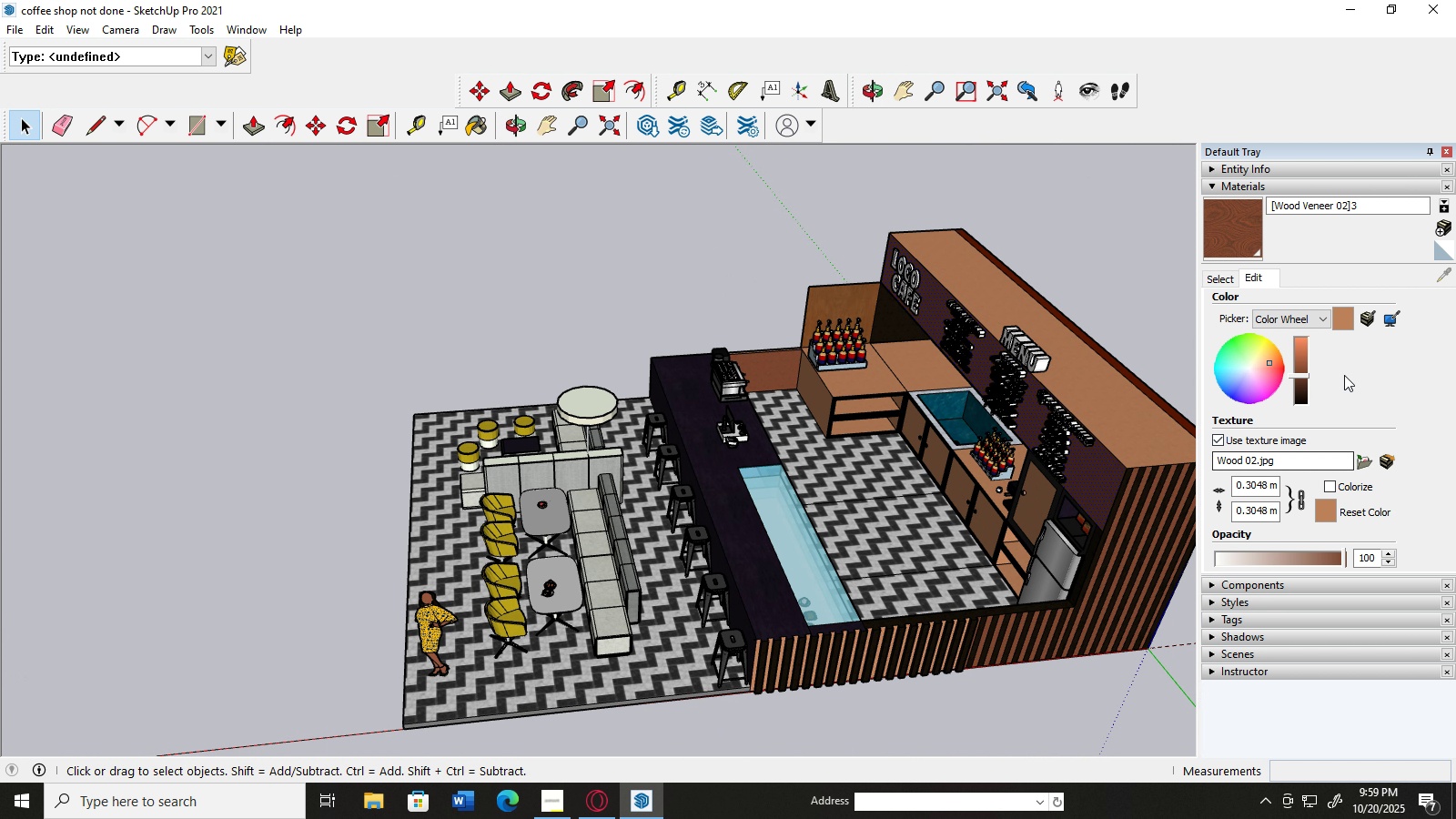 
left_click([1340, 318])
 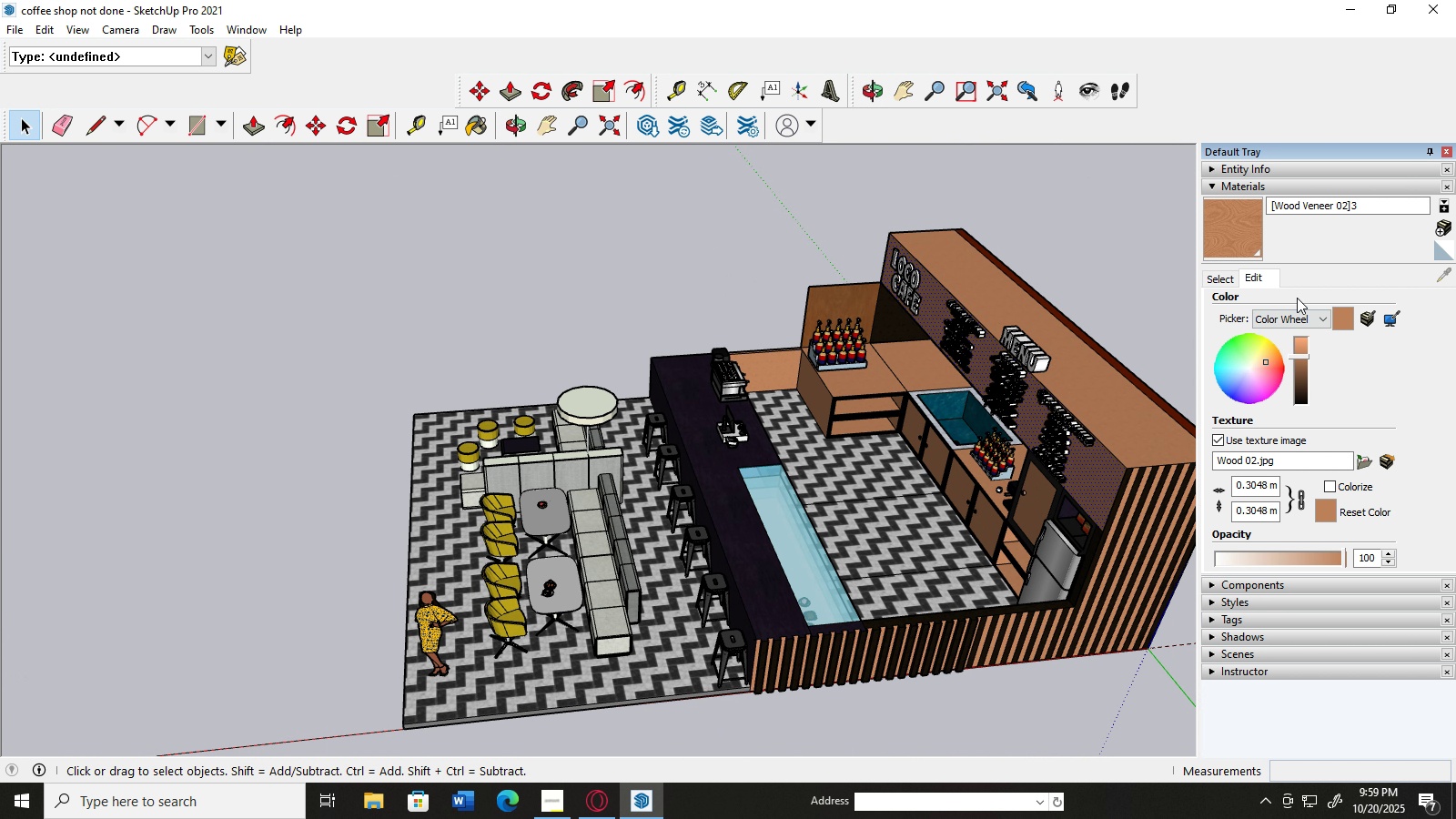 
left_click([1231, 237])
 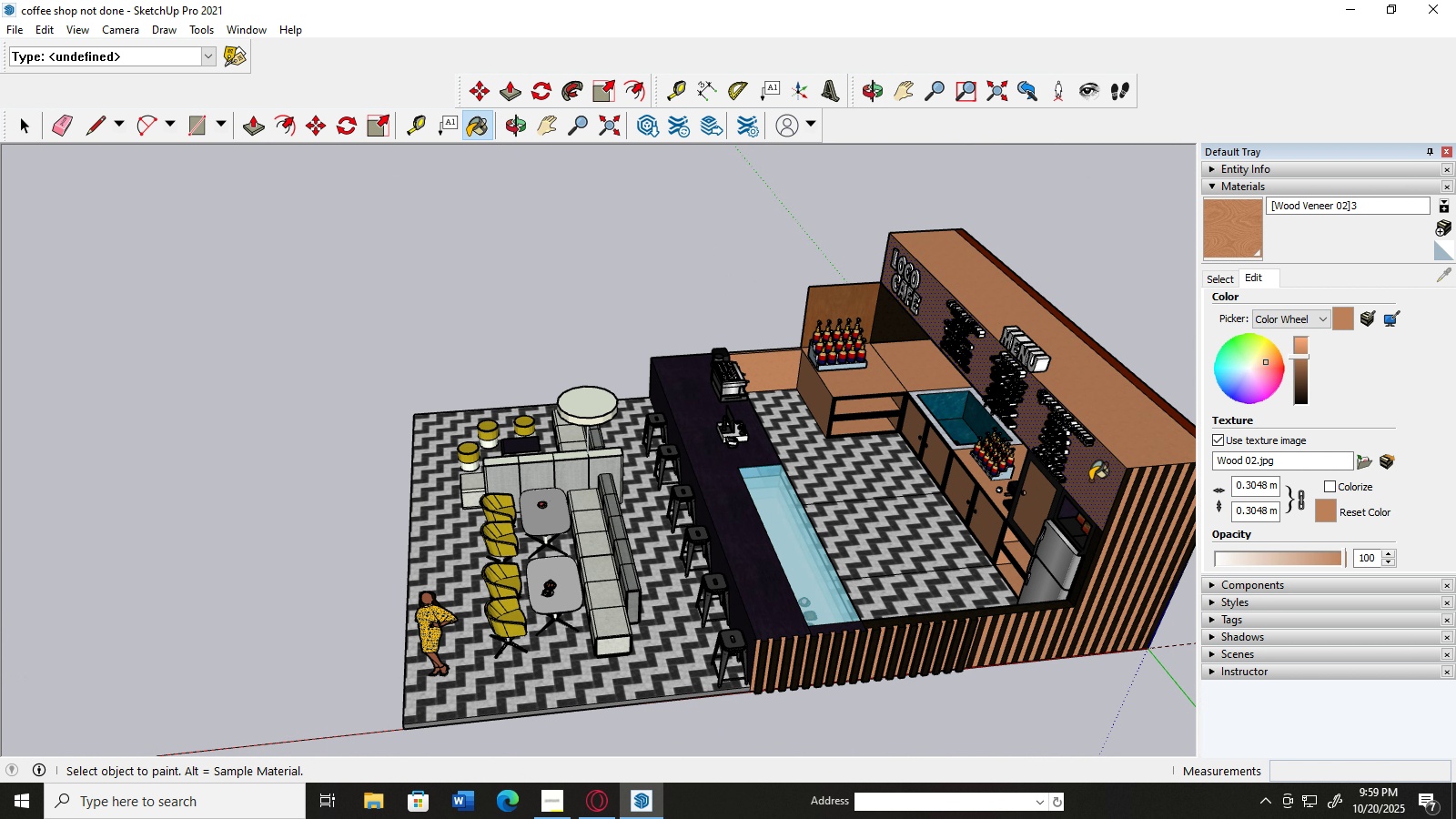 
left_click([1090, 480])
 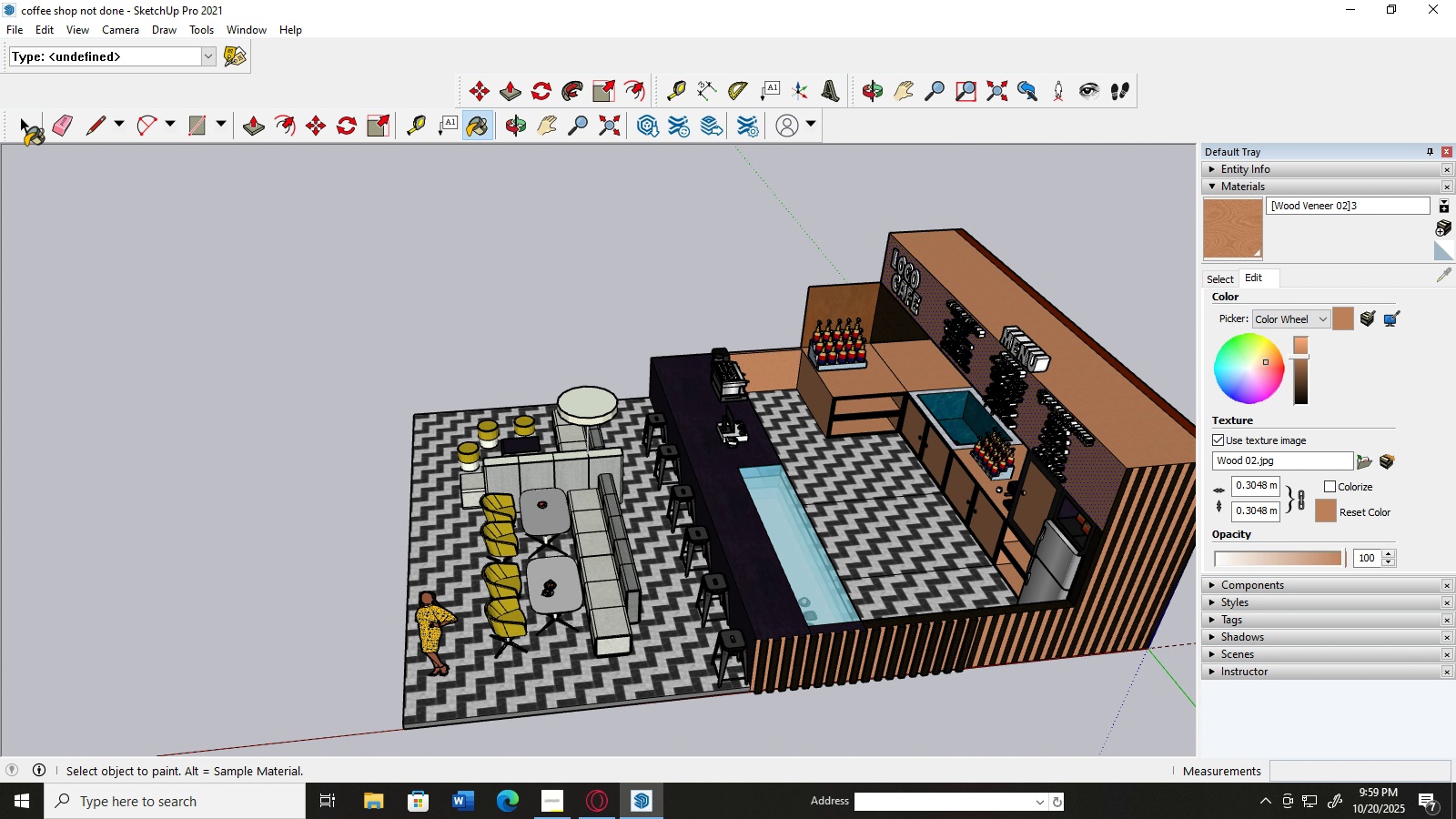 
left_click([15, 136])
 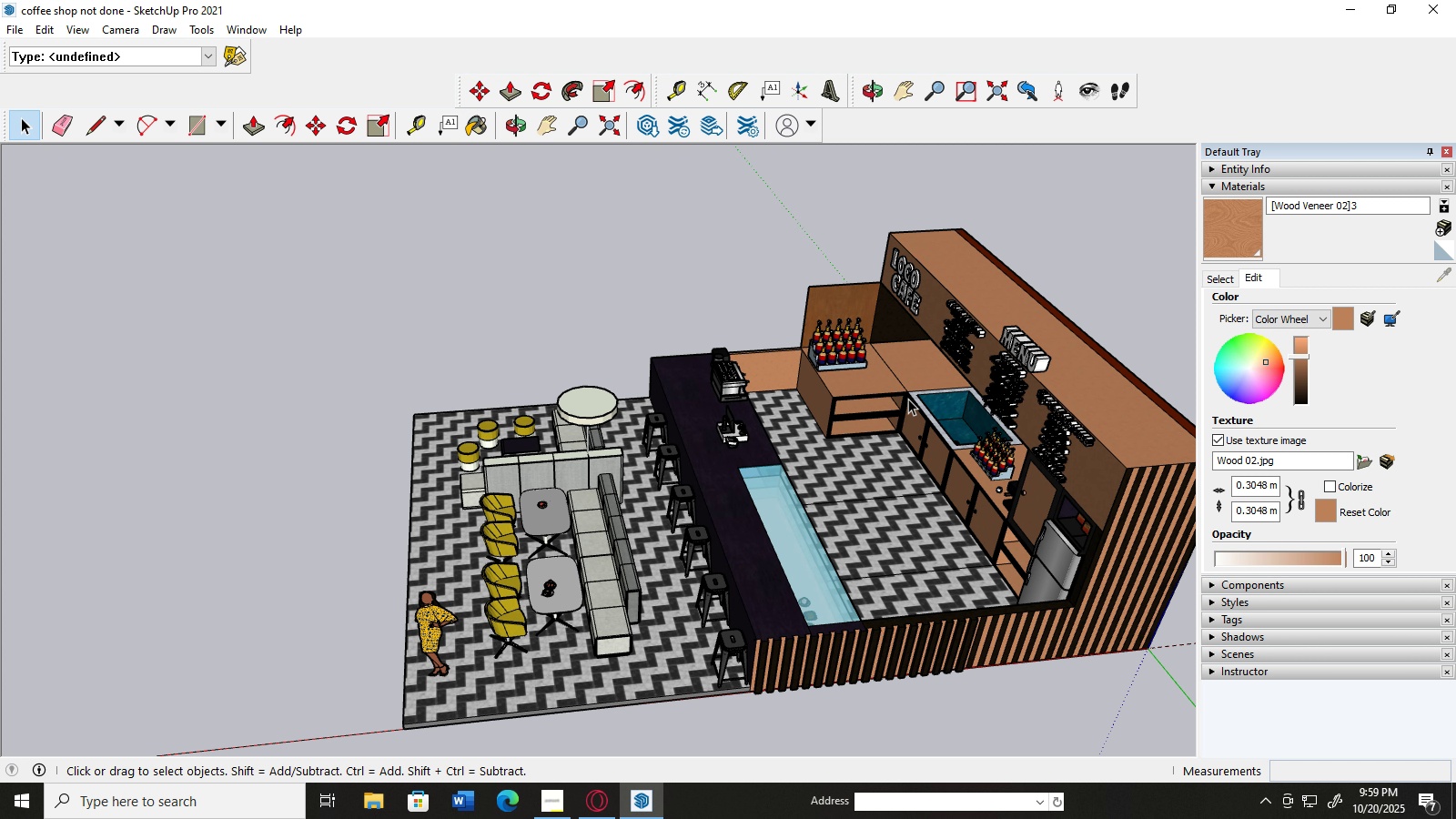 
scroll: coordinate [728, 476], scroll_direction: up, amount: 8.0
 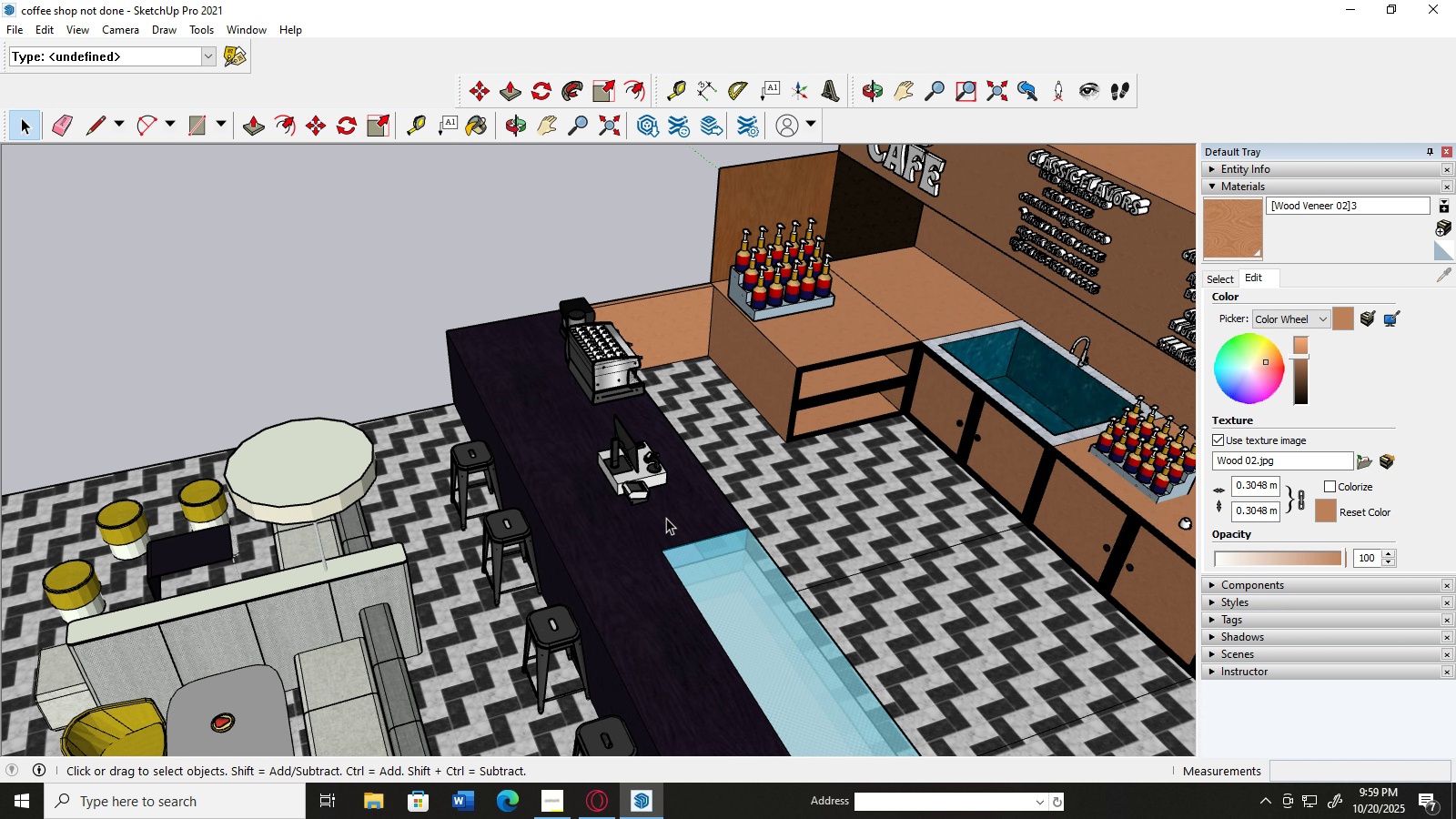 
scroll: coordinate [666, 517], scroll_direction: down, amount: 5.0
 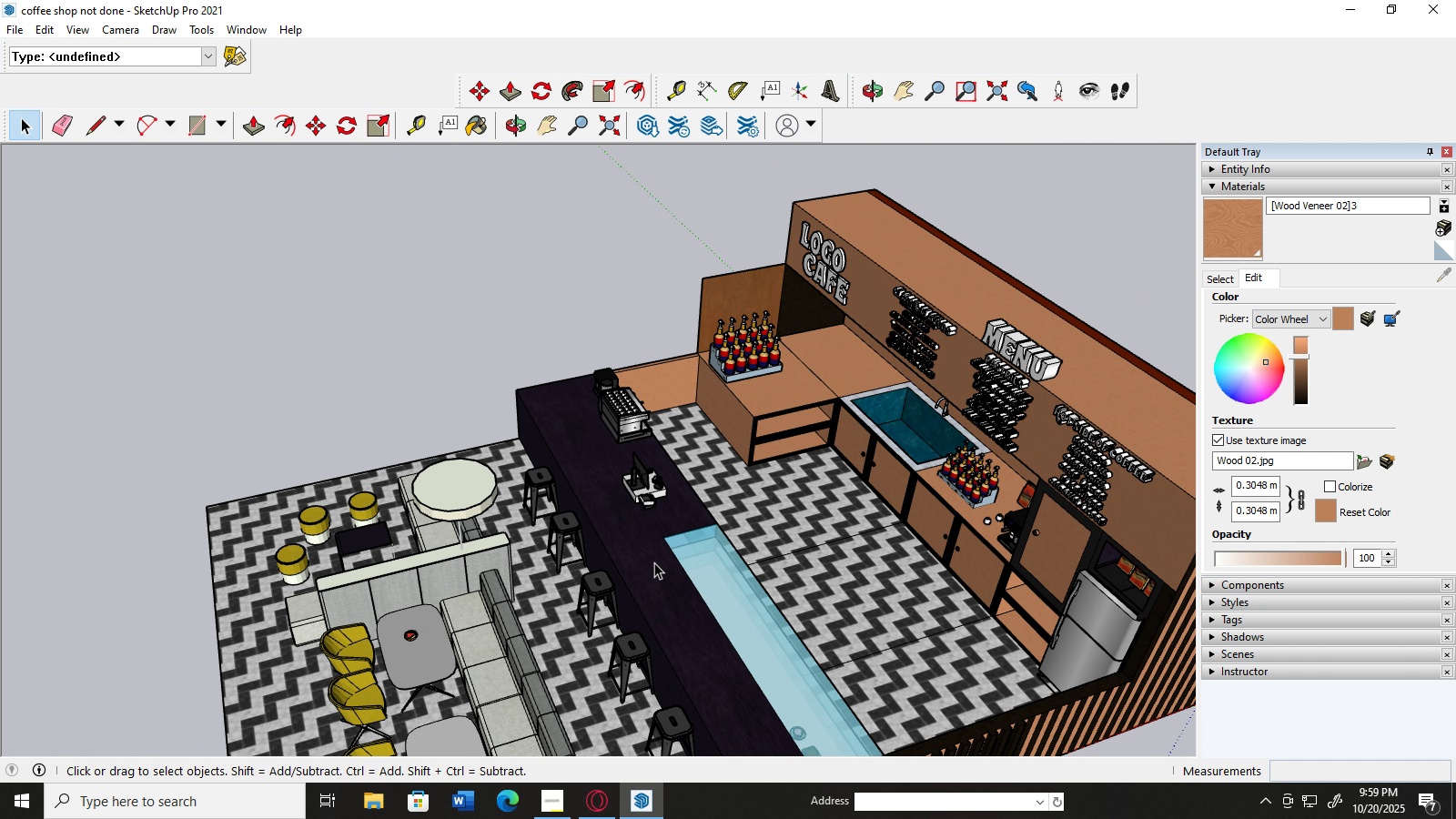 
left_click([654, 562])
 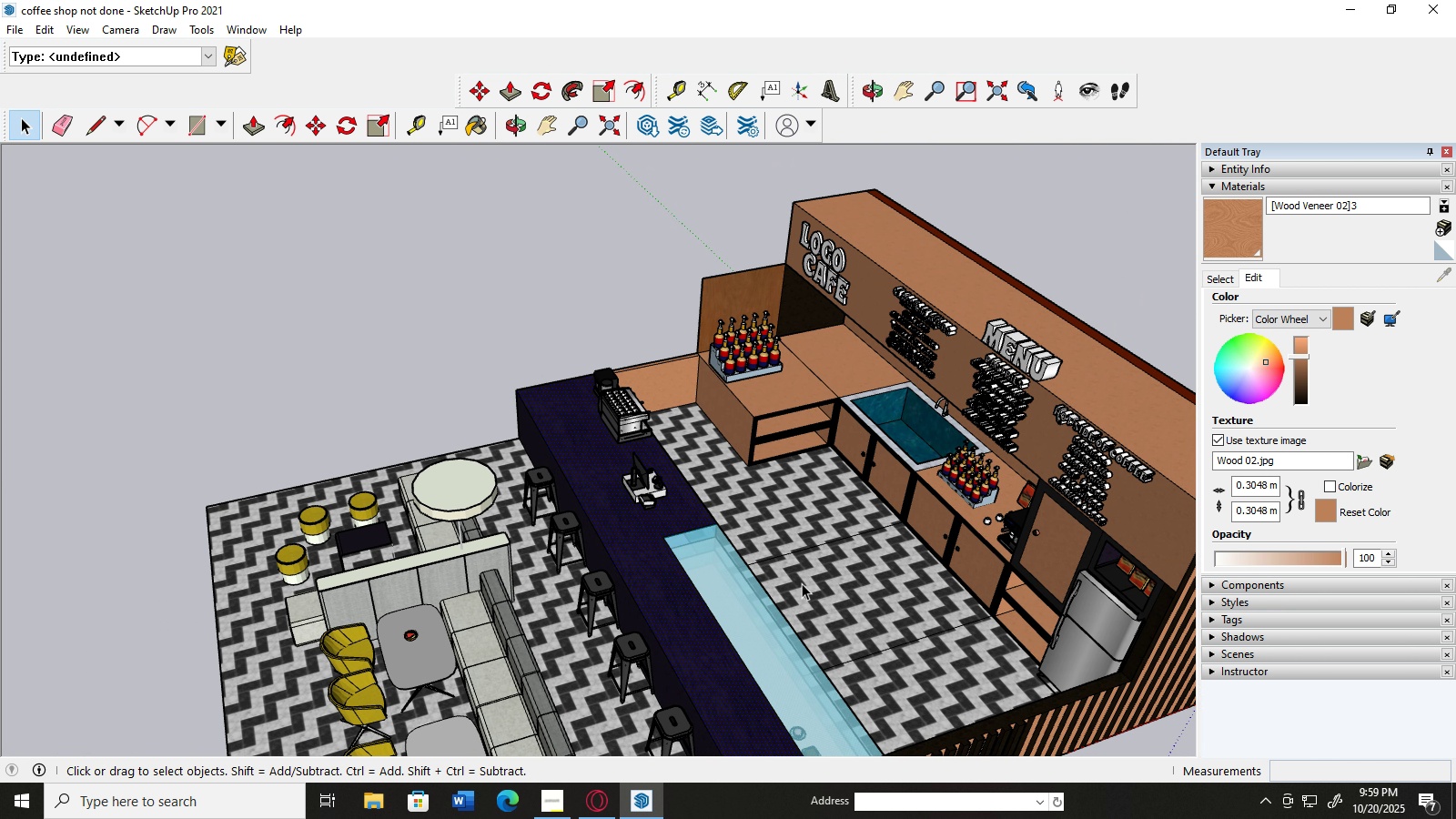 
scroll: coordinate [802, 583], scroll_direction: down, amount: 3.0
 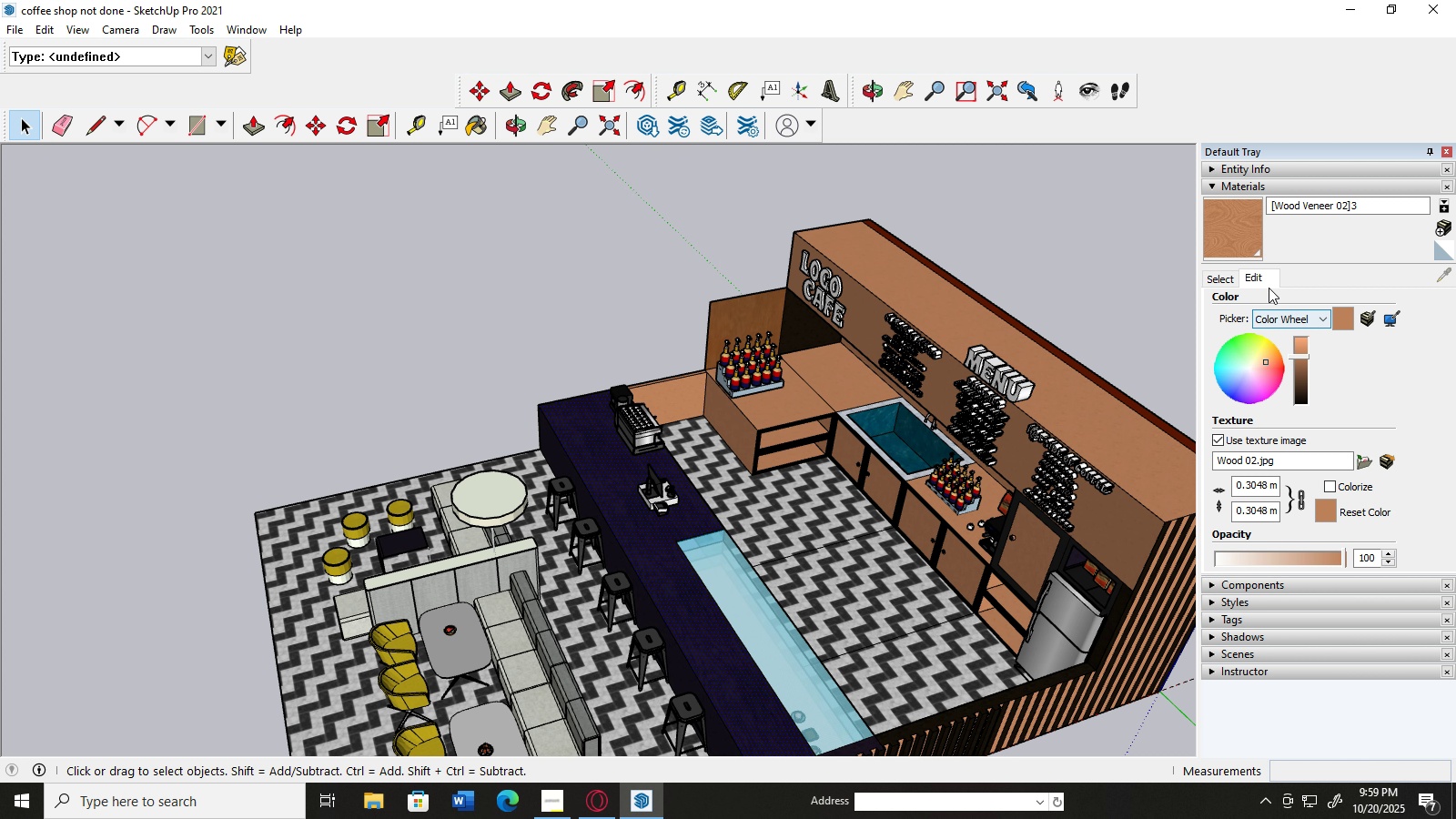 
wait(5.34)
 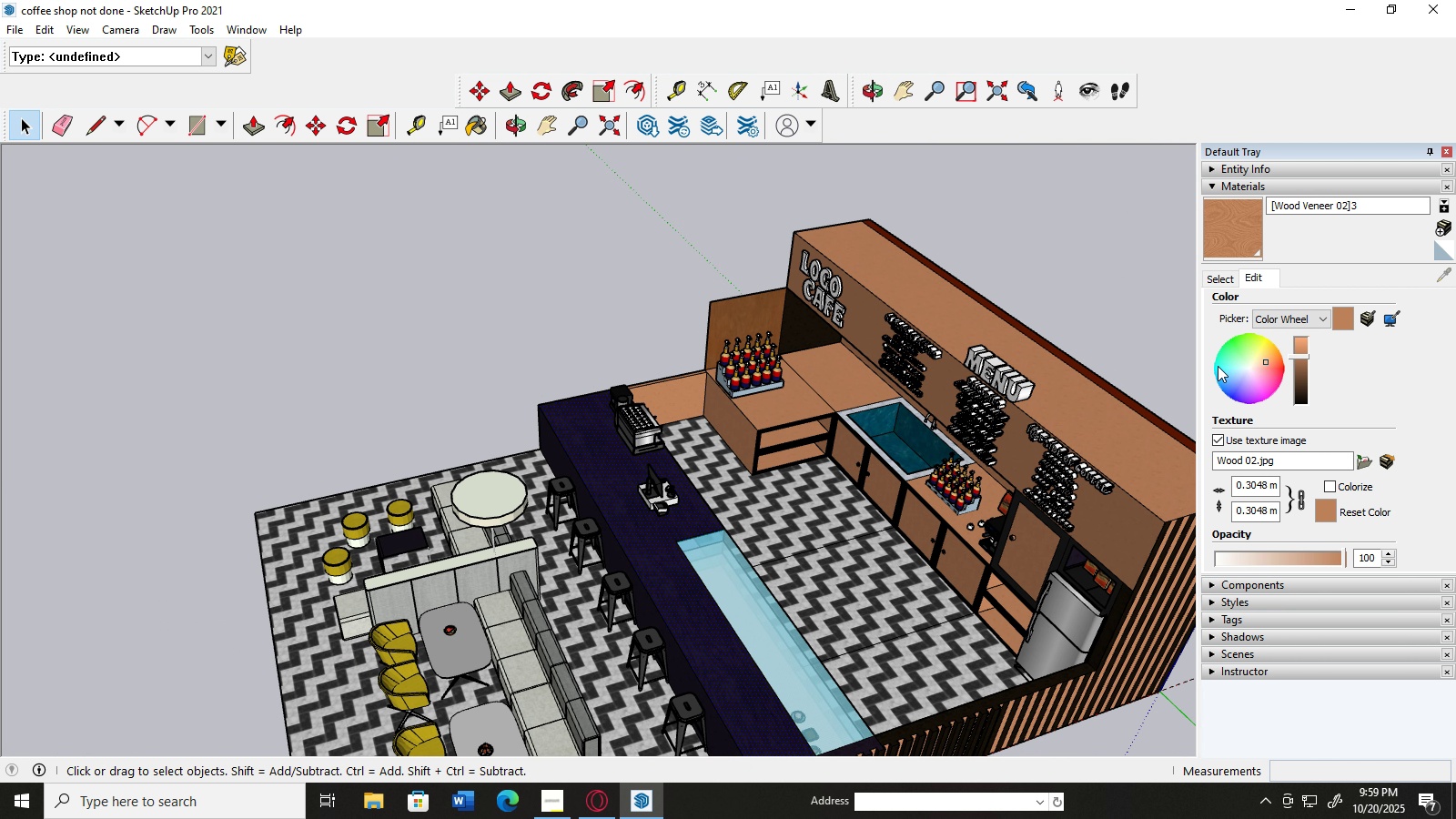 
left_click([1392, 322])
 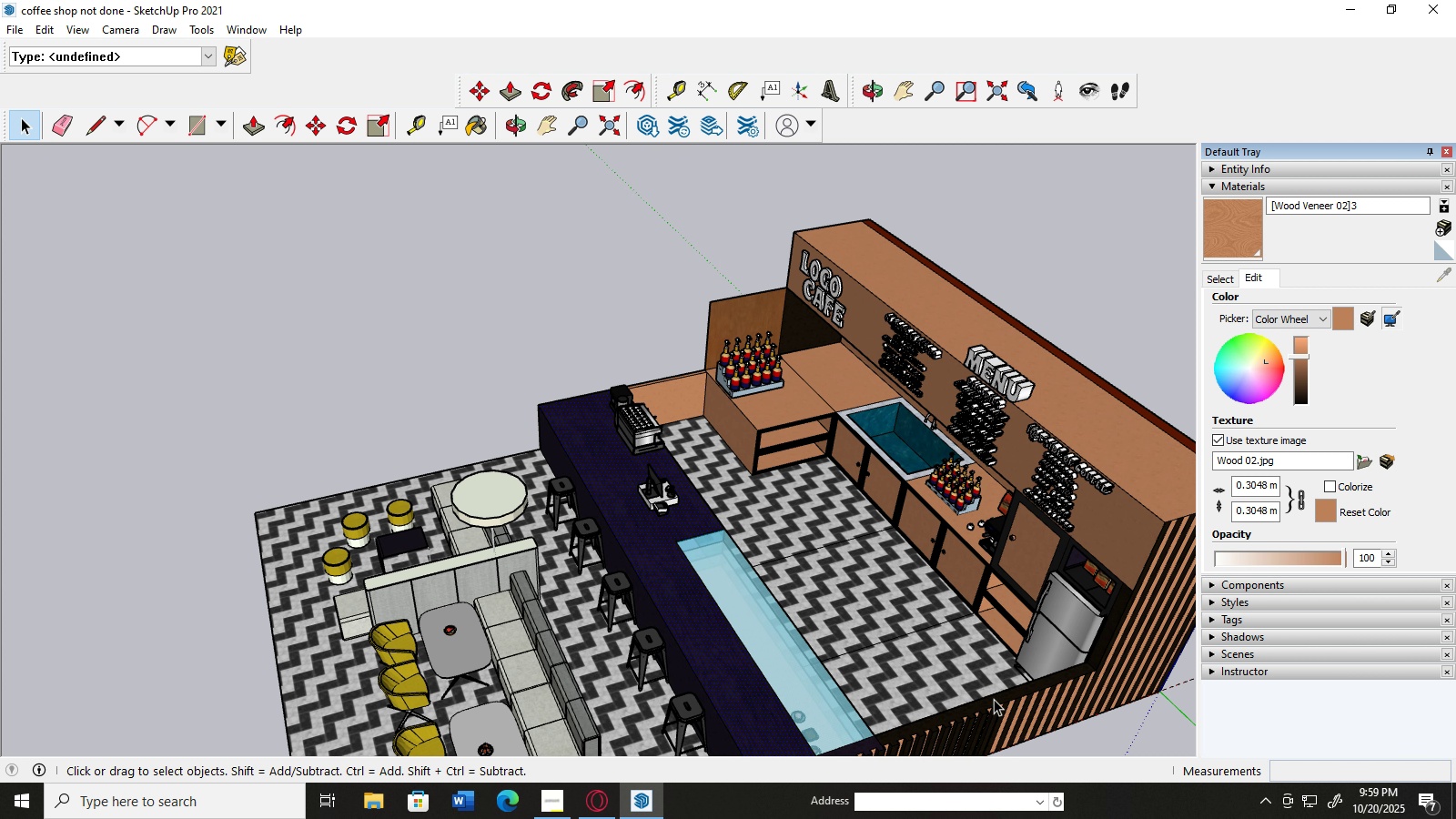 
left_click([994, 699])
 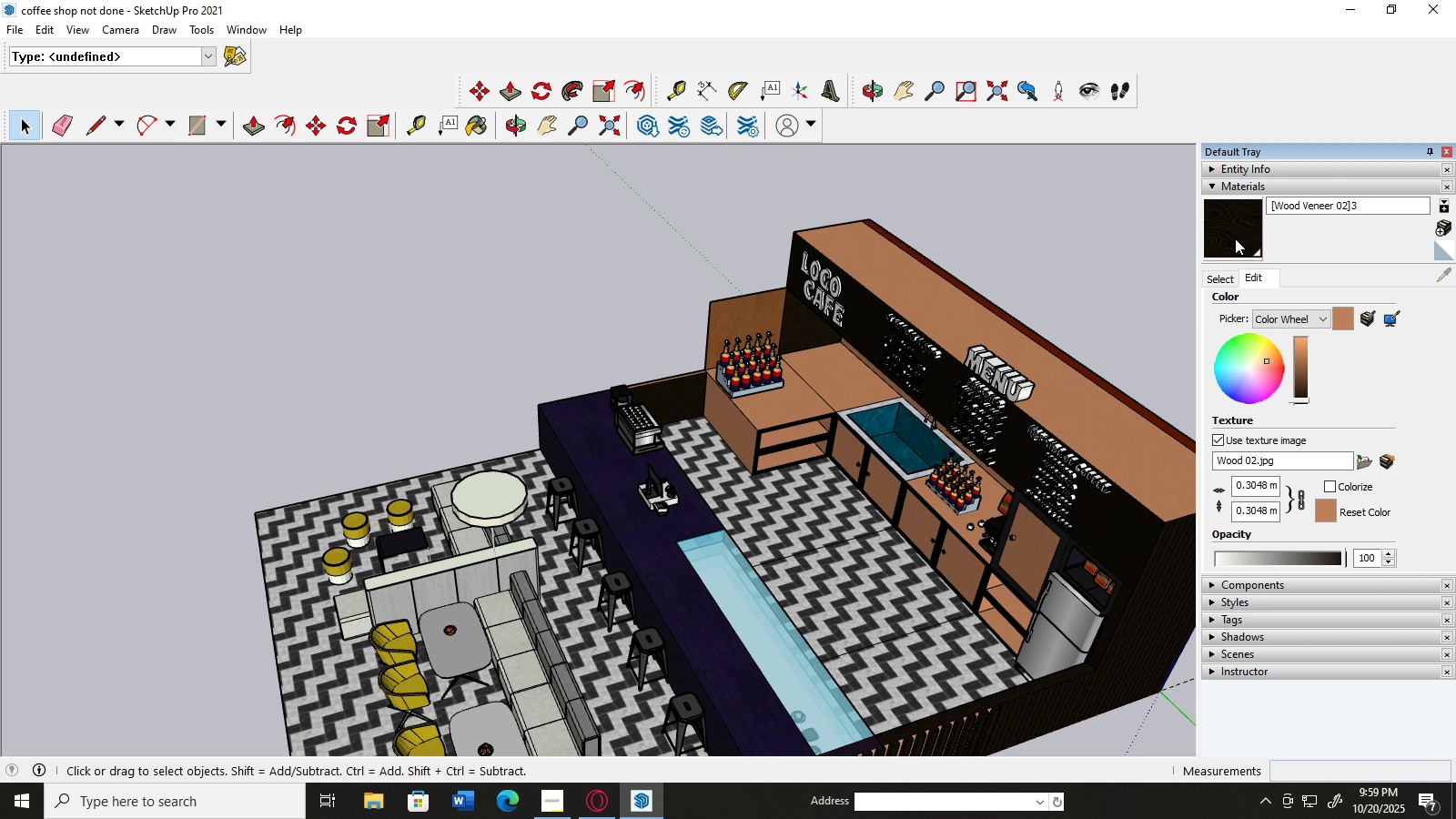 
left_click([1236, 231])
 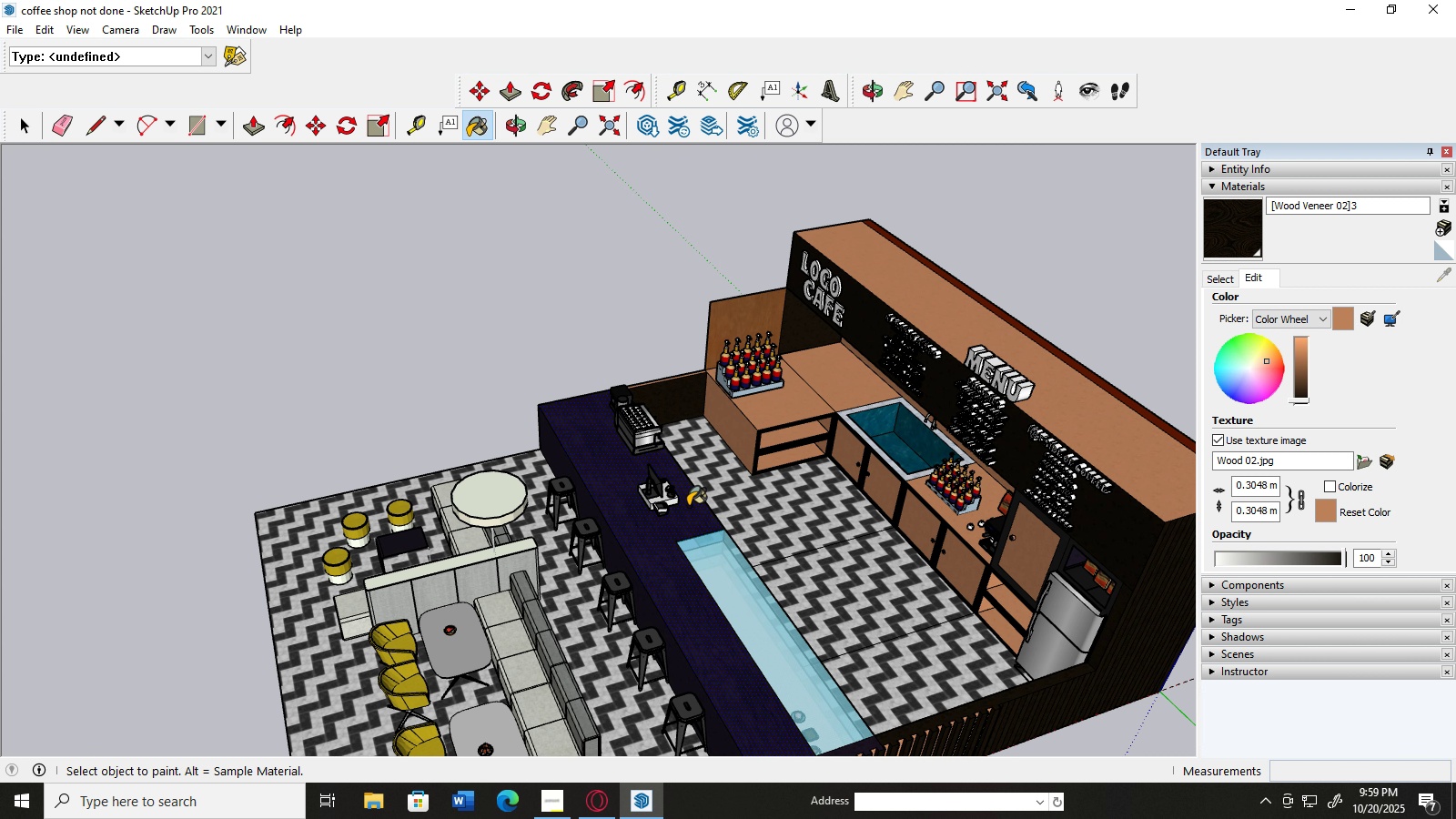 
left_click([638, 536])
 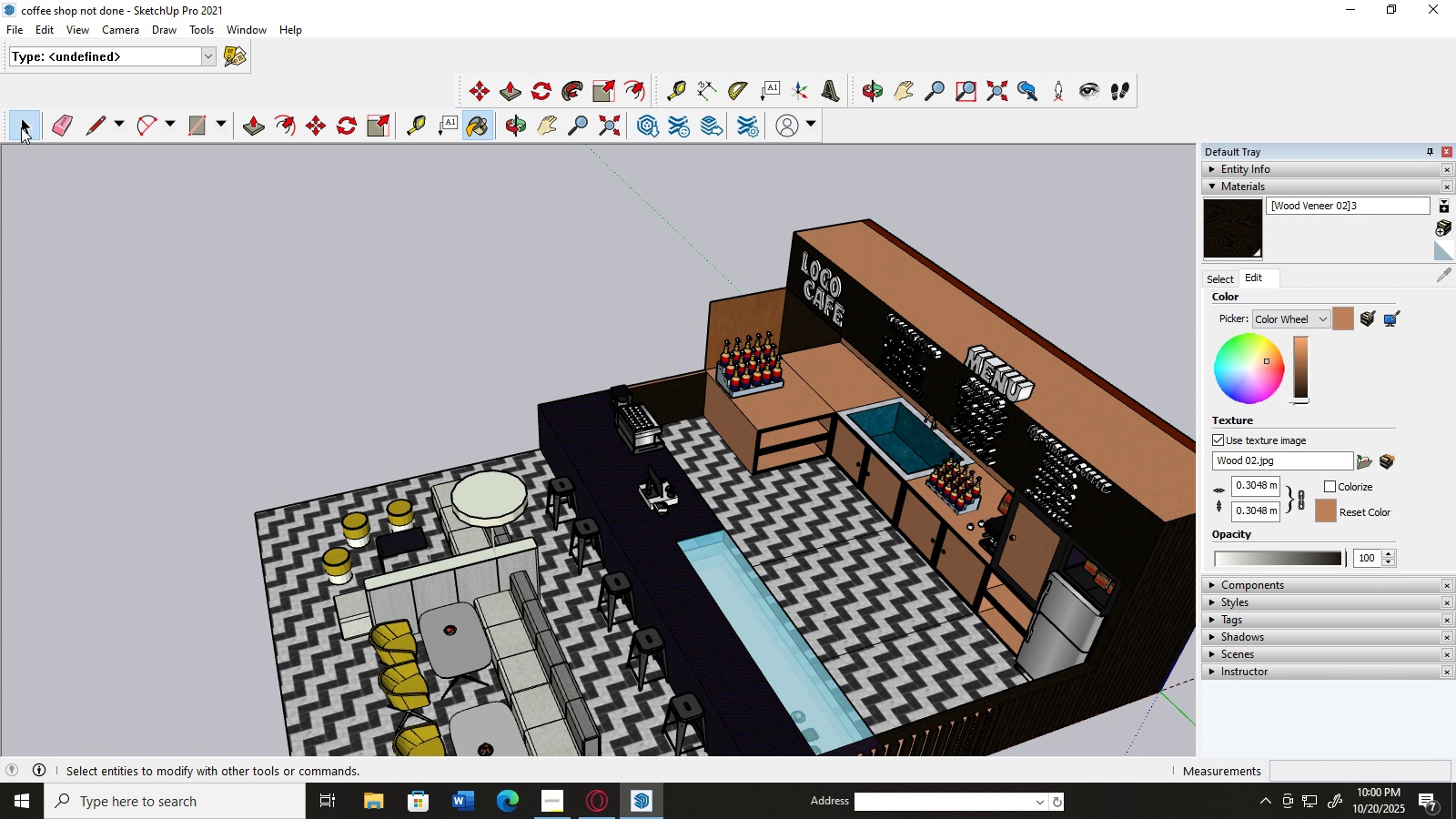 
double_click([248, 308])
 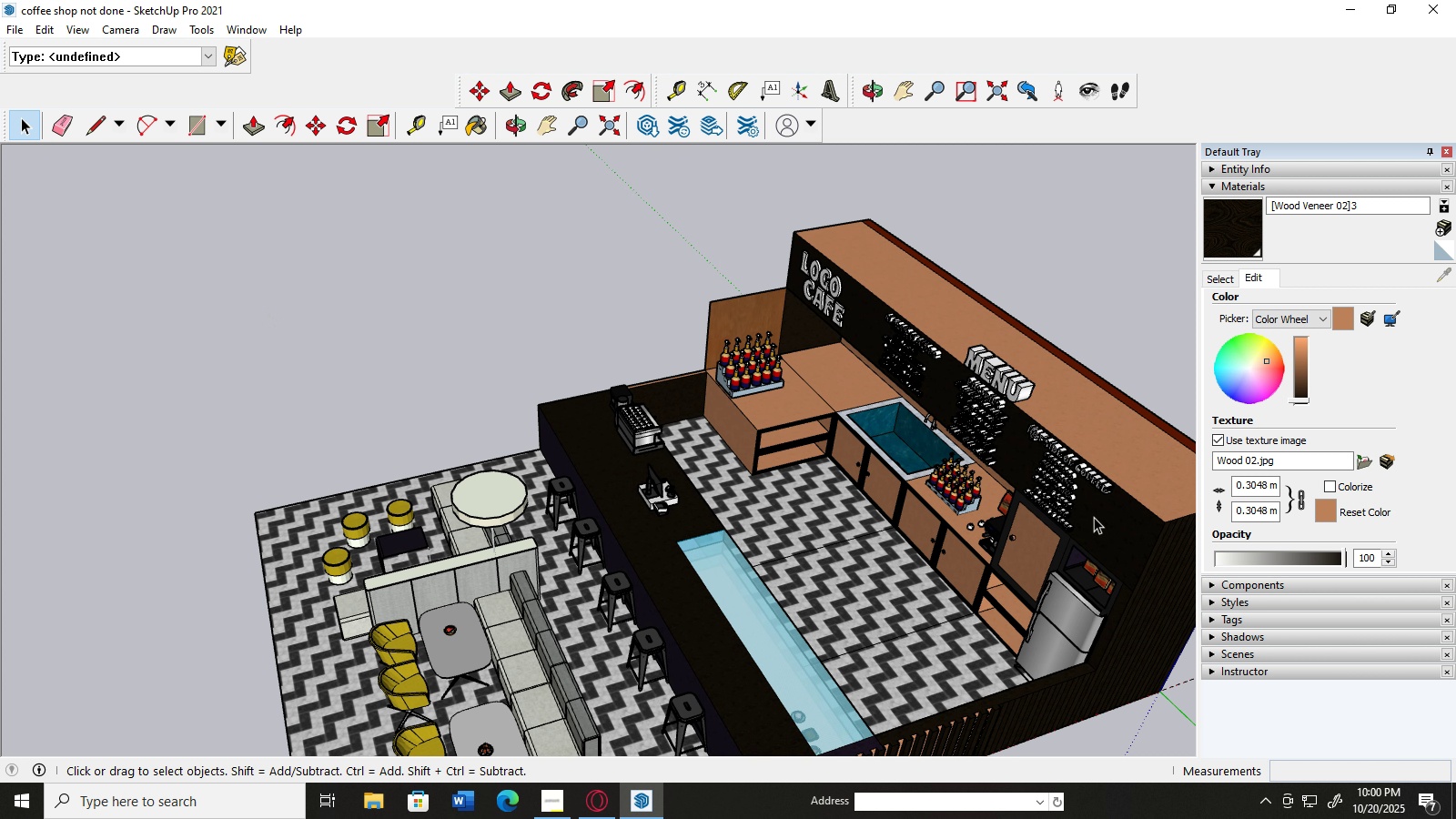 
left_click([1099, 522])
 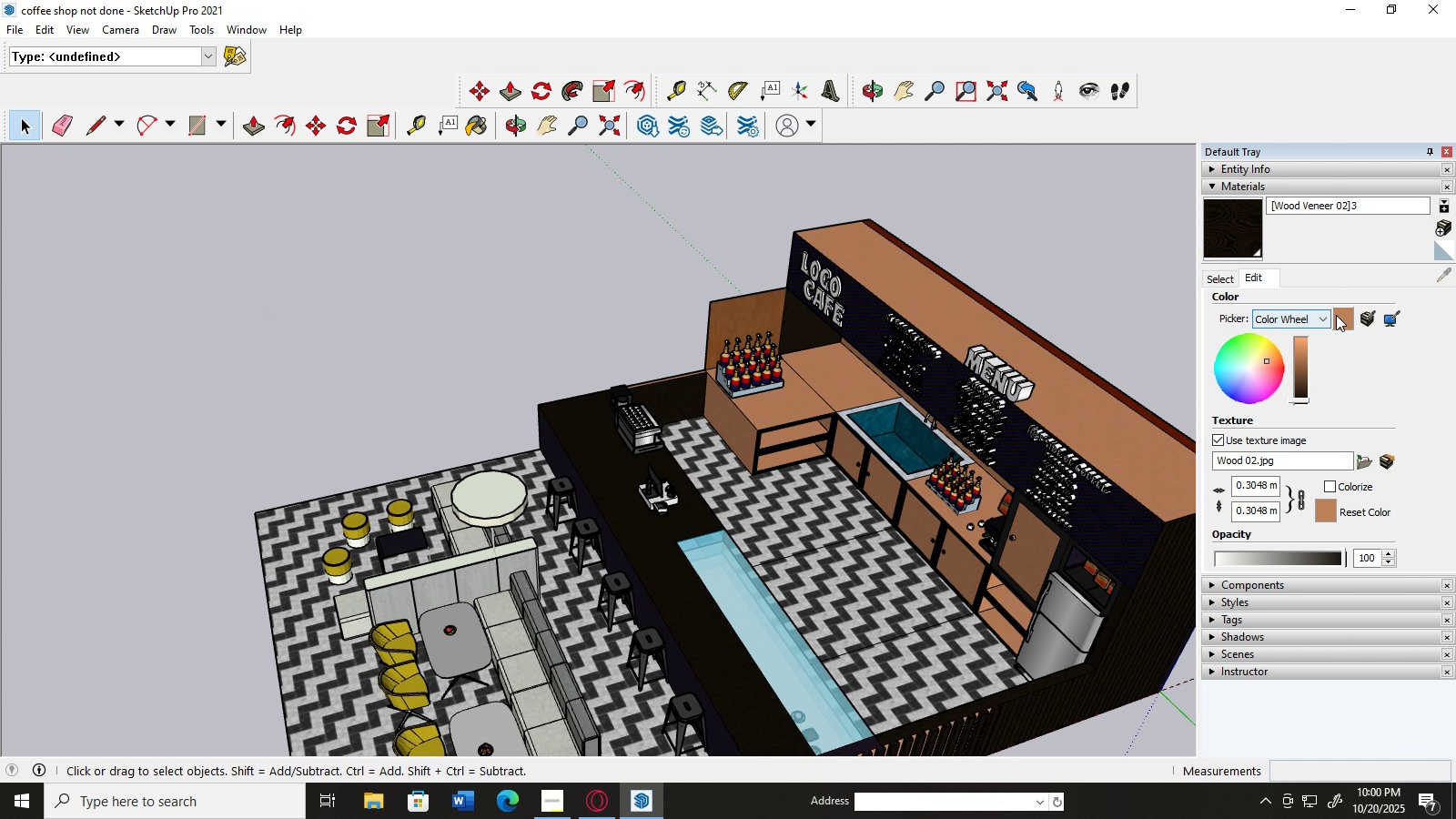 
left_click([1341, 315])
 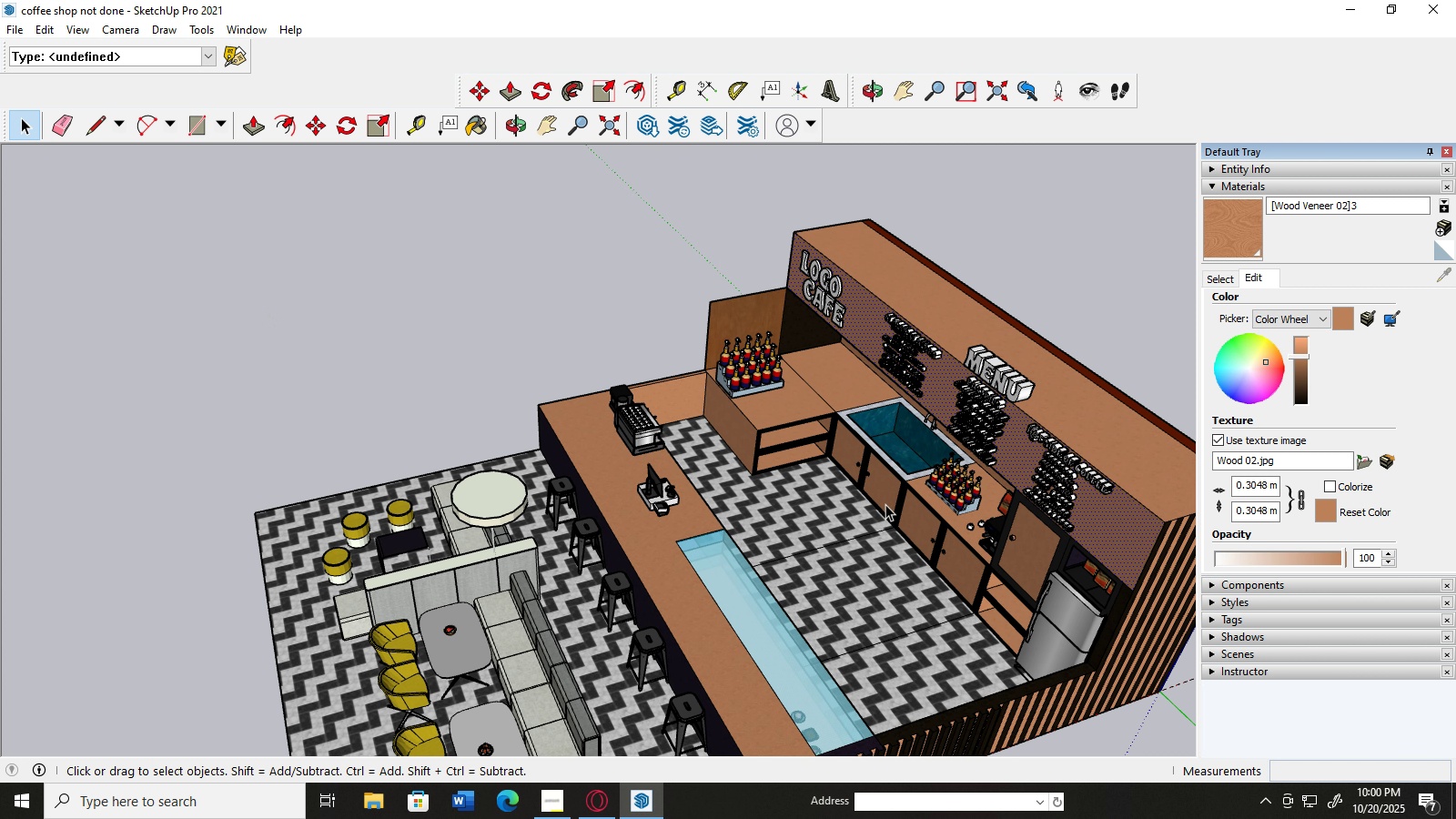 
left_click([416, 308])
 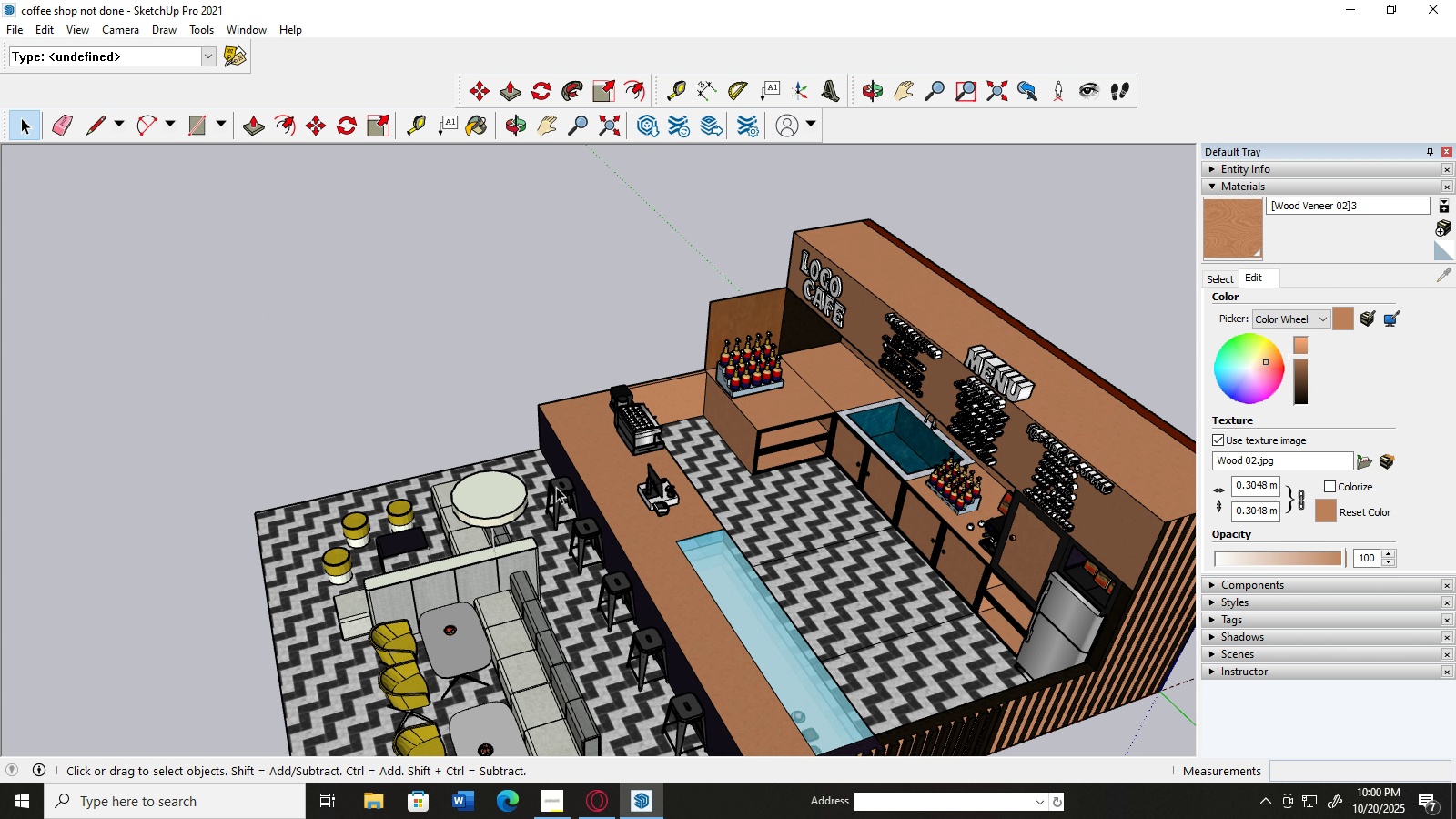 
scroll: coordinate [421, 505], scroll_direction: up, amount: 6.0
 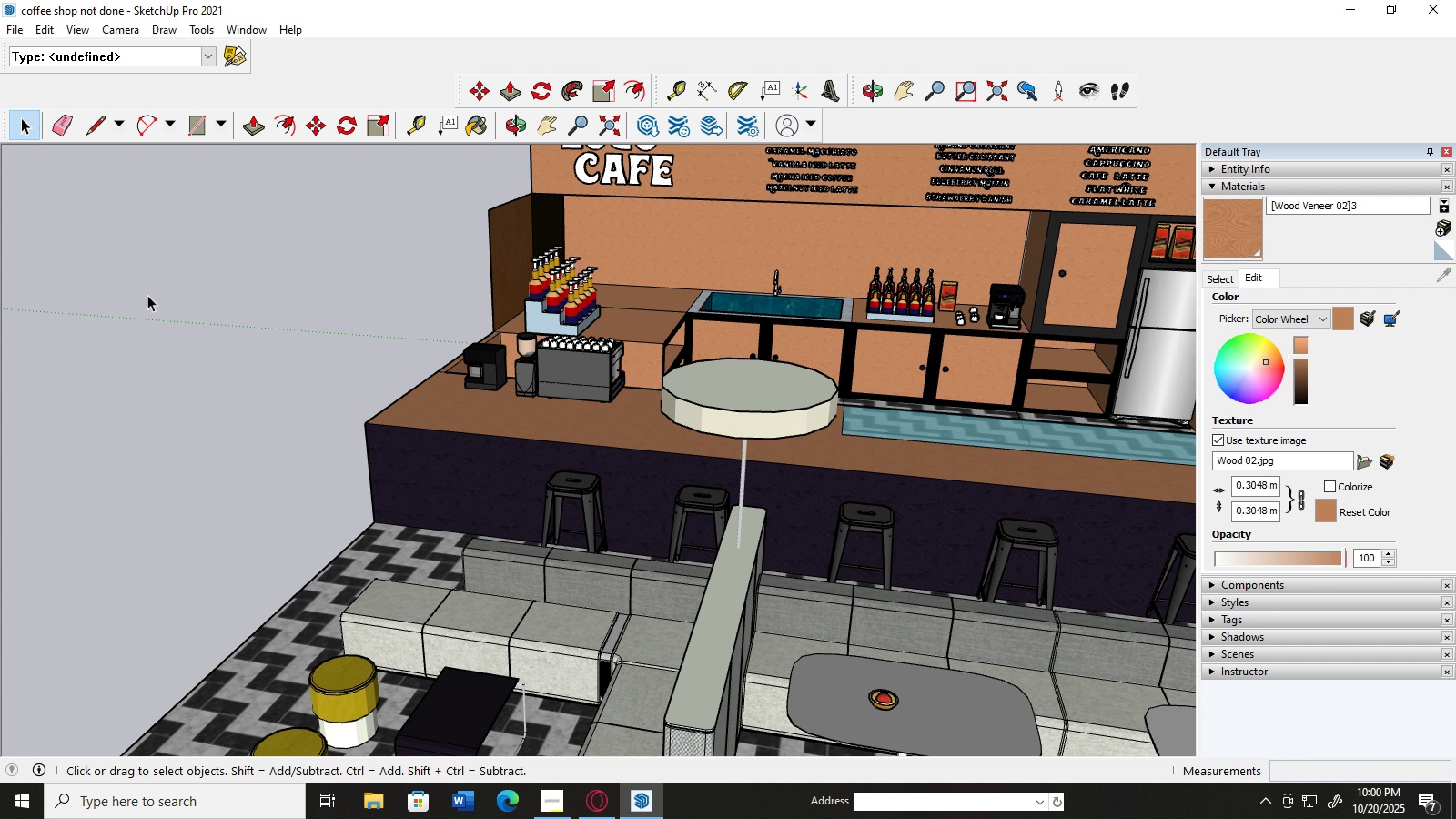 
left_click([148, 297])
 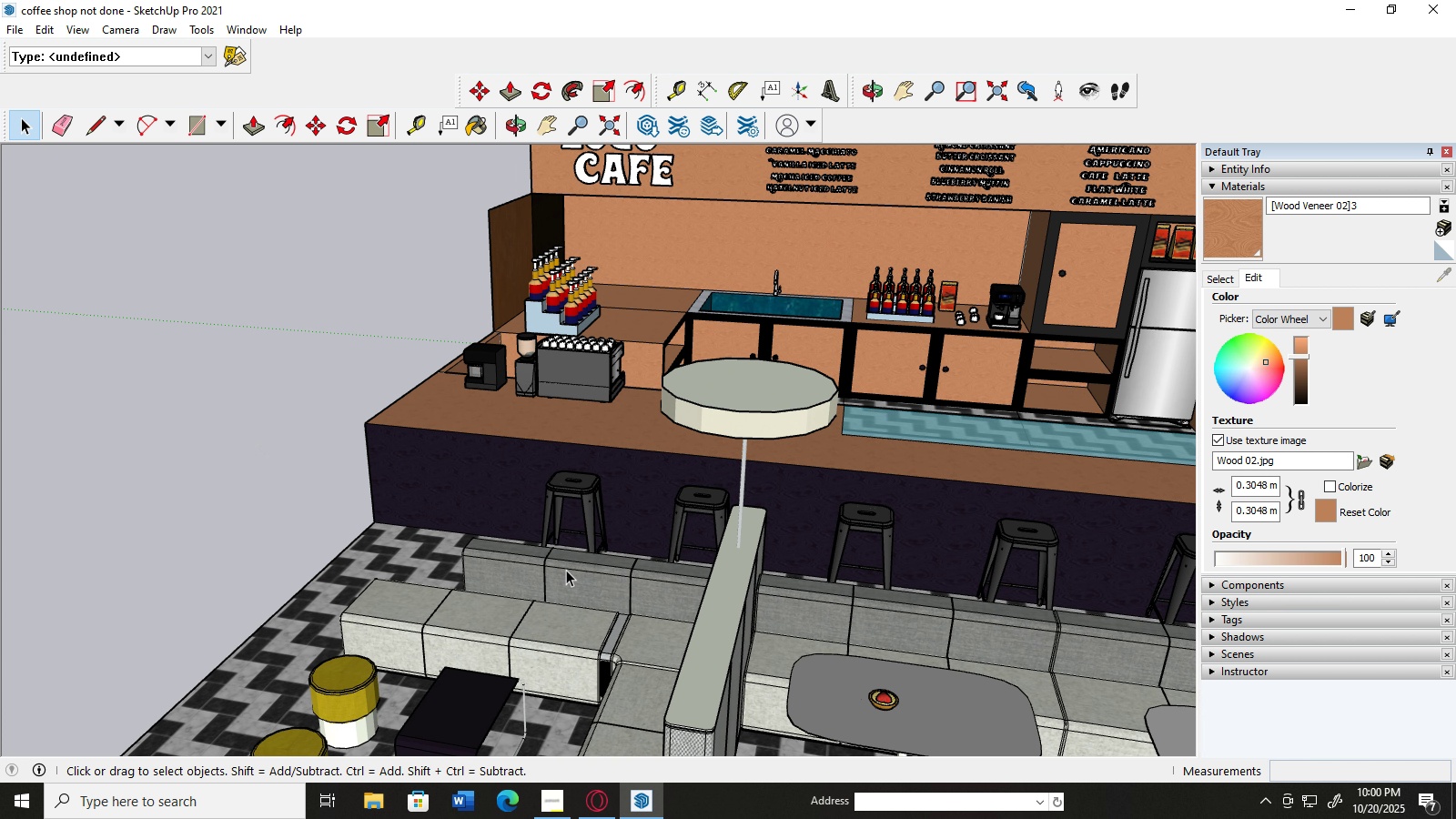 
scroll: coordinate [566, 570], scroll_direction: up, amount: 2.0
 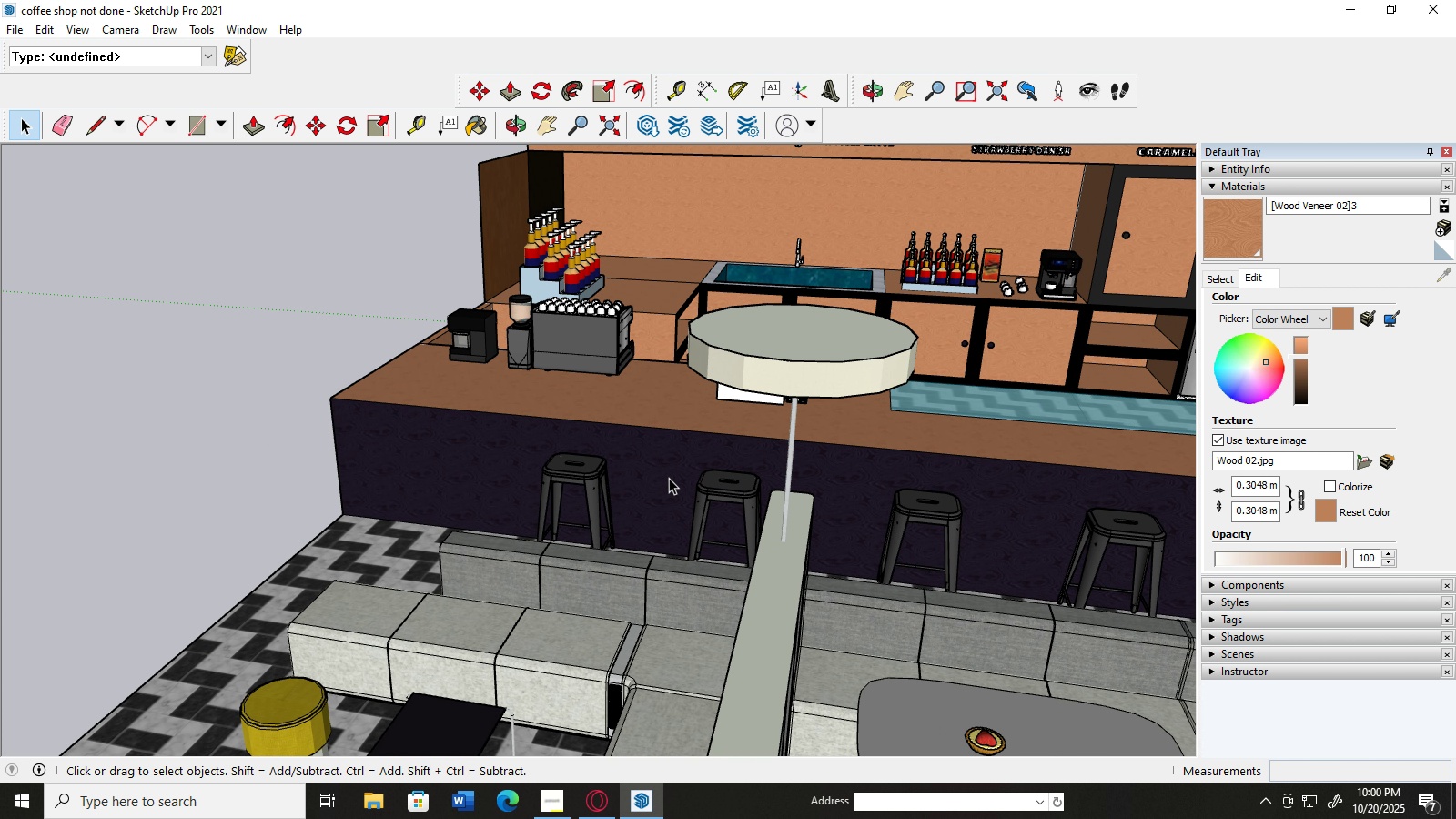 
left_click([669, 478])
 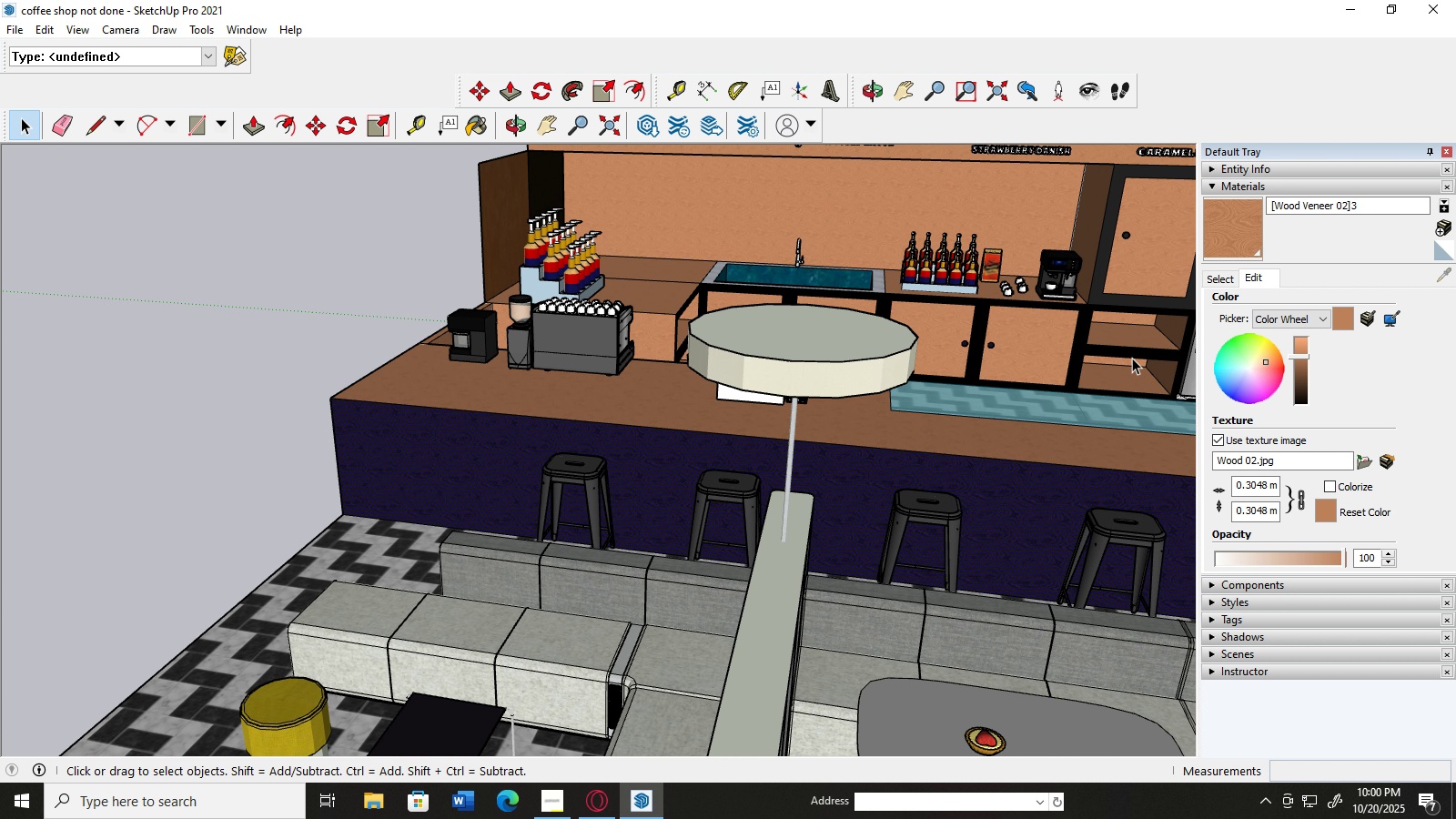 
scroll: coordinate [1101, 415], scroll_direction: down, amount: 6.0
 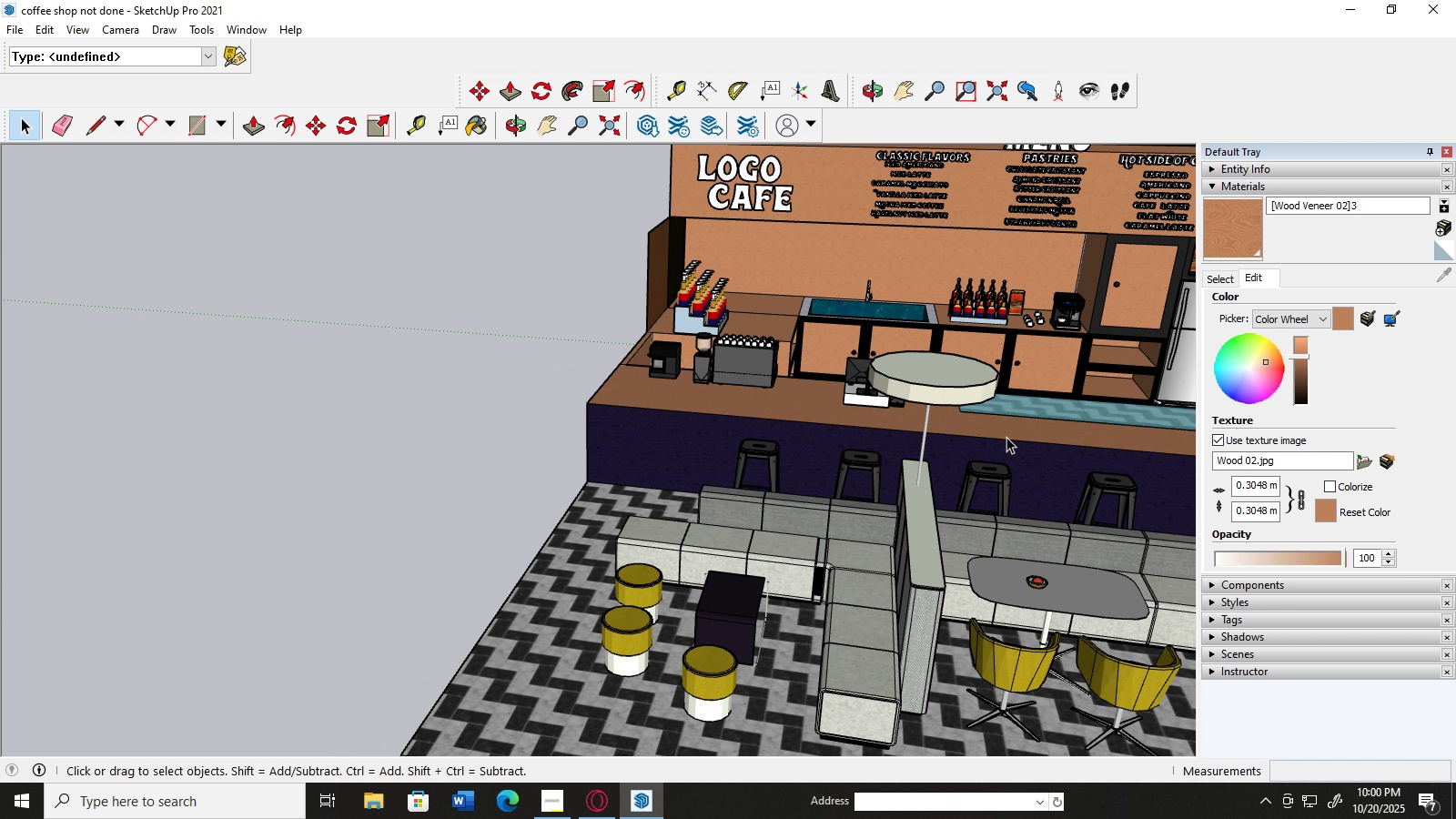 
key(H)
 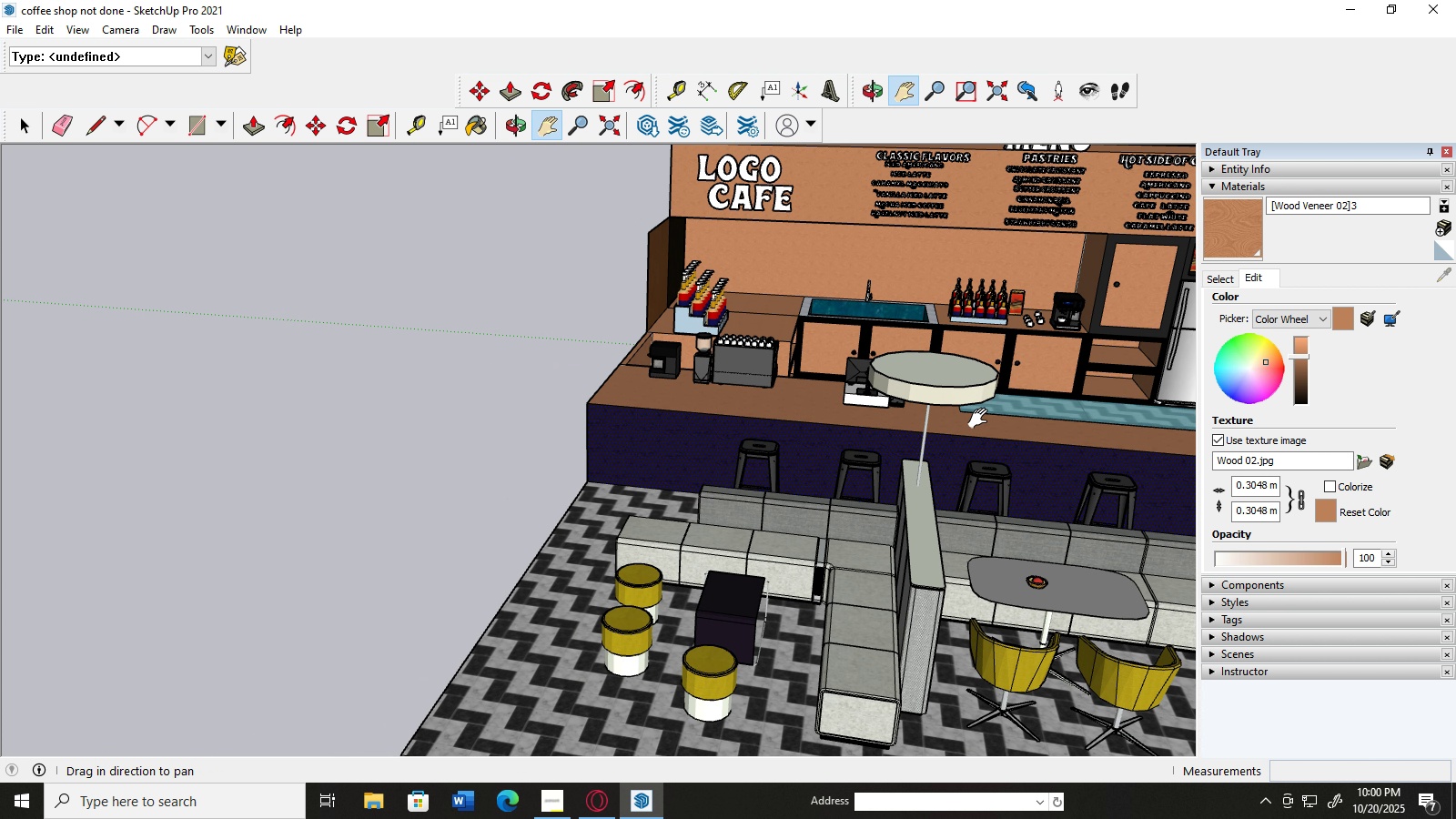 
left_click_drag(start_coordinate=[990, 419], to_coordinate=[465, 440])
 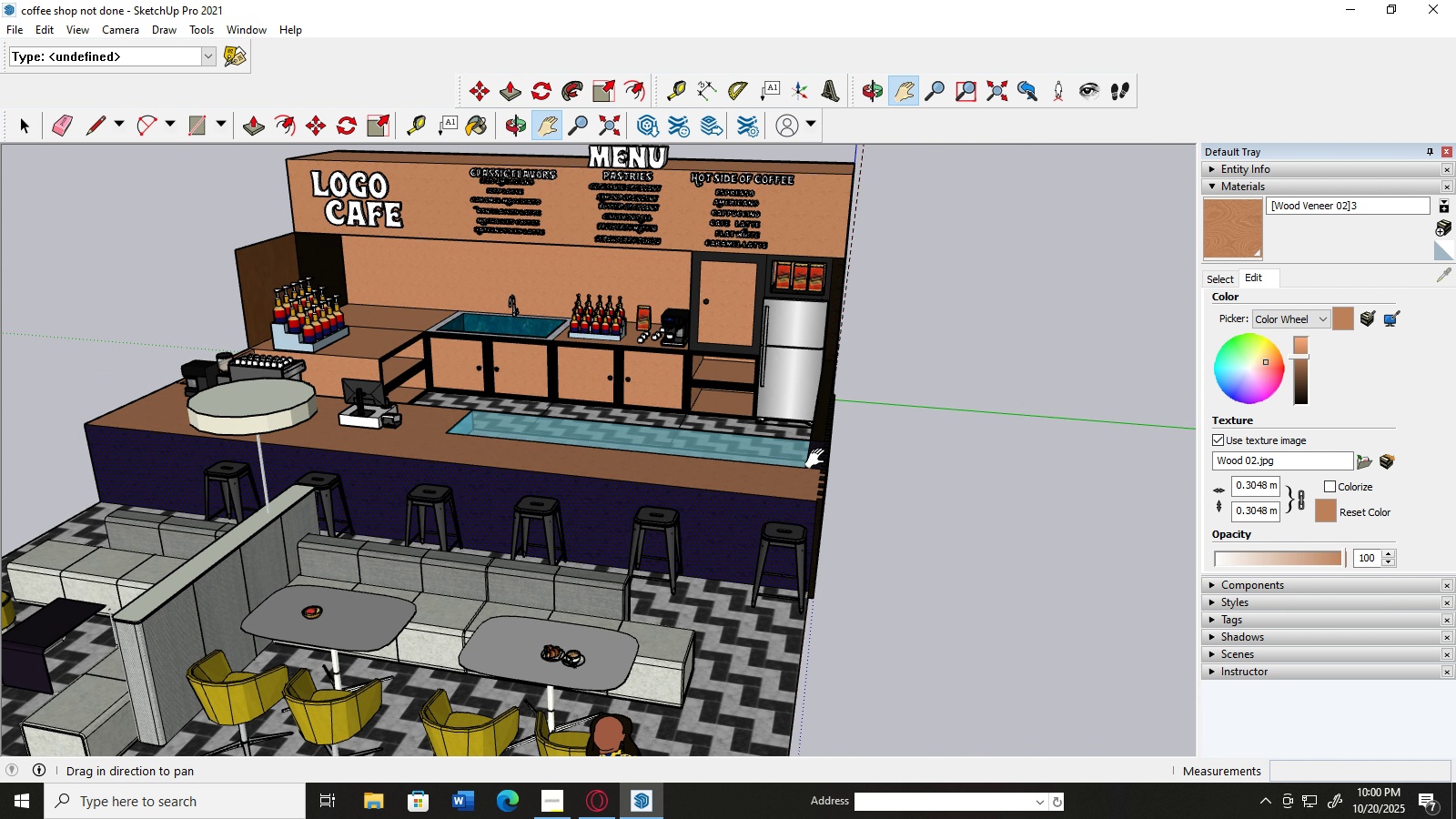 
scroll: coordinate [836, 453], scroll_direction: up, amount: 4.0
 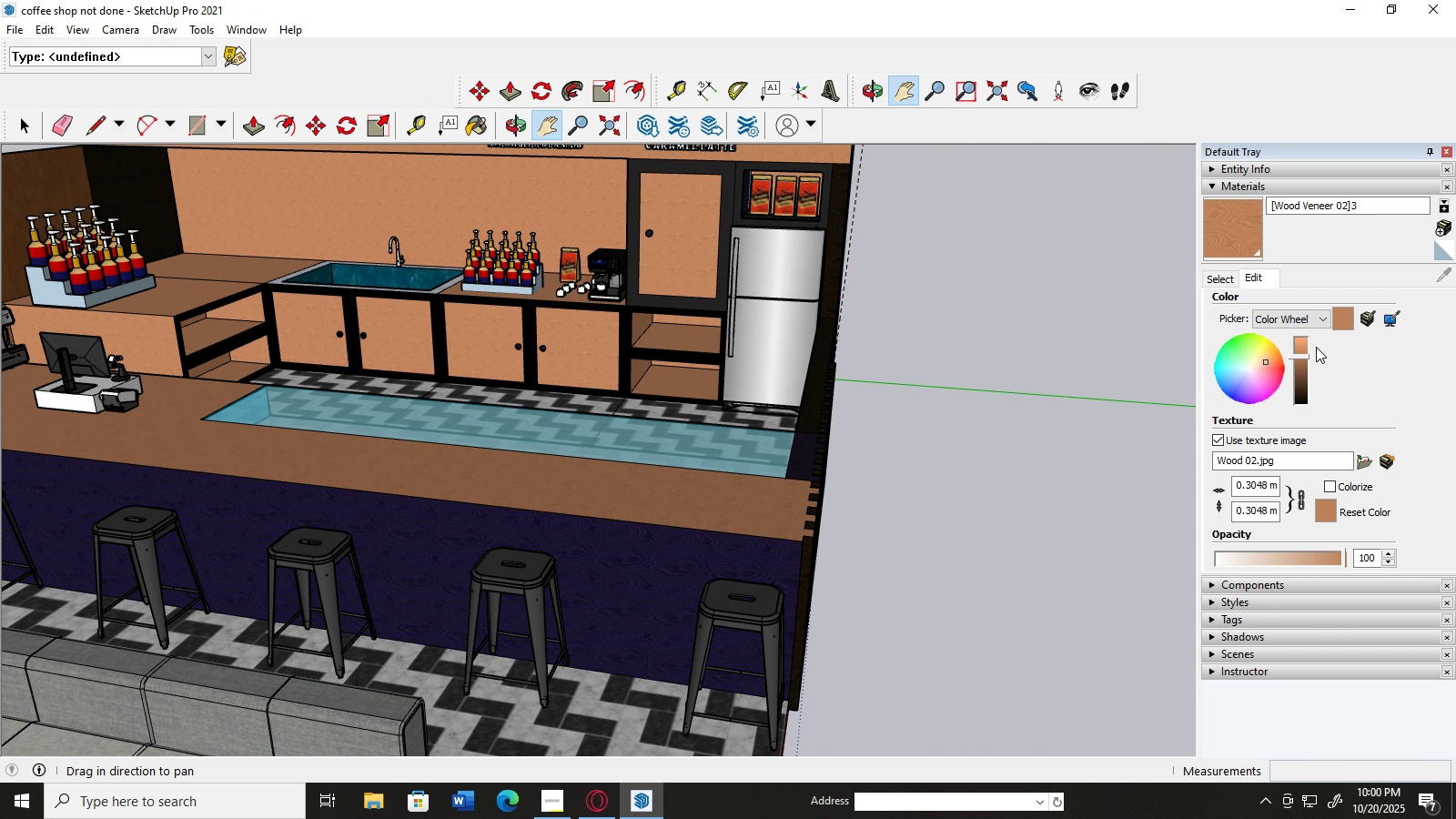 
left_click([1386, 321])
 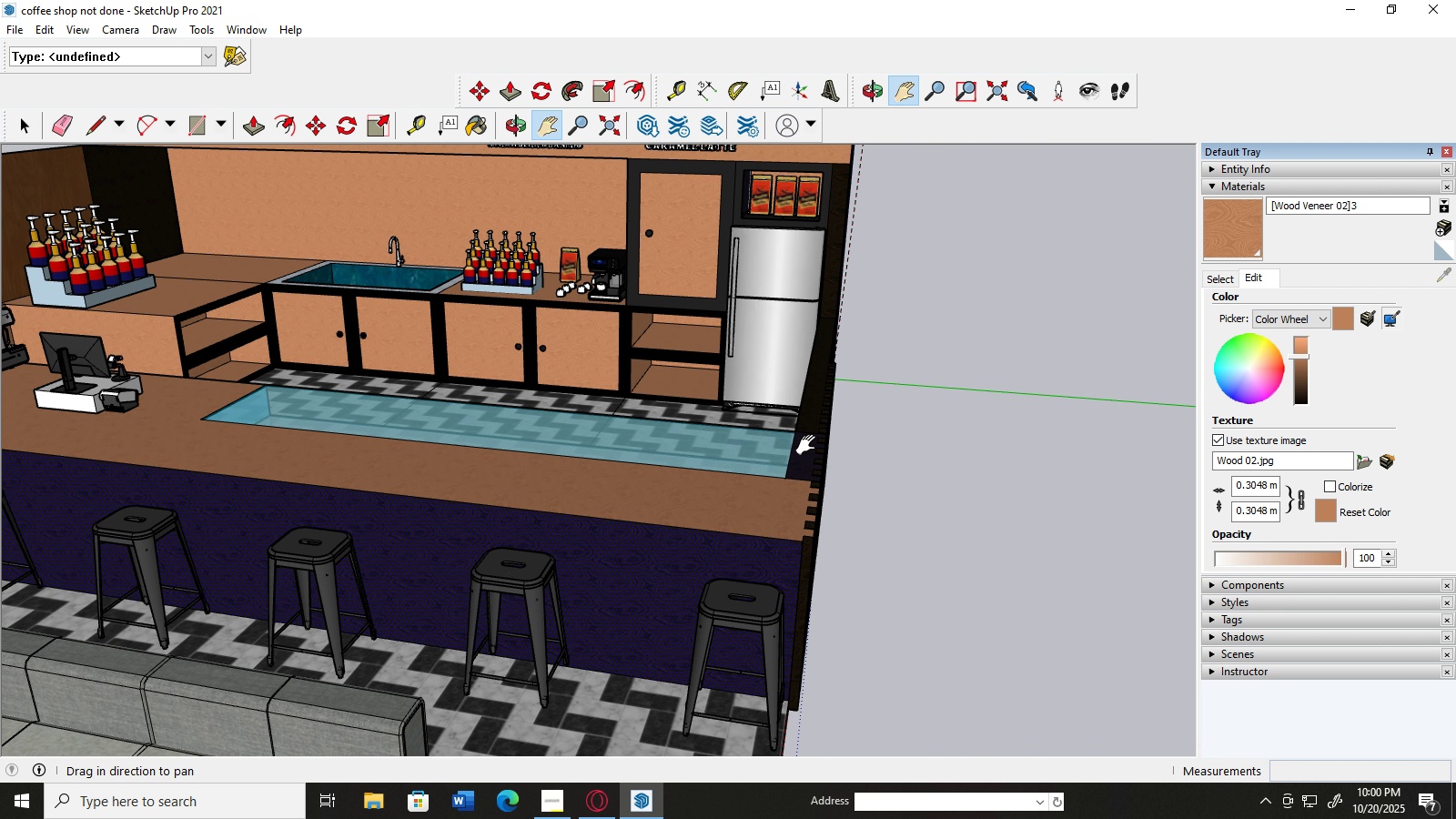 
left_click([810, 445])
 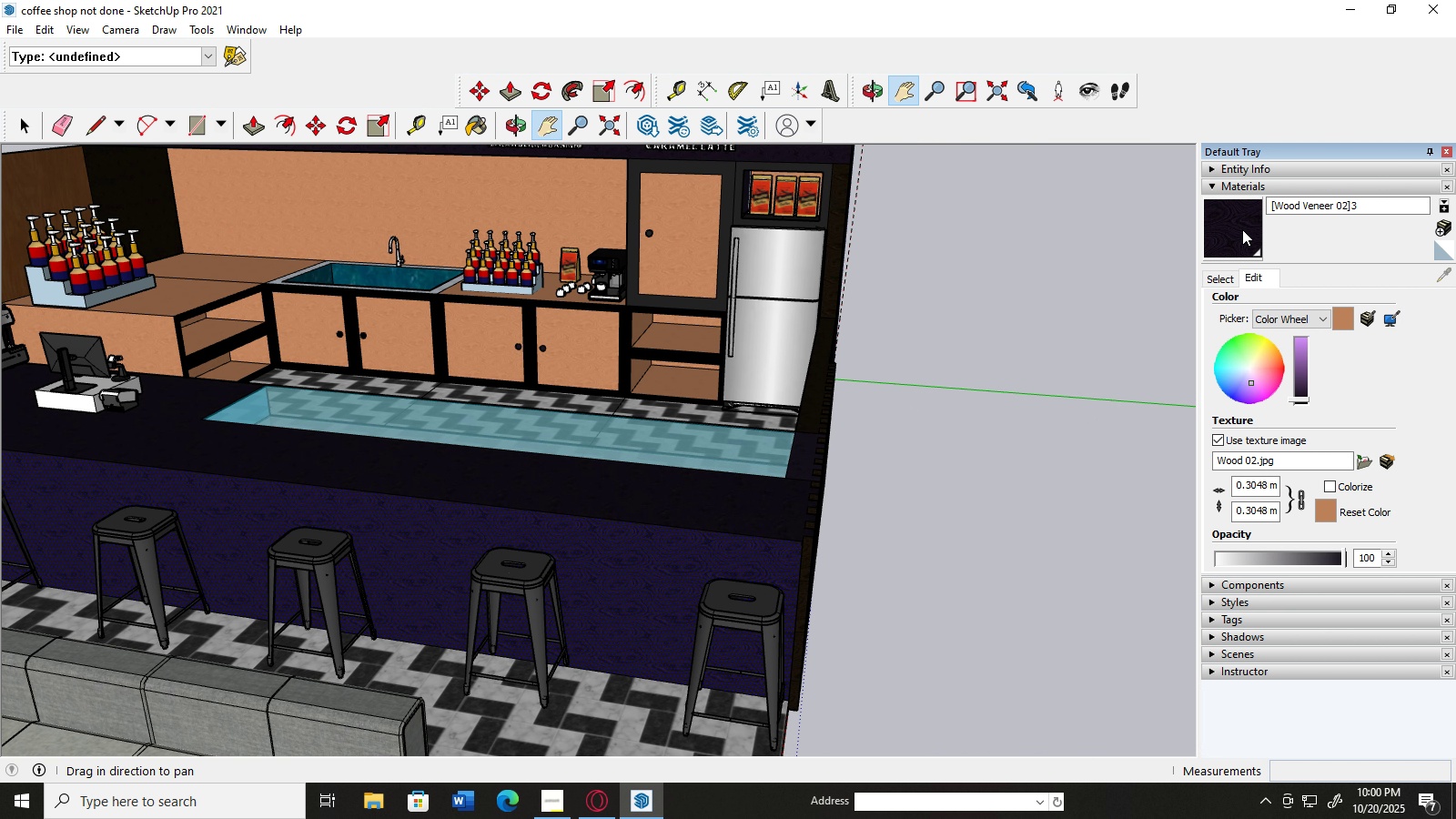 
left_click([1239, 234])
 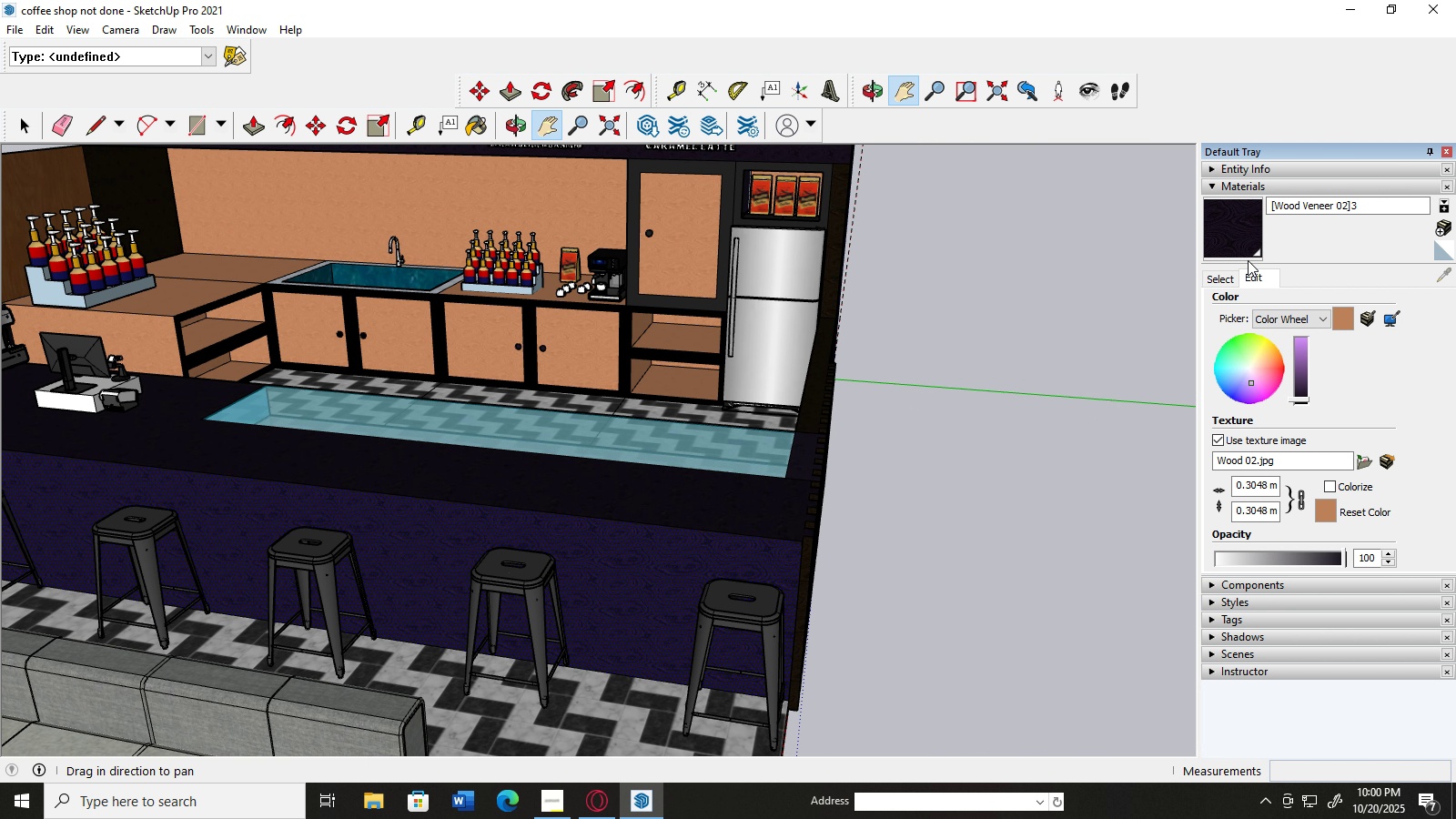 
left_click([1239, 230])
 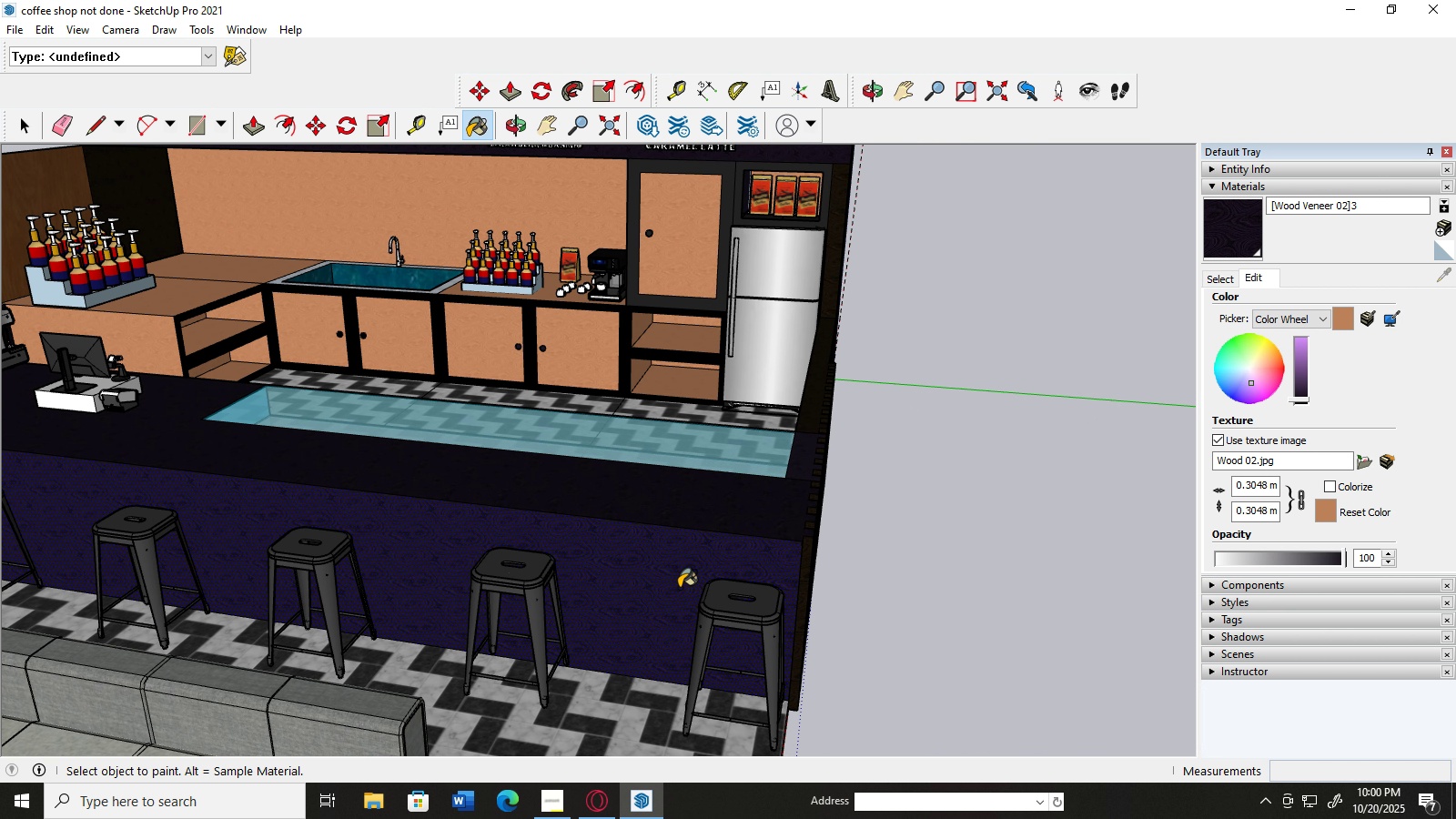 
left_click([679, 588])
 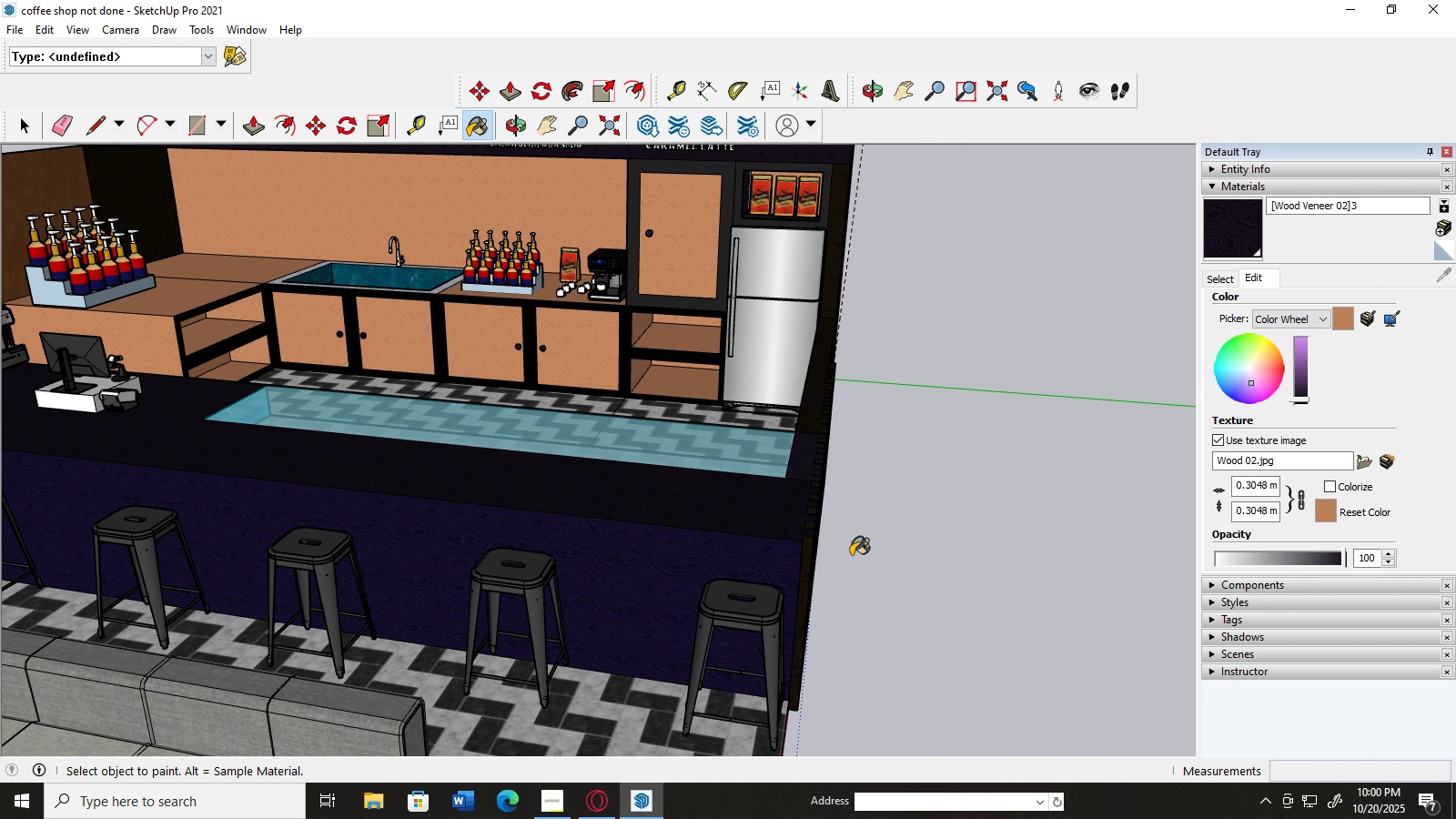 
scroll: coordinate [854, 555], scroll_direction: down, amount: 7.0
 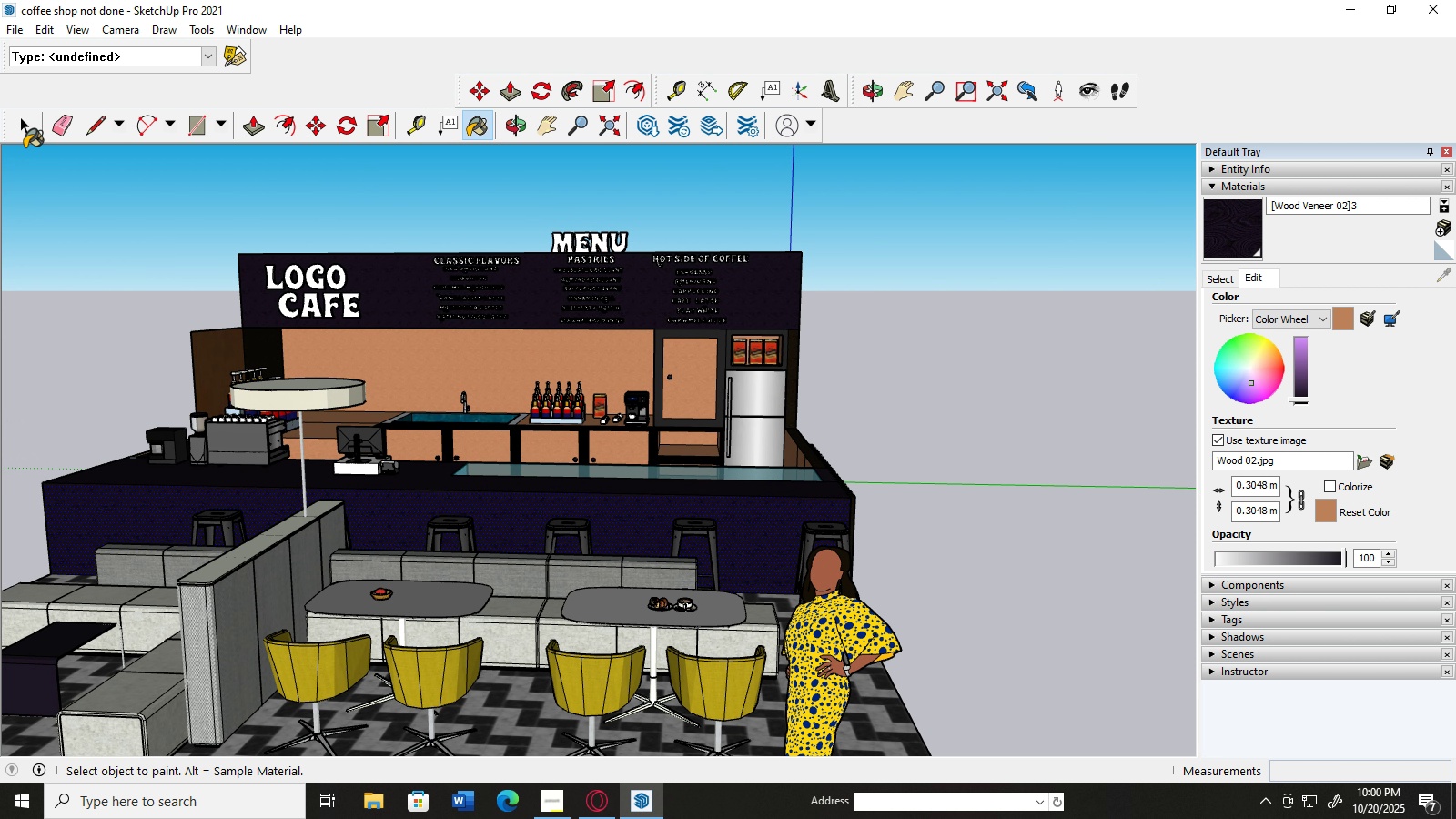 
double_click([35, 250])
 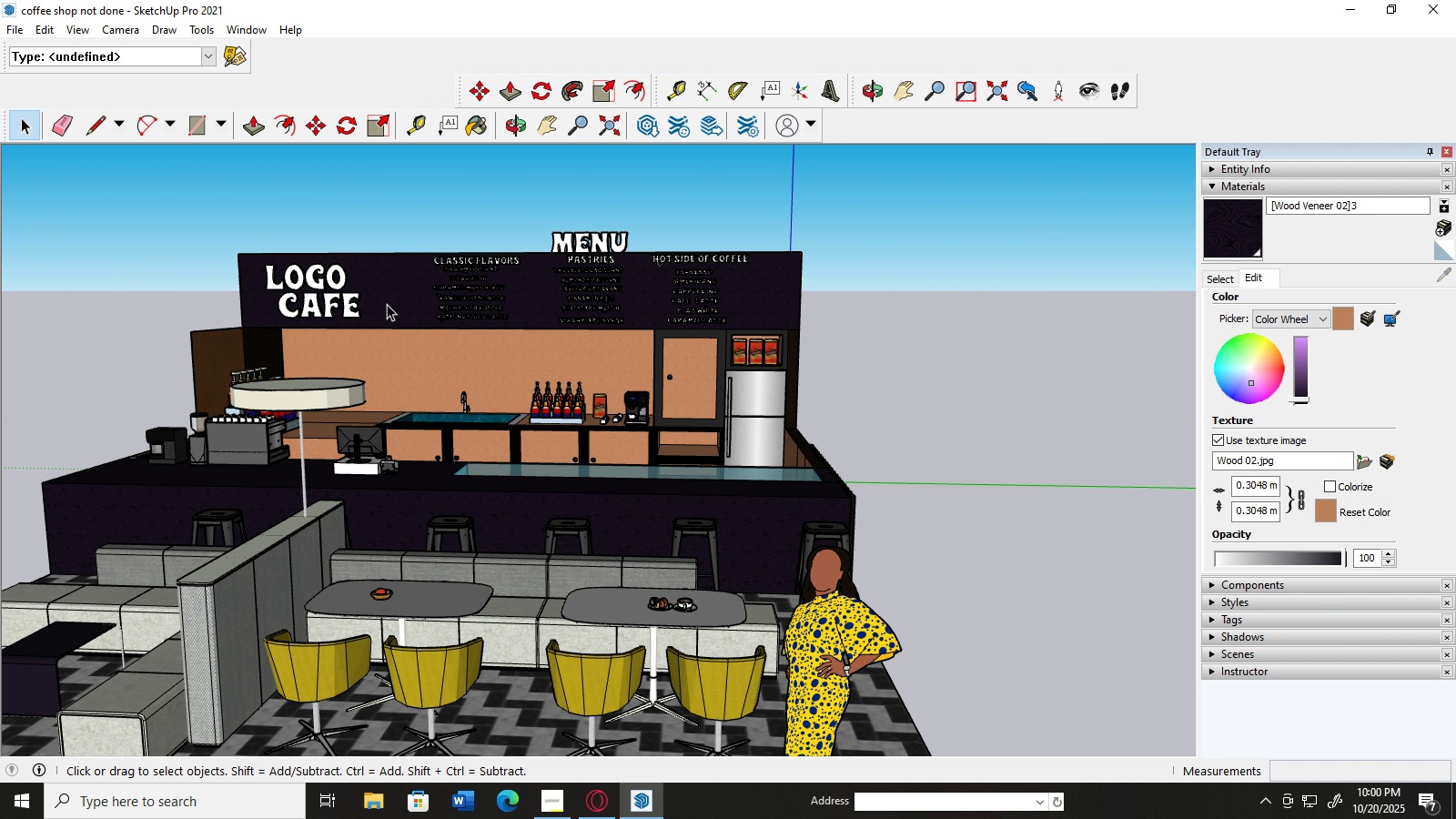 
scroll: coordinate [446, 309], scroll_direction: up, amount: 3.0
 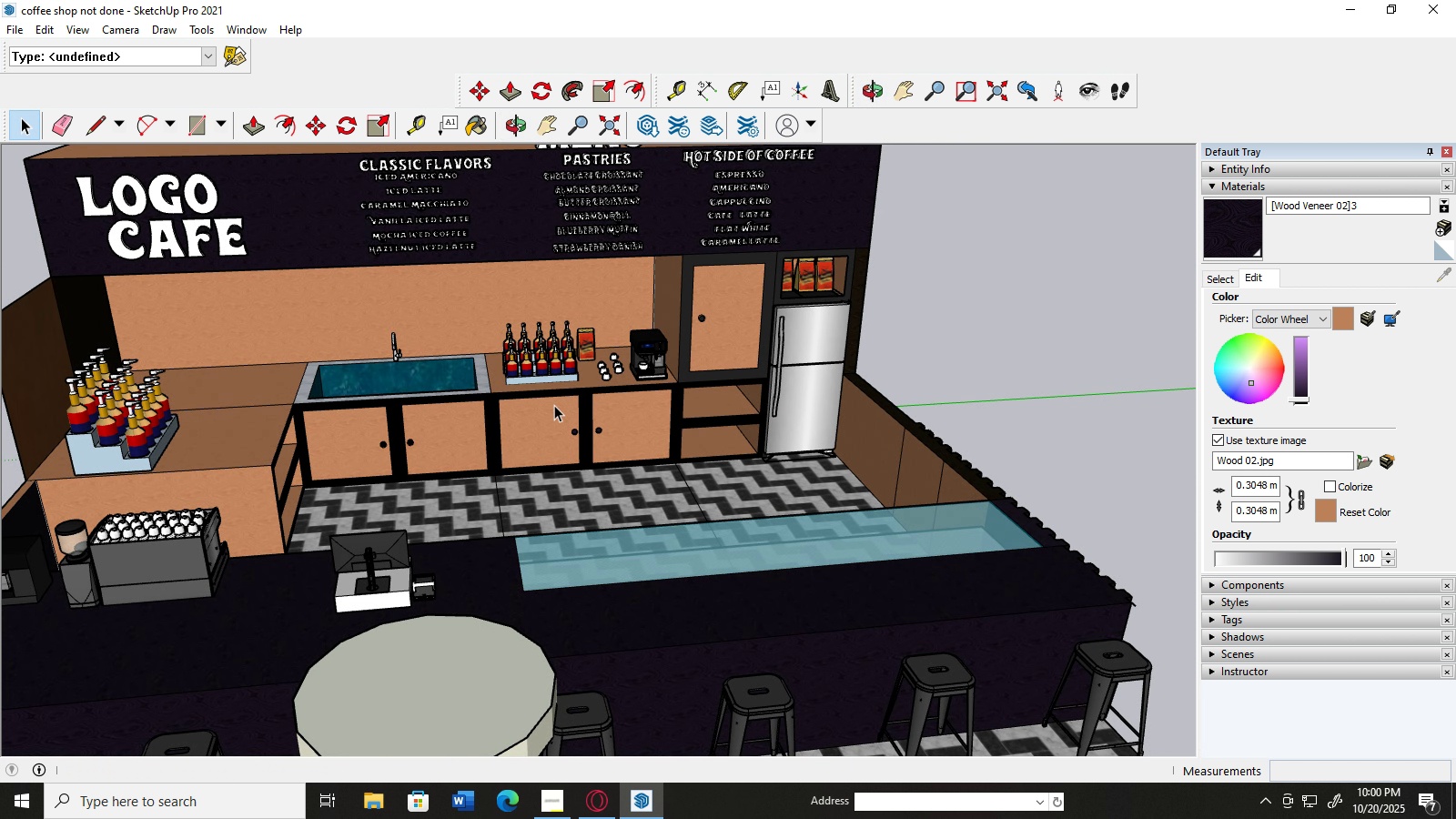 
left_click([531, 221])
 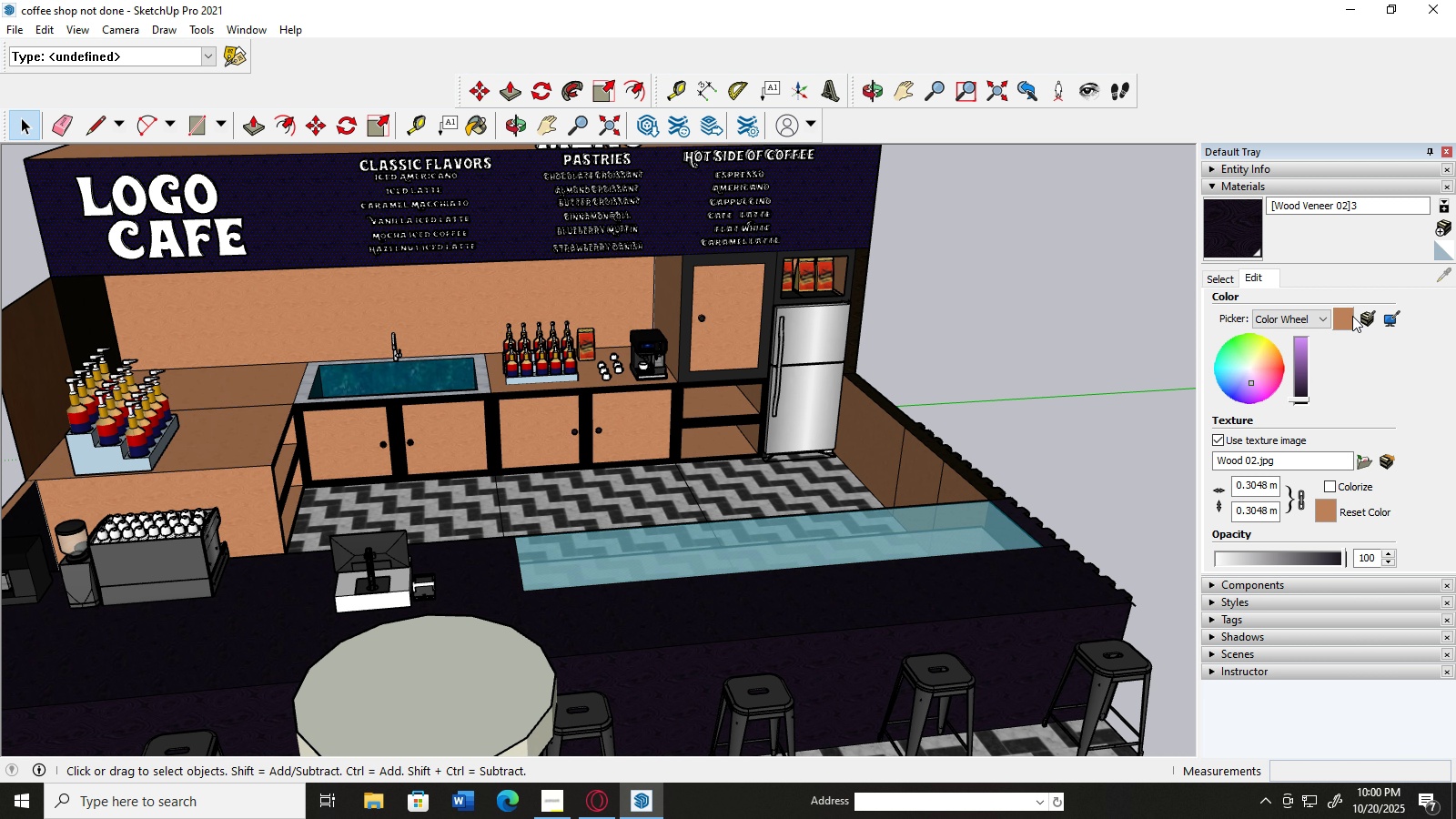 
left_click([1349, 317])
 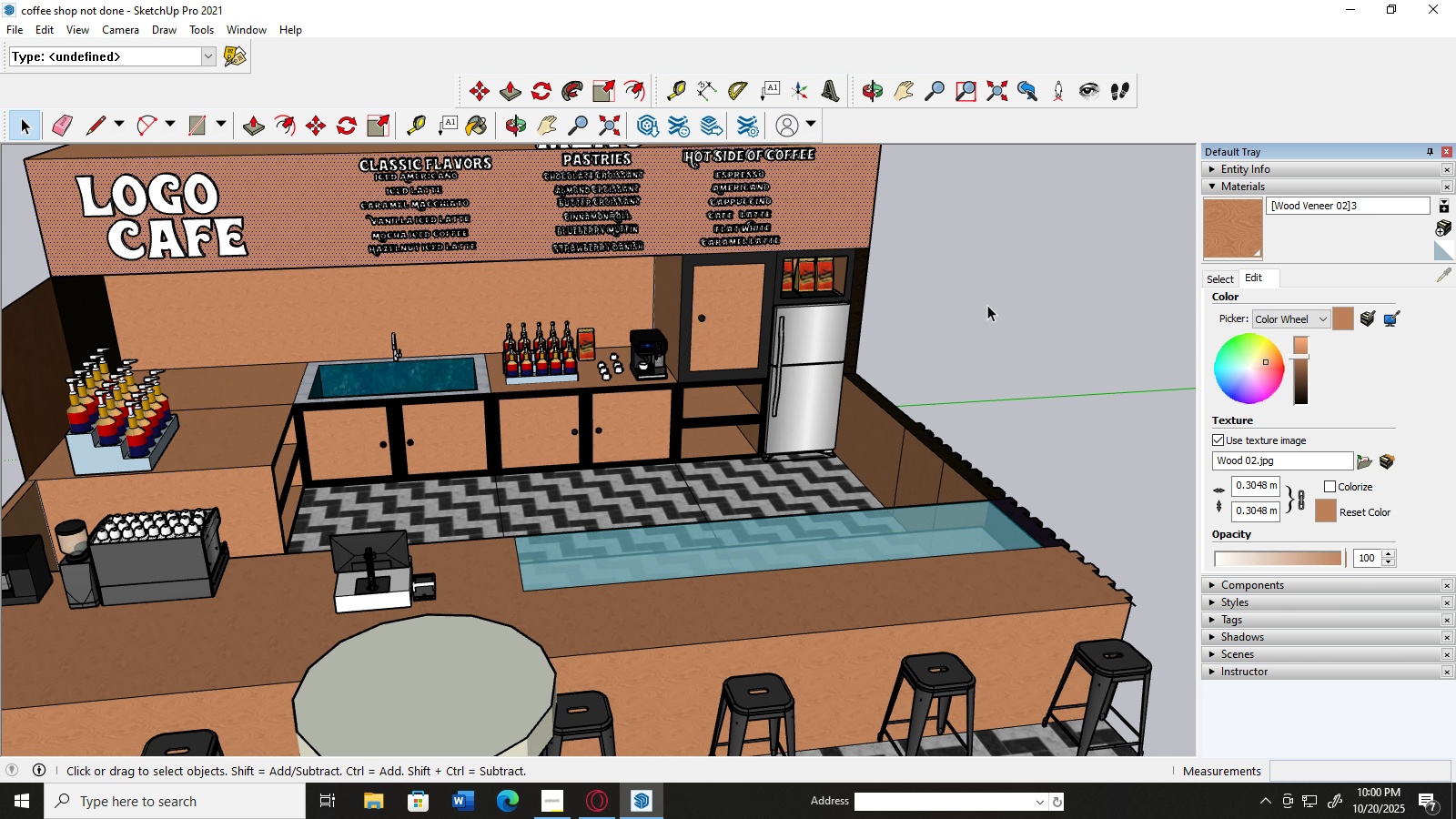 
left_click([987, 305])
 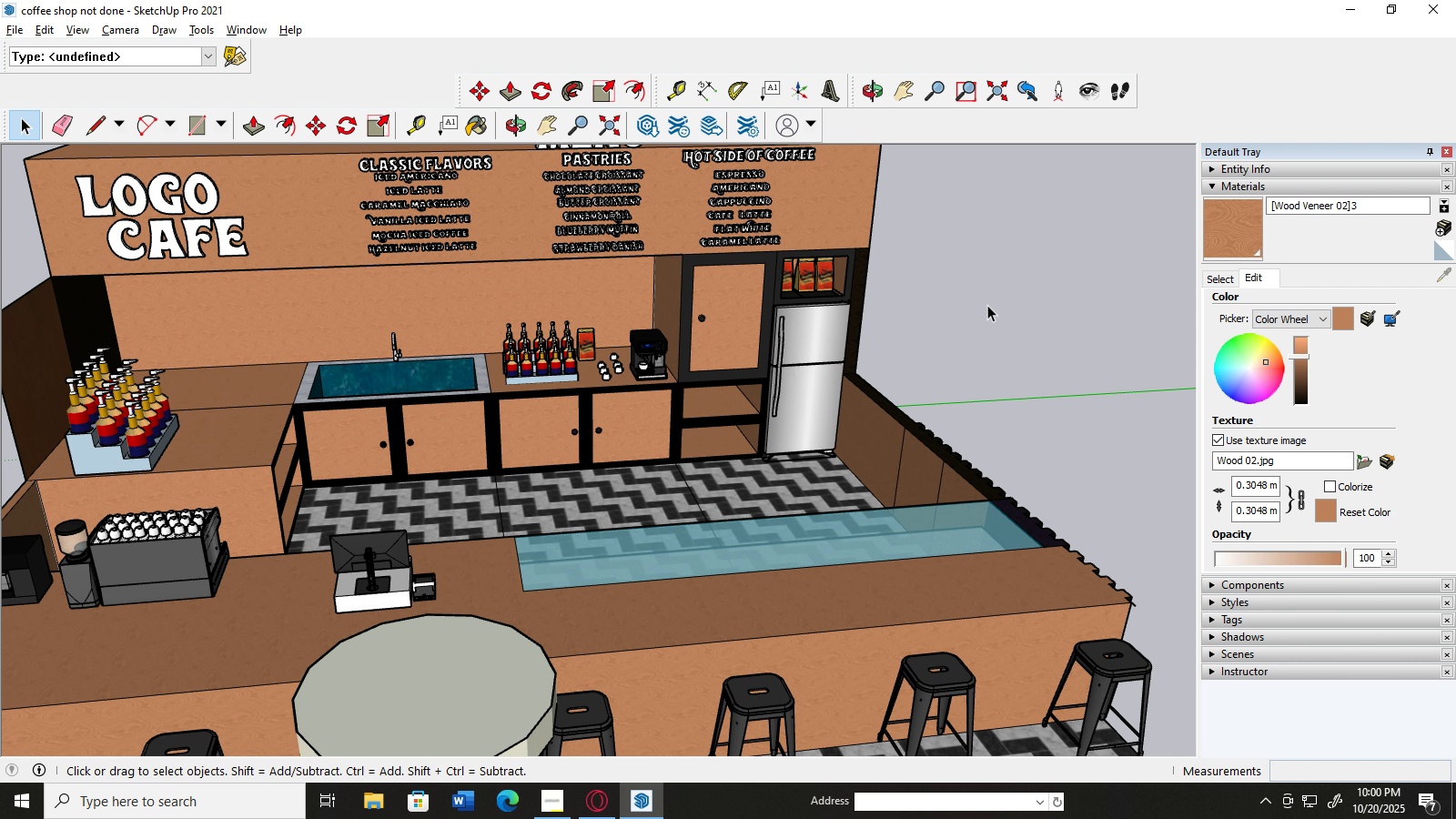 
wait(5.17)
 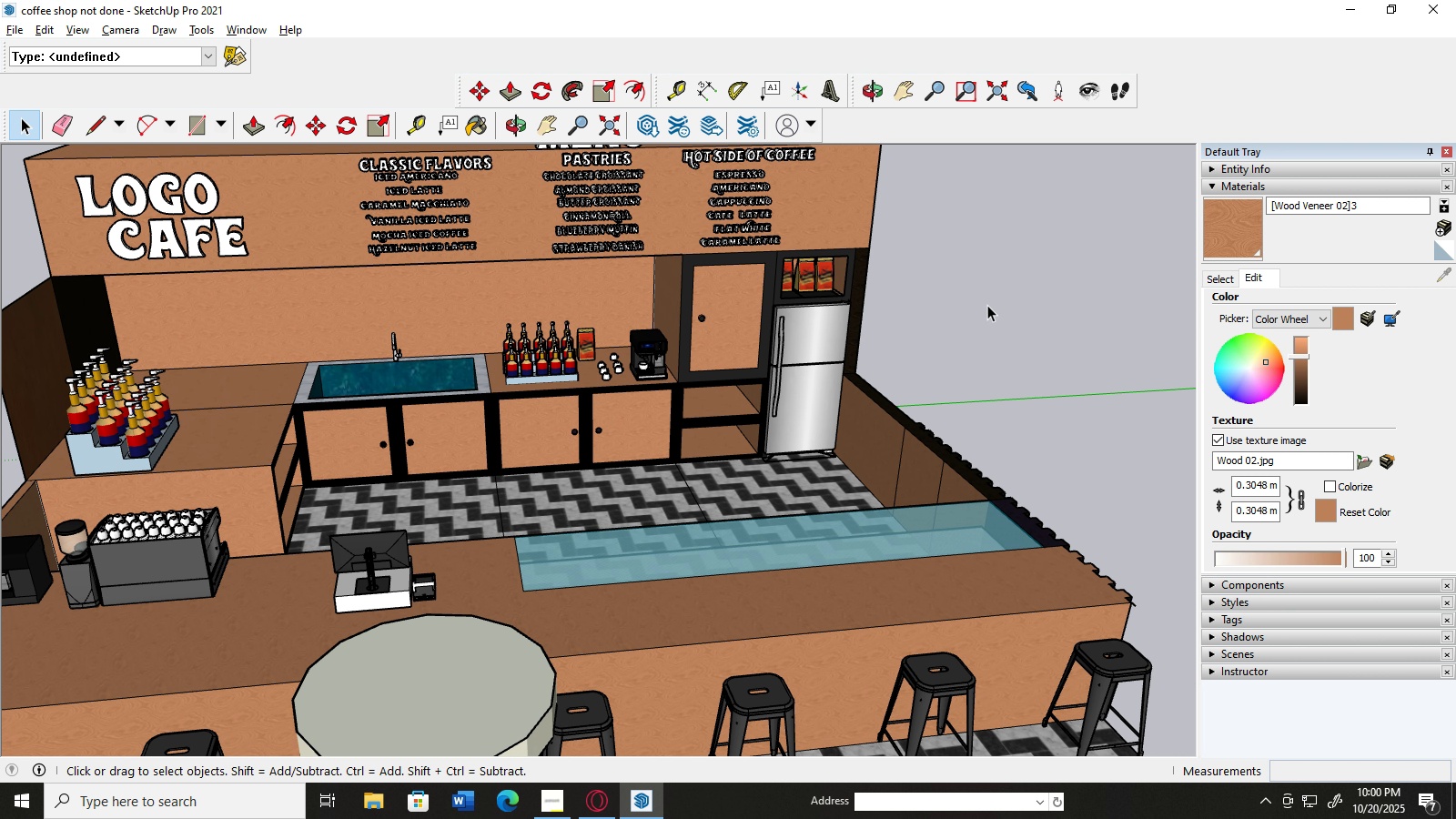 
hold_key(key=AltLeft, duration=0.53)
scroll: coordinate [987, 305], scroll_direction: down, amount: 2.0
 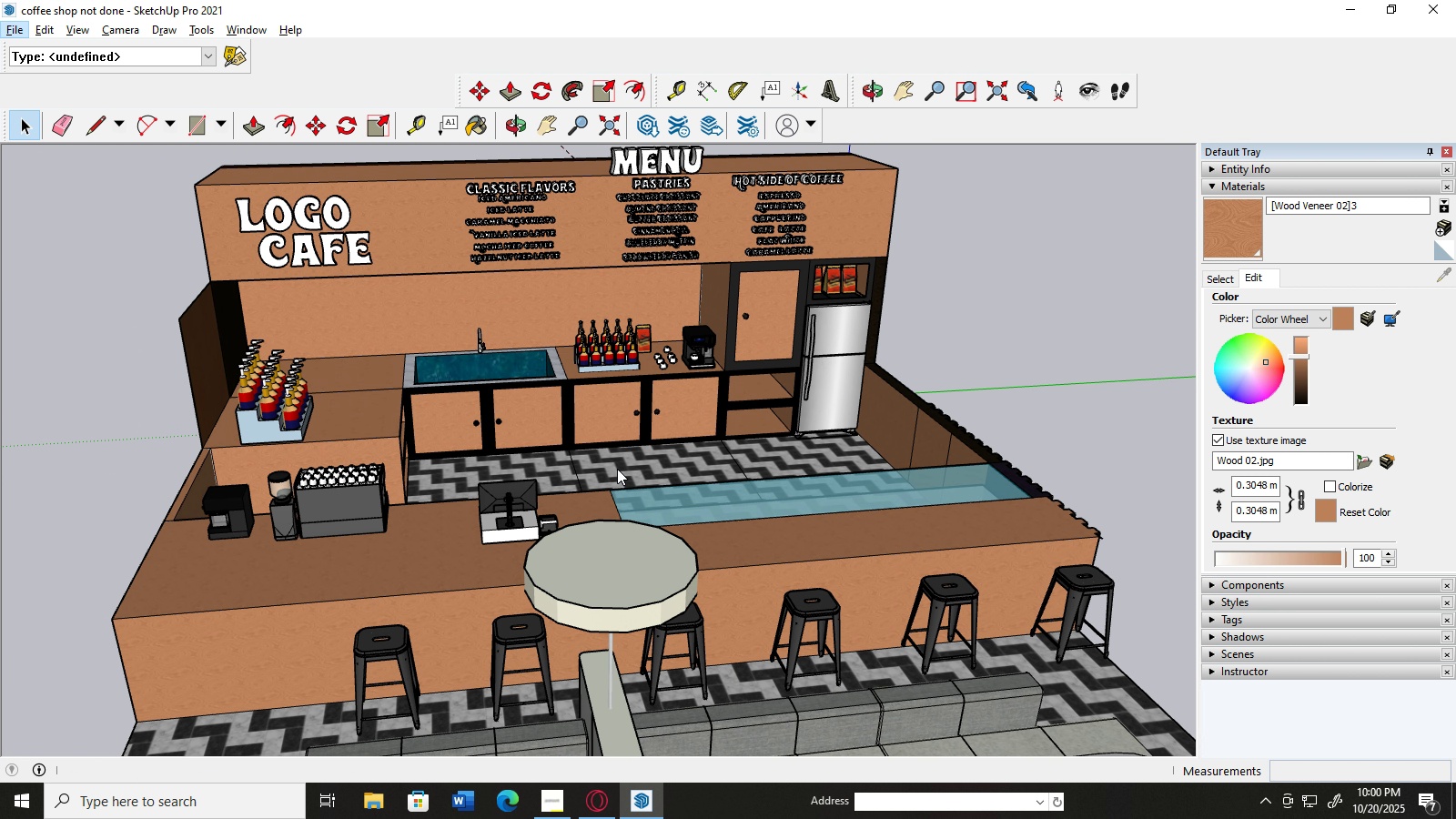 
hold_key(key=AltLeft, duration=0.72)
 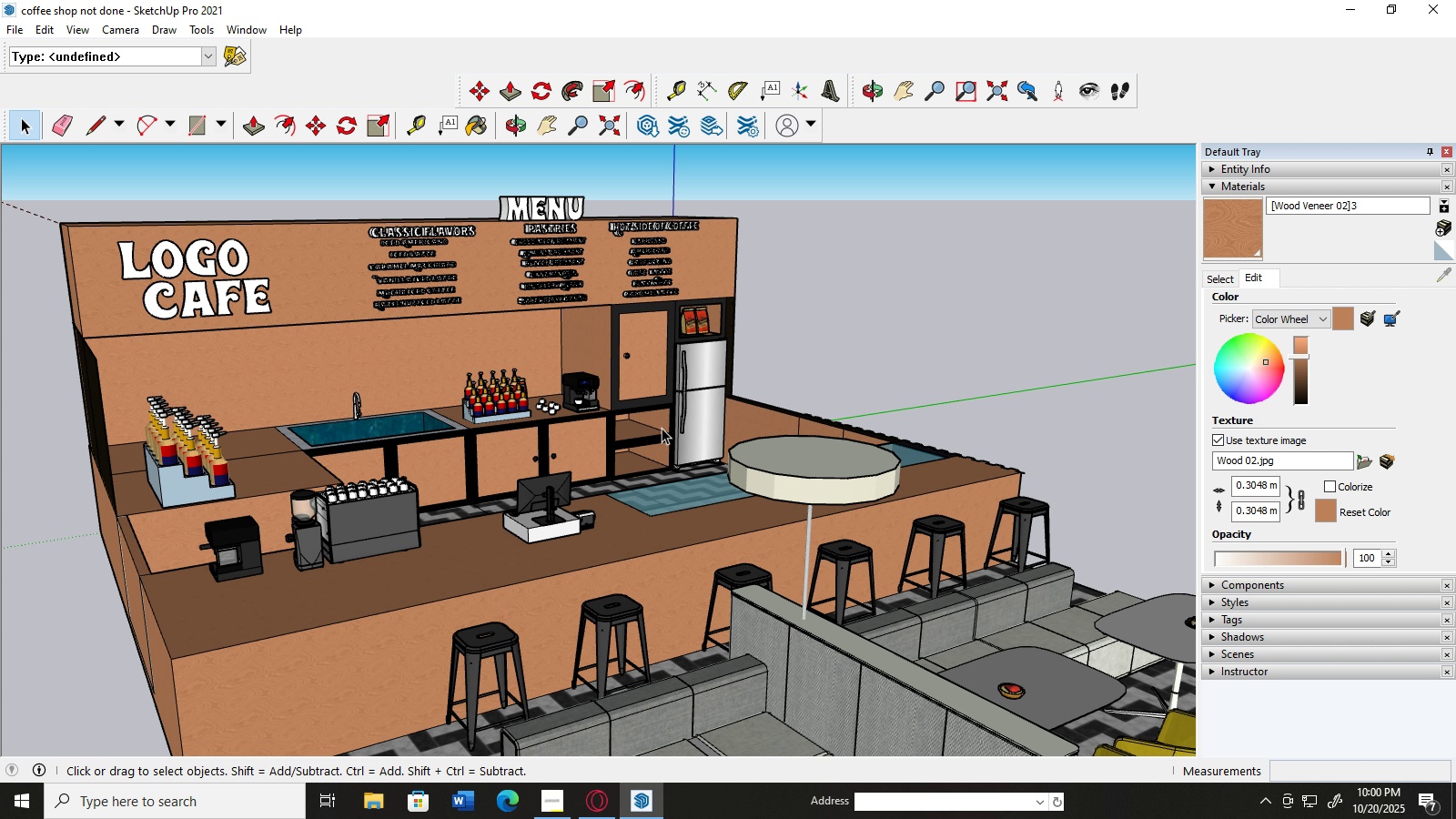 
scroll: coordinate [654, 434], scroll_direction: down, amount: 3.0
 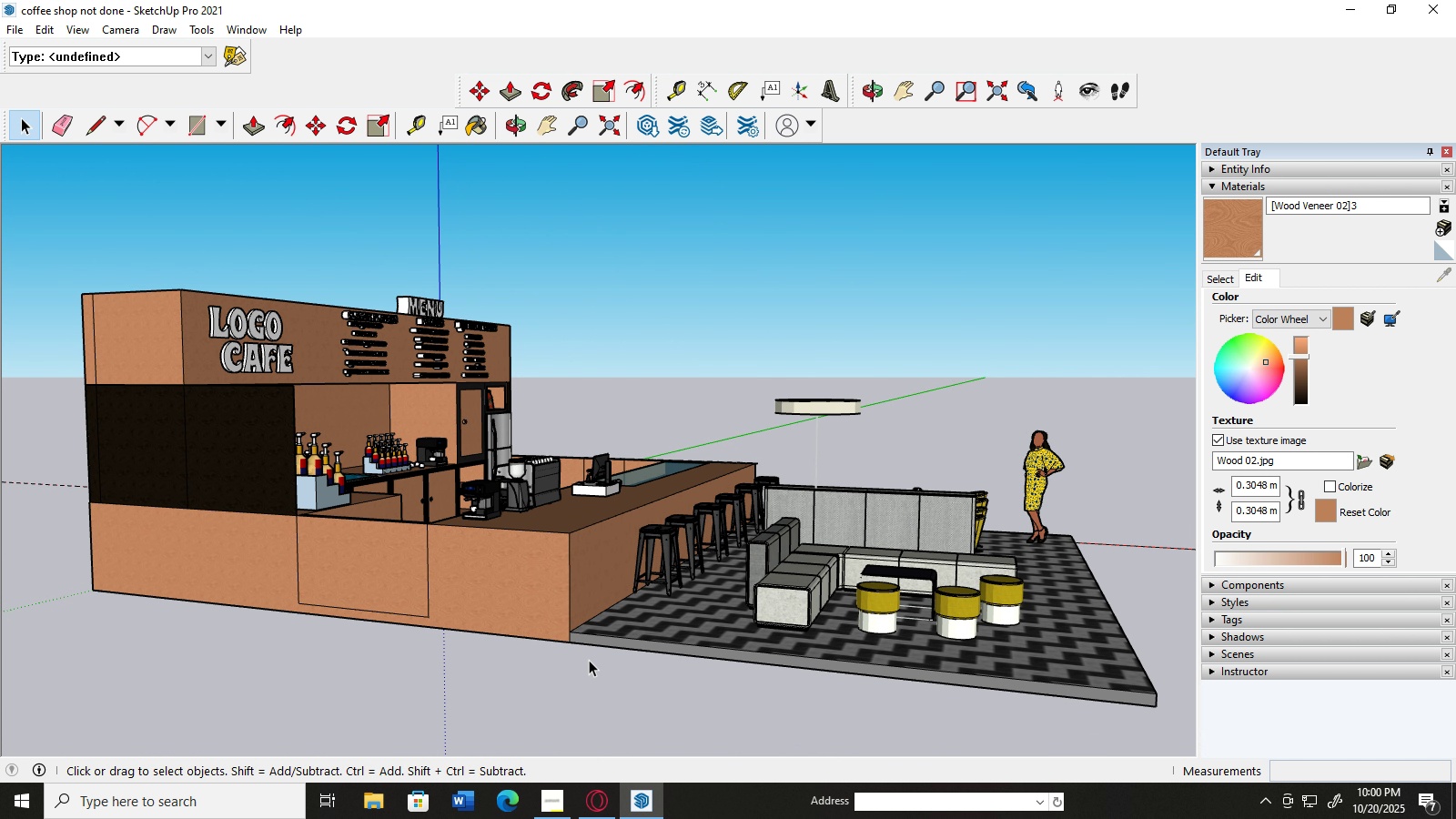 
hold_key(key=AltLeft, duration=0.93)
scroll: coordinate [571, 642], scroll_direction: up, amount: 8.0
 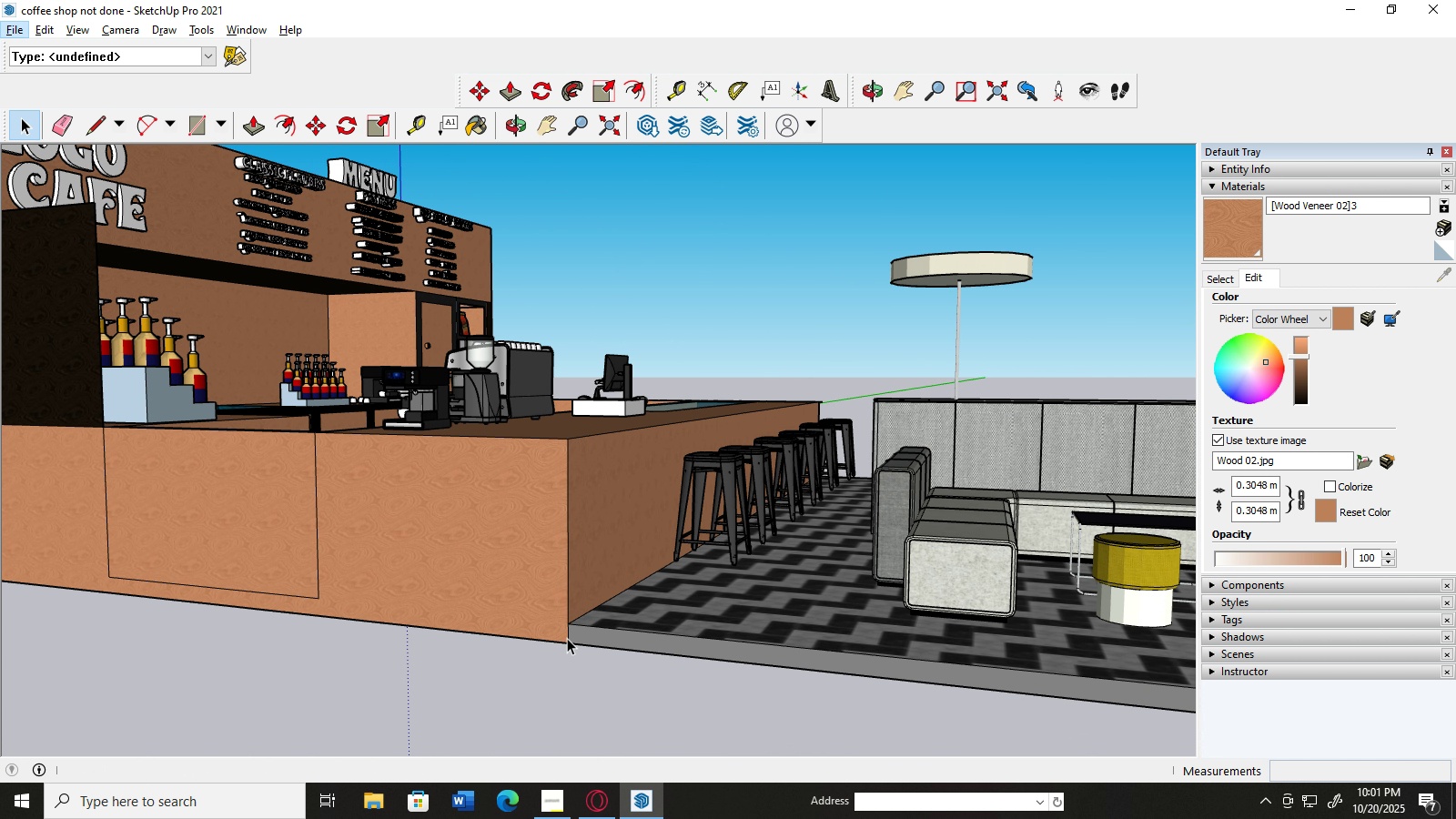 
left_click([567, 638])
 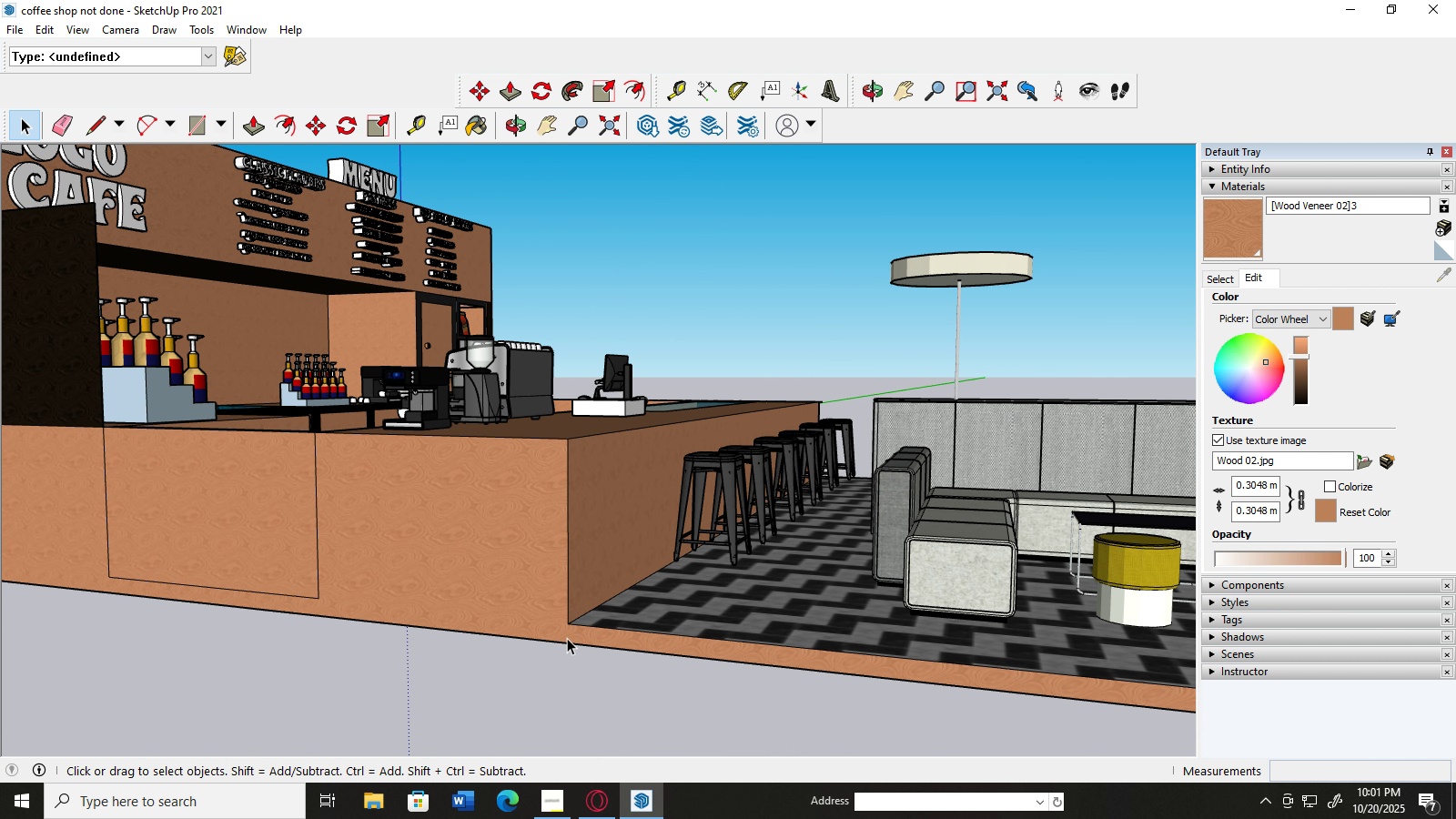 
key(Delete)
 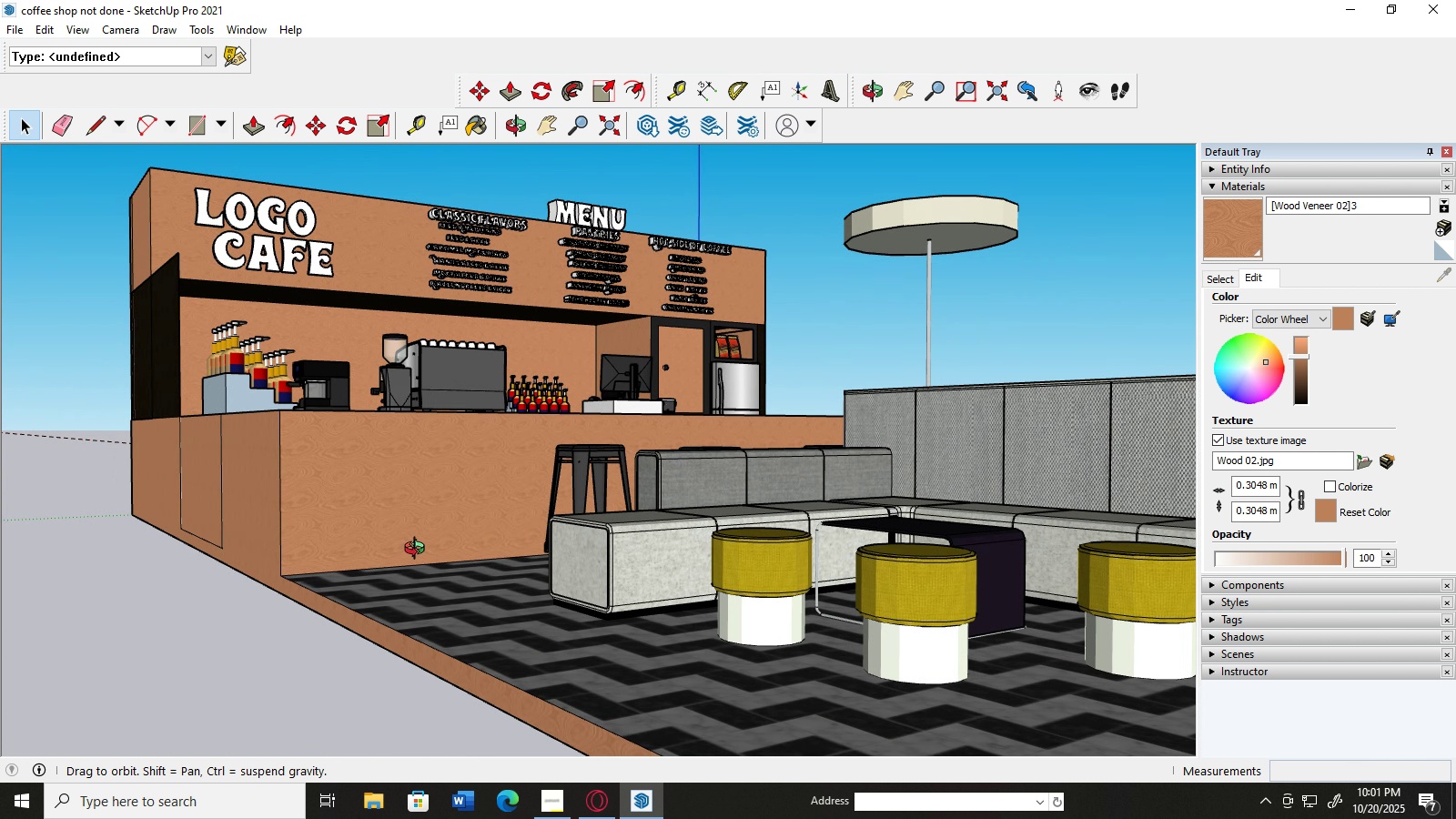 
scroll: coordinate [410, 582], scroll_direction: down, amount: 2.0
 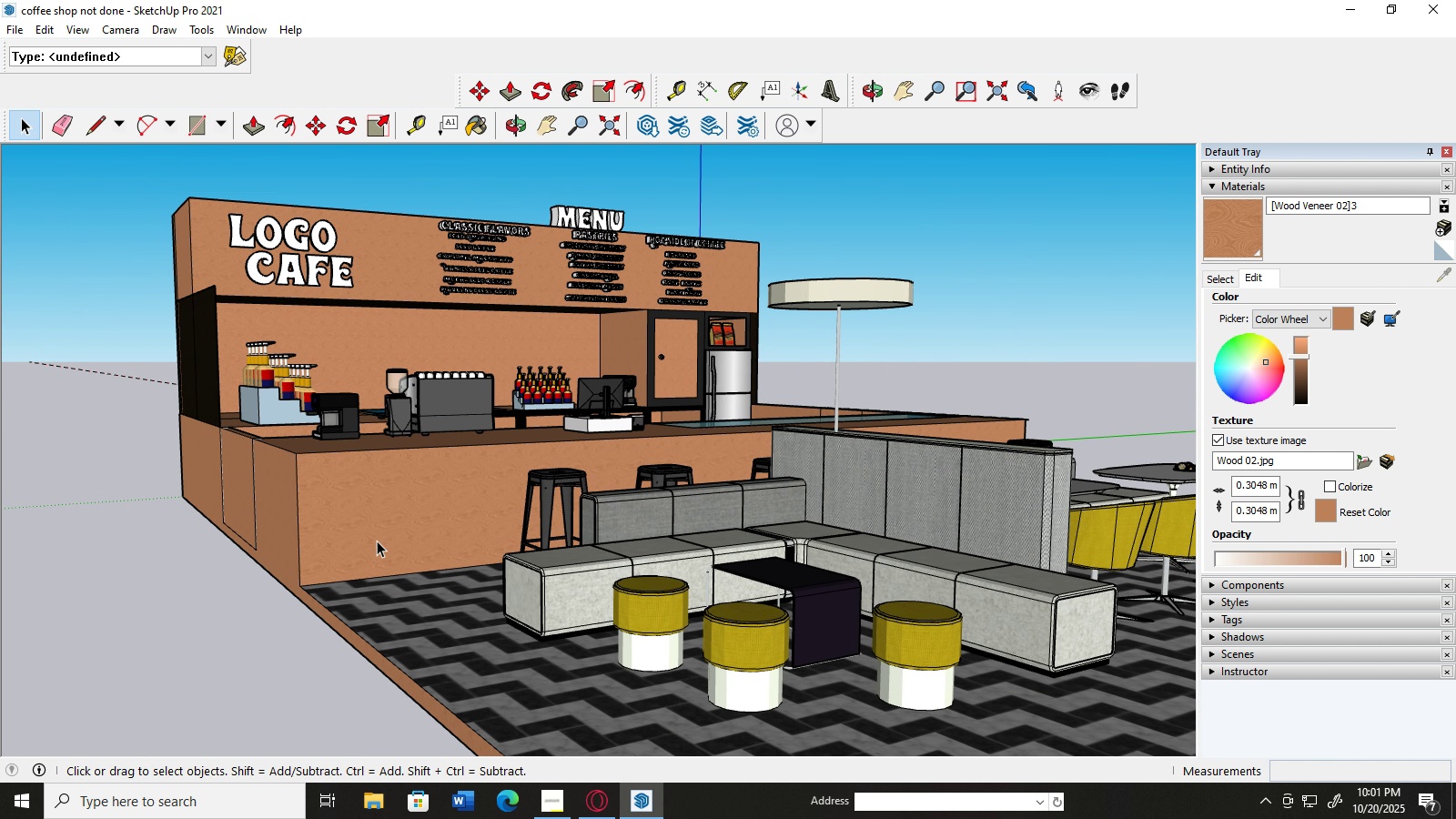 
left_click([377, 541])
 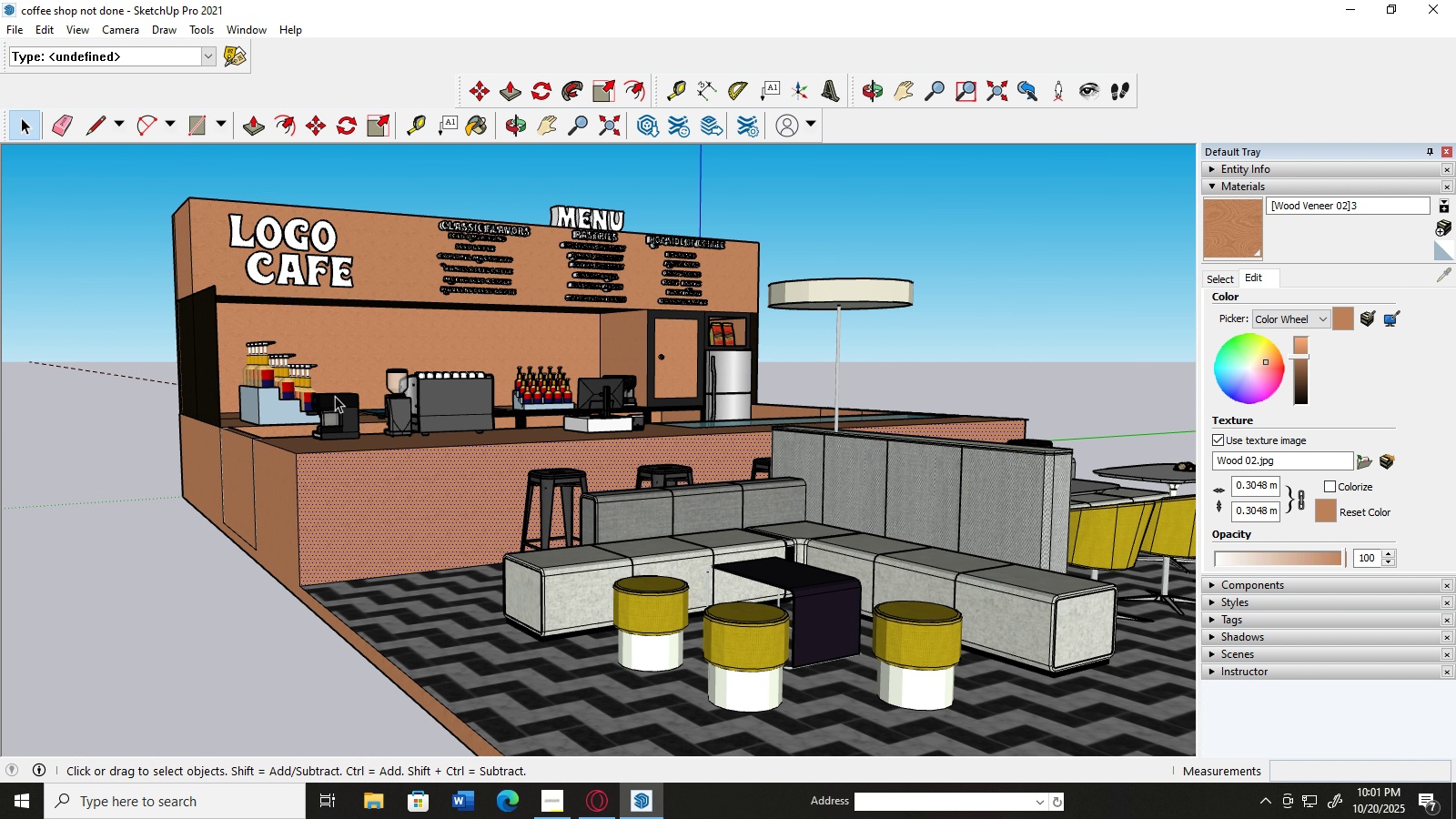 
wait(8.54)
 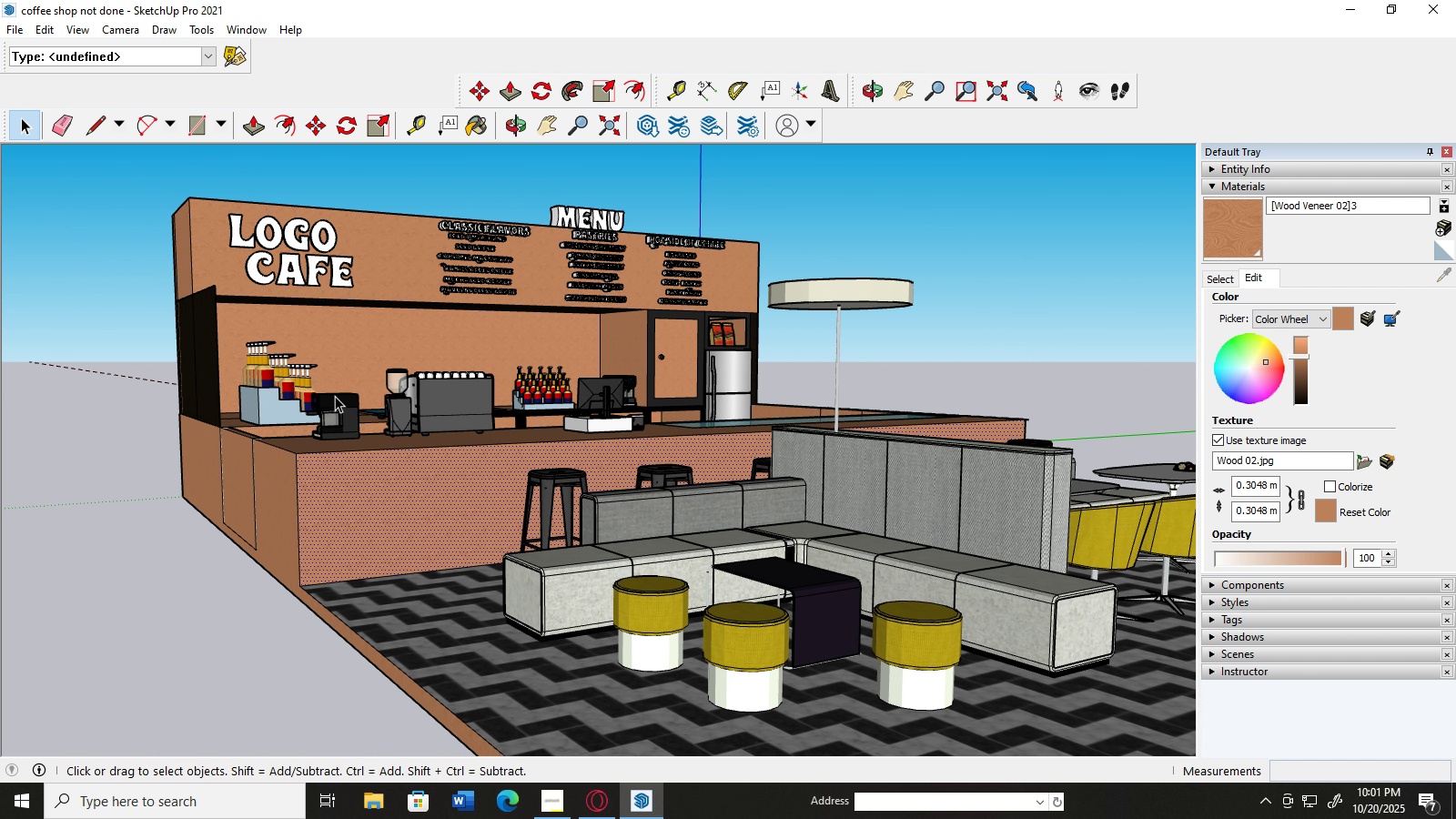 
left_click([1391, 319])
 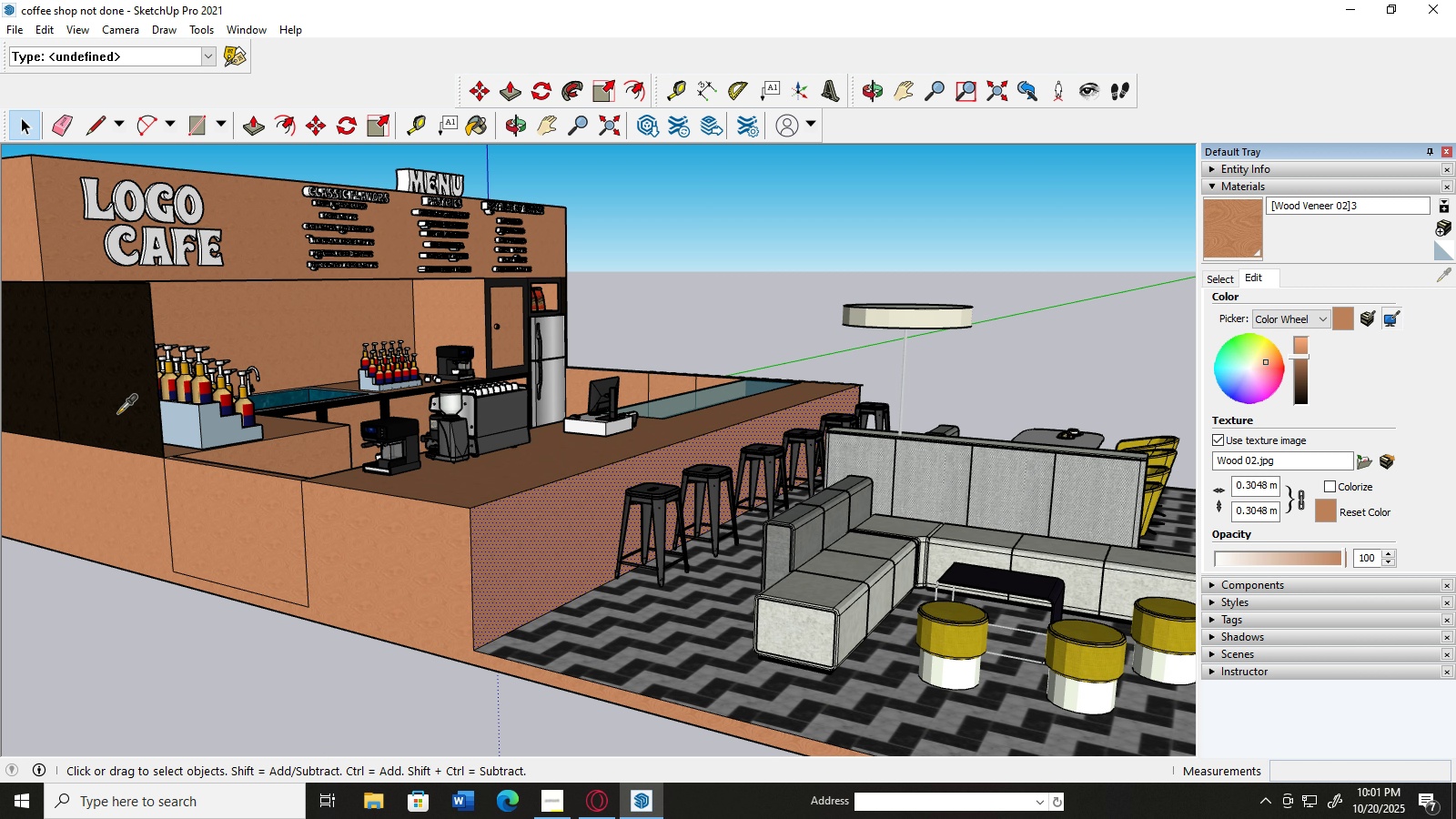 
left_click([117, 413])
 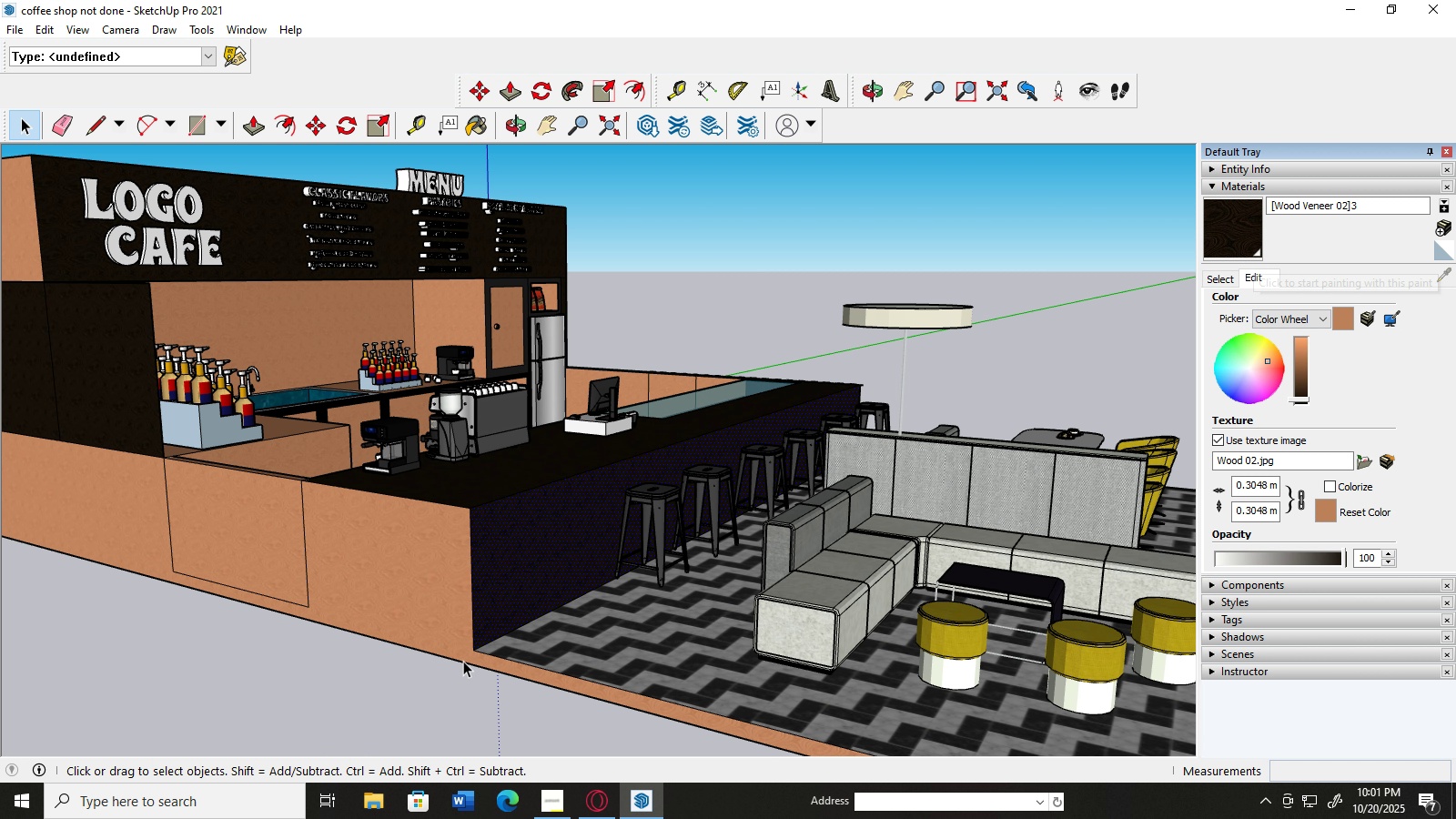 
left_click([23, 123])
 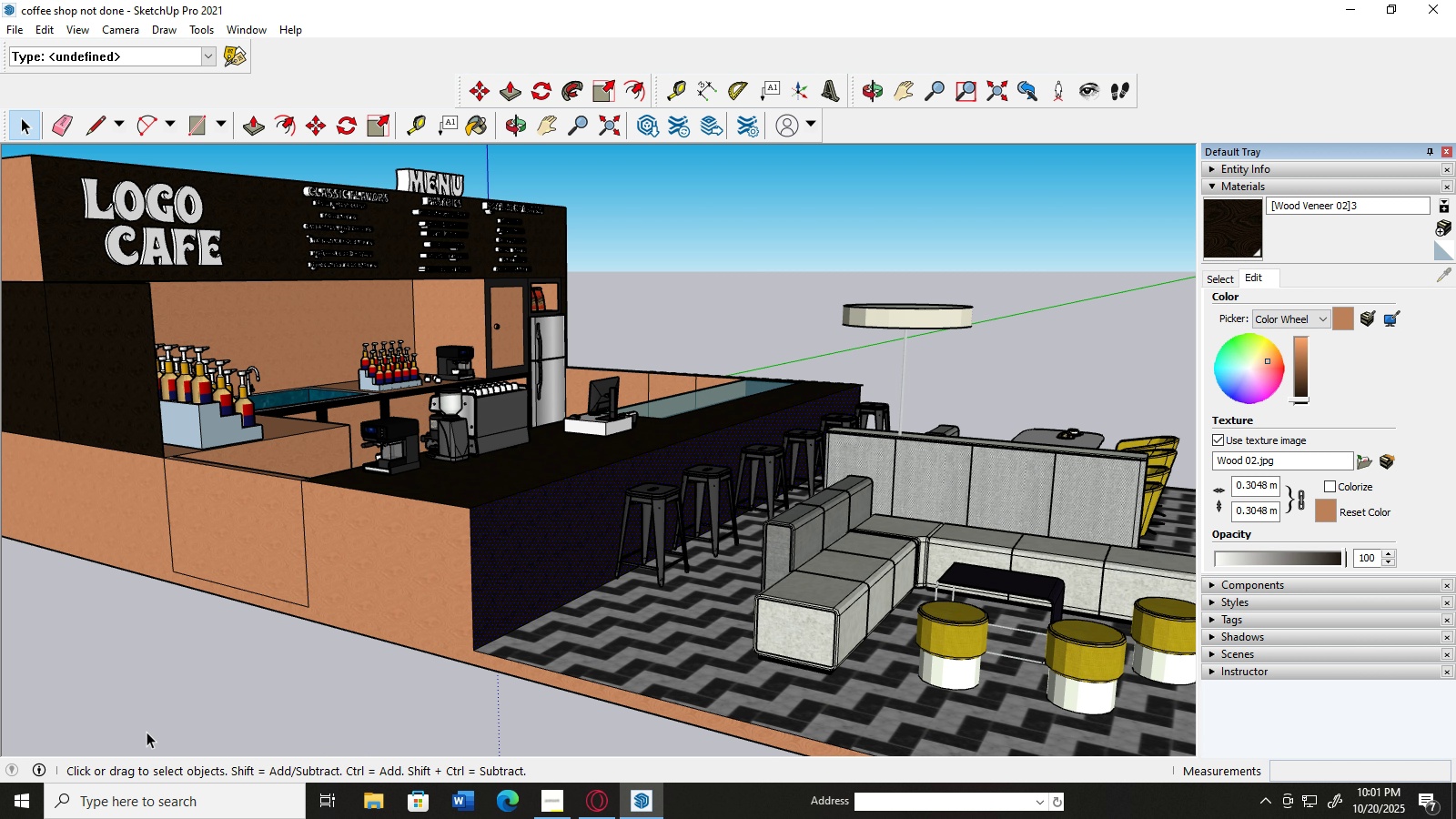 
left_click([147, 732])
 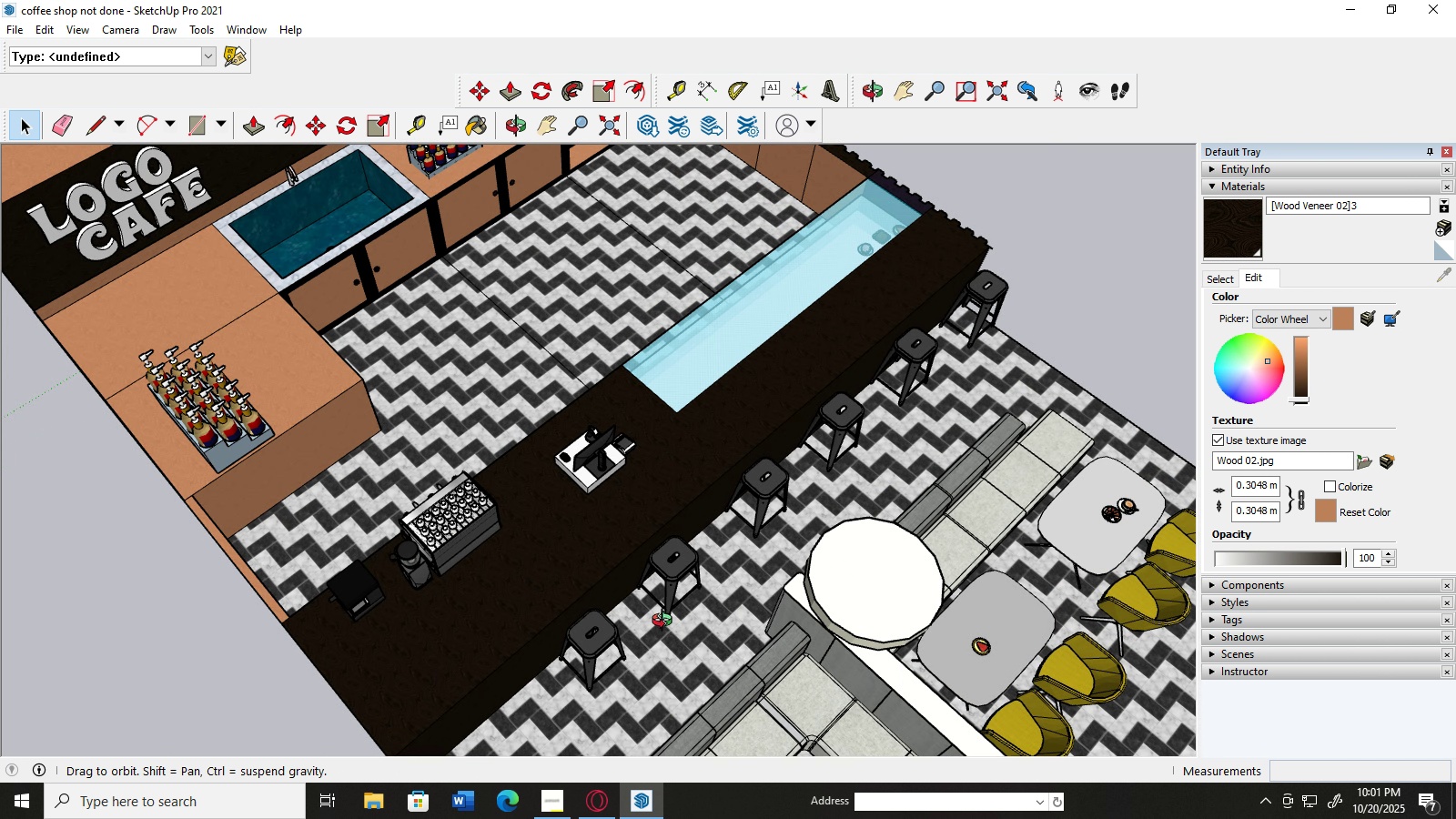 
scroll: coordinate [759, 389], scroll_direction: up, amount: 9.0
 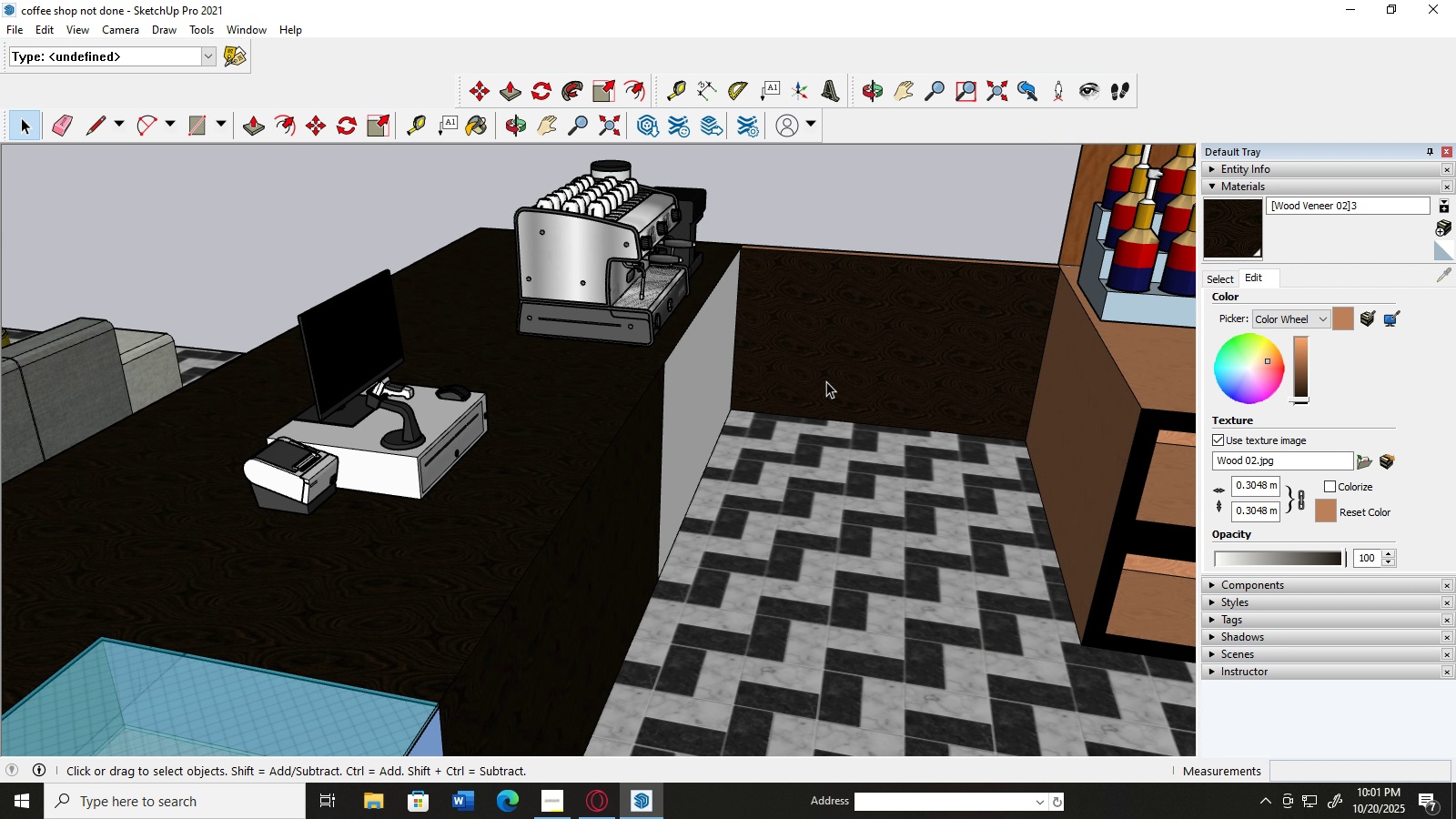 
left_click([826, 381])
 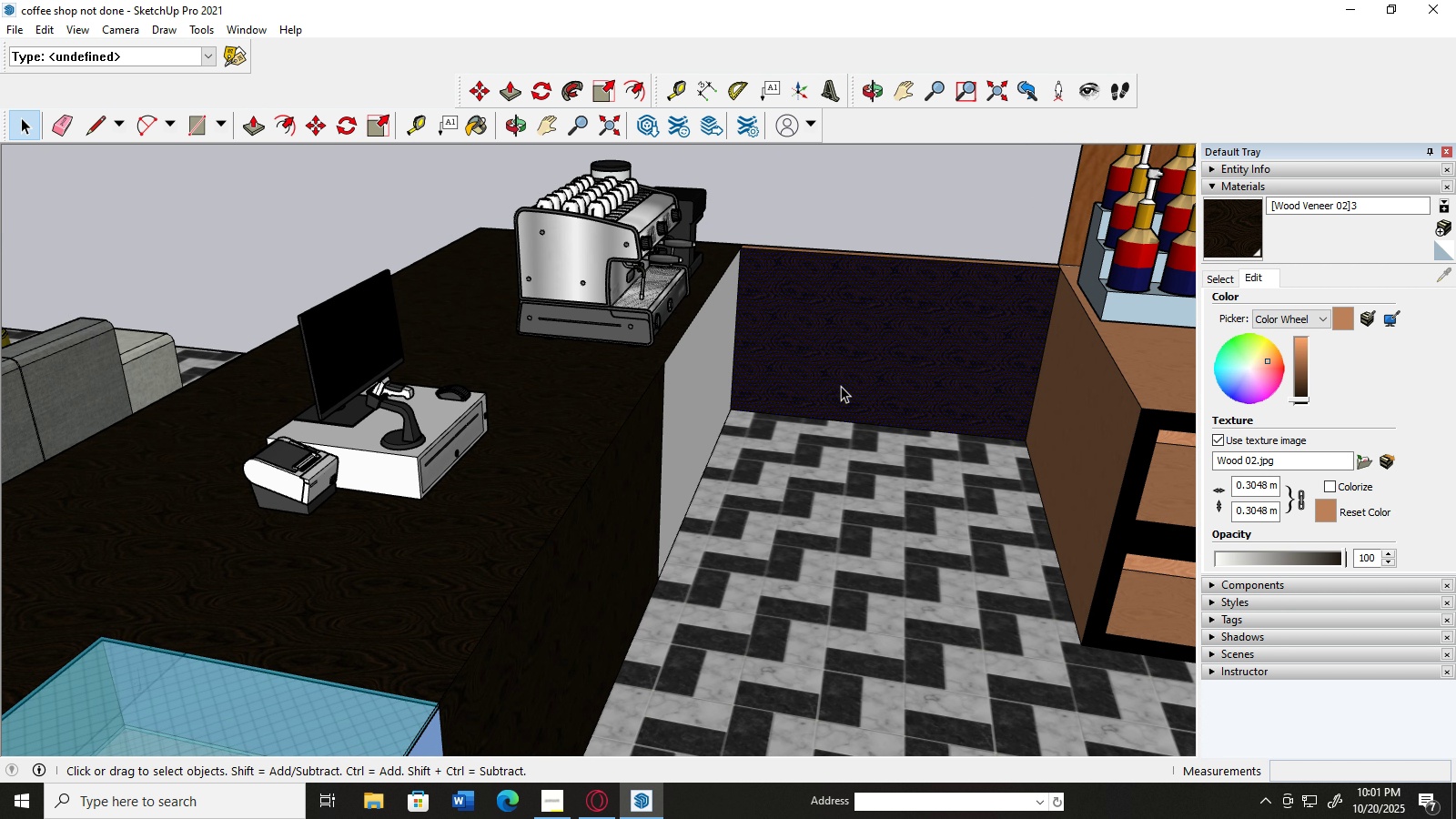 
key(Delete)
 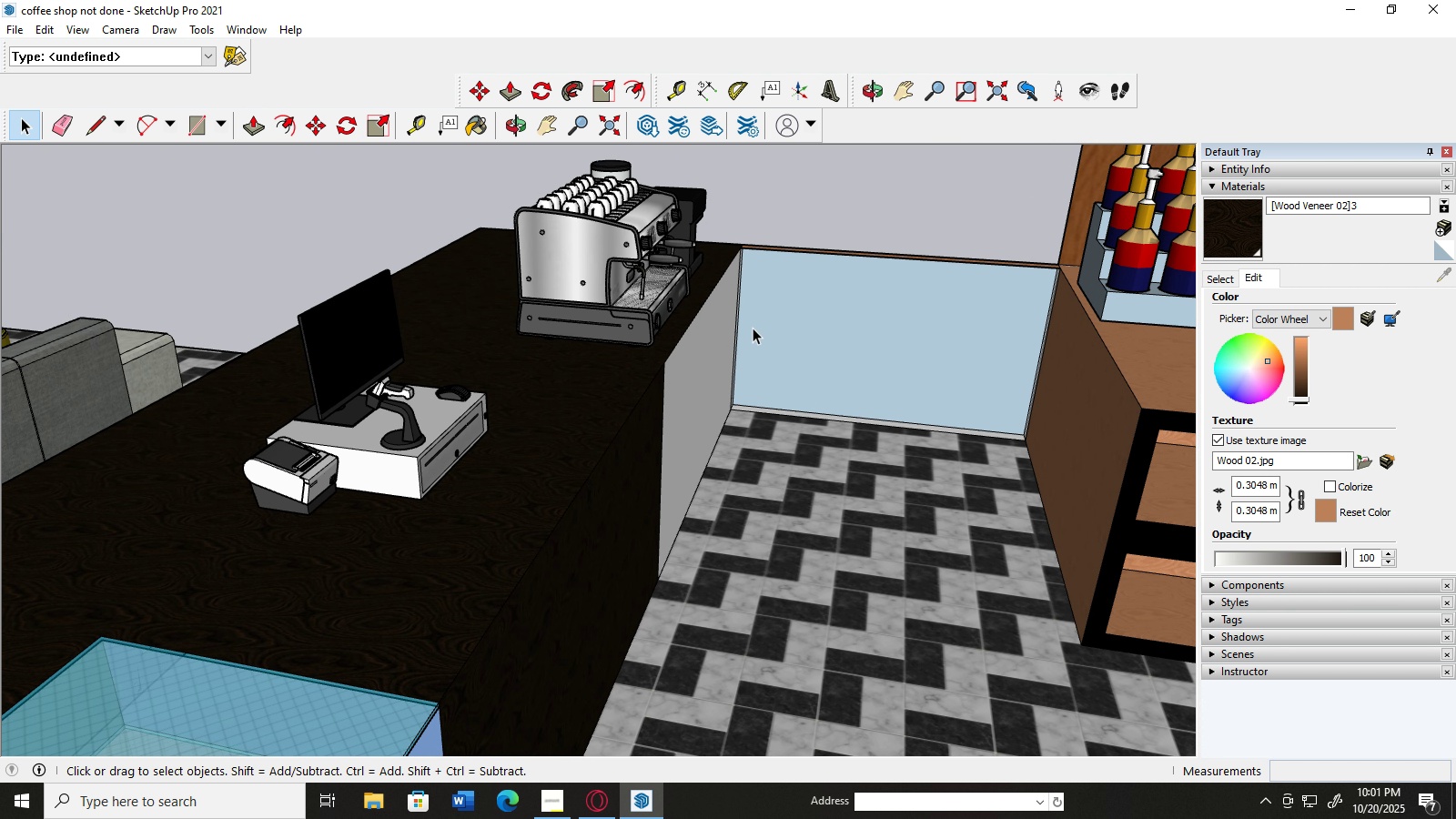 
scroll: coordinate [772, 348], scroll_direction: up, amount: 7.0
 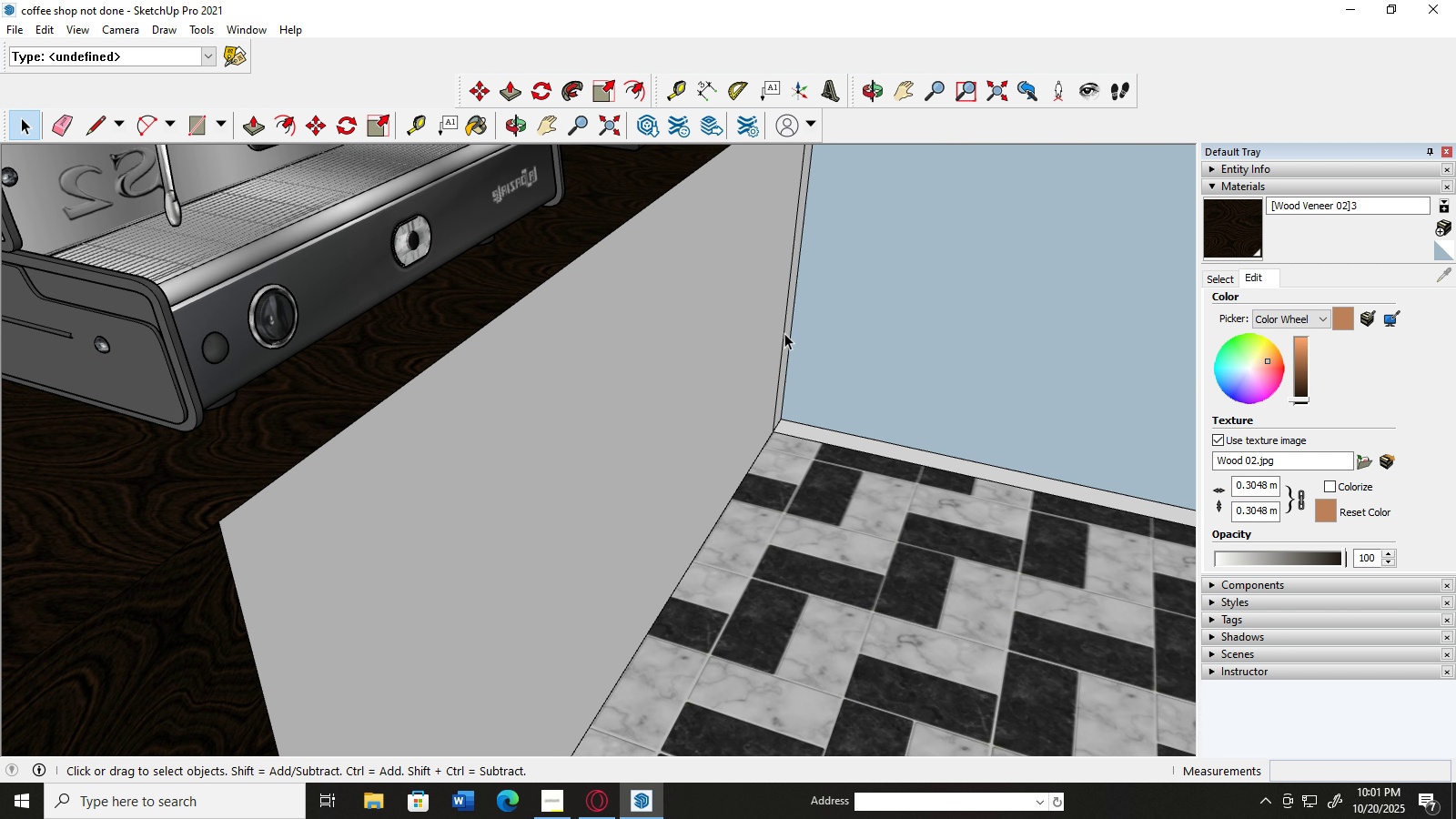 
left_click([784, 333])
 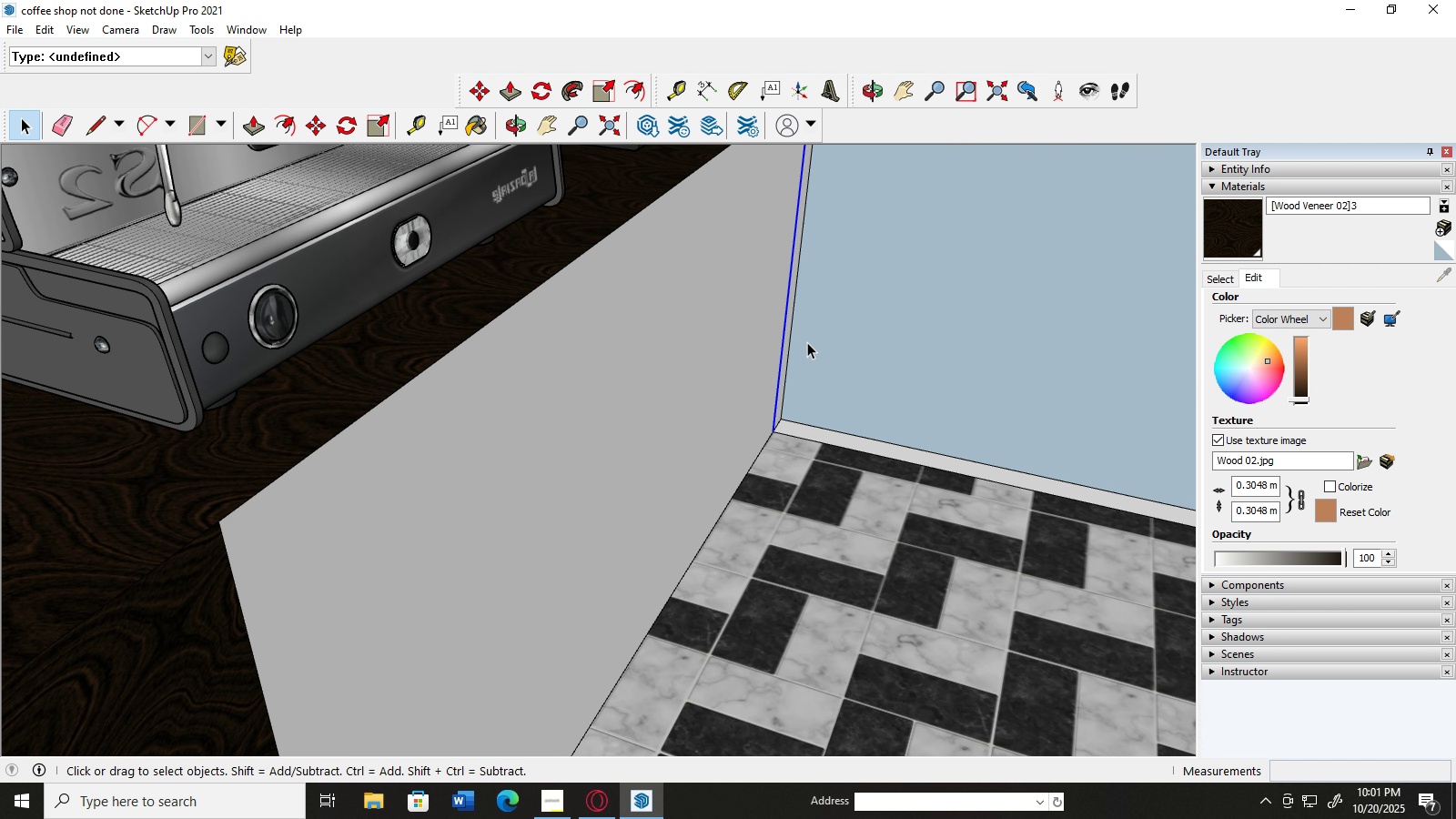 
key(Delete)
 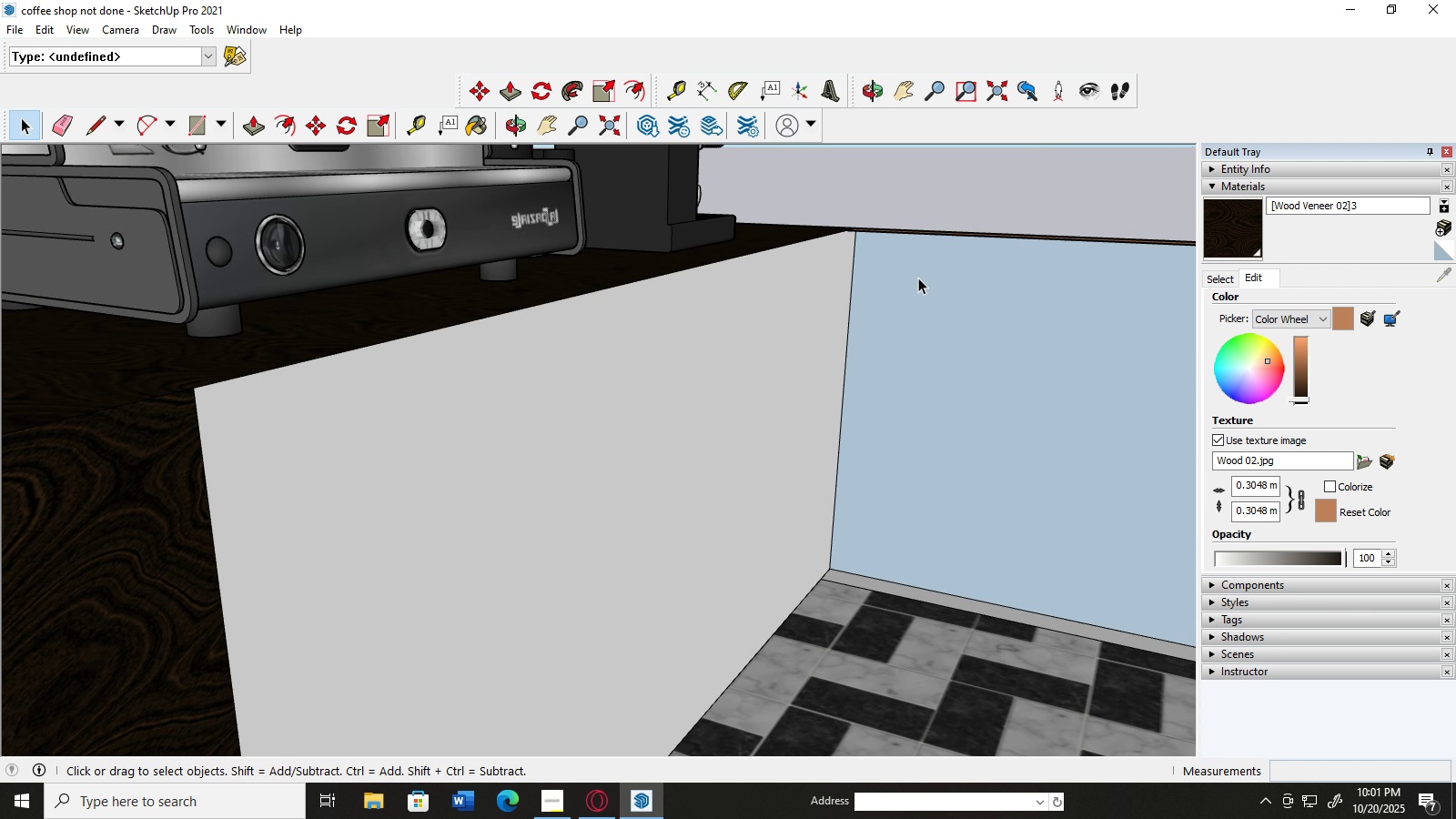 
scroll: coordinate [988, 217], scroll_direction: down, amount: 7.0
 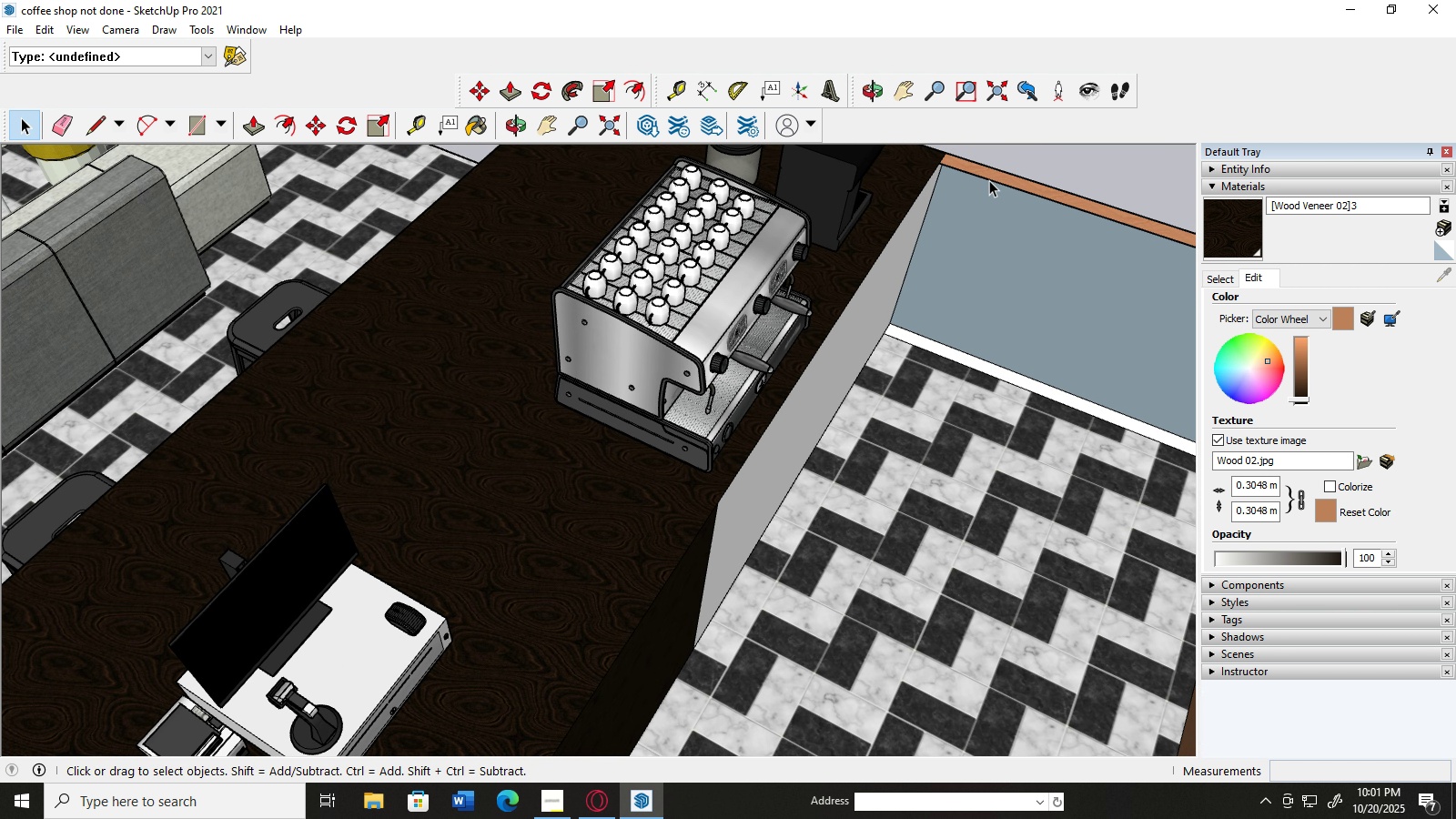 
left_click([989, 180])
 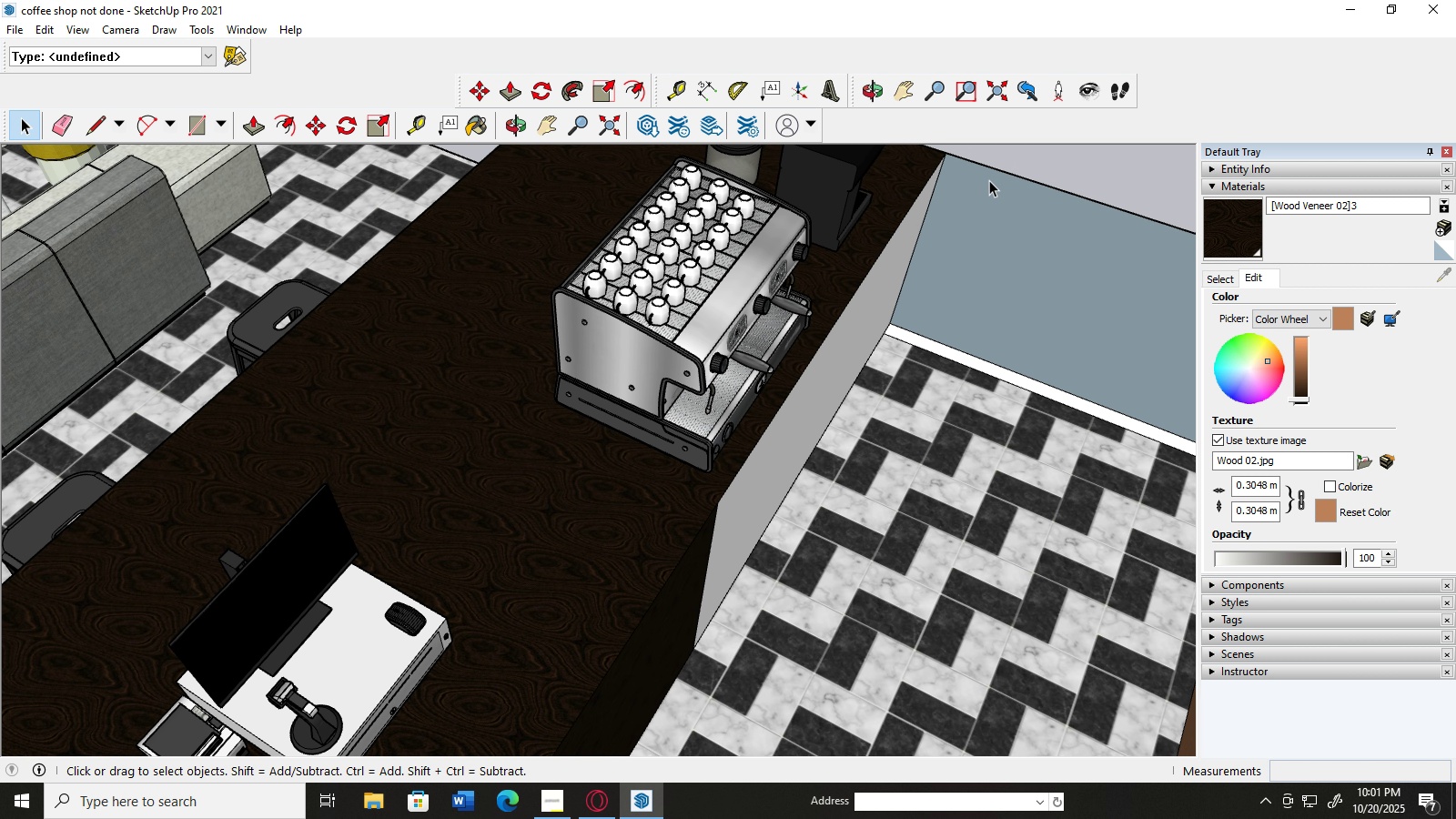 
key(Delete)
 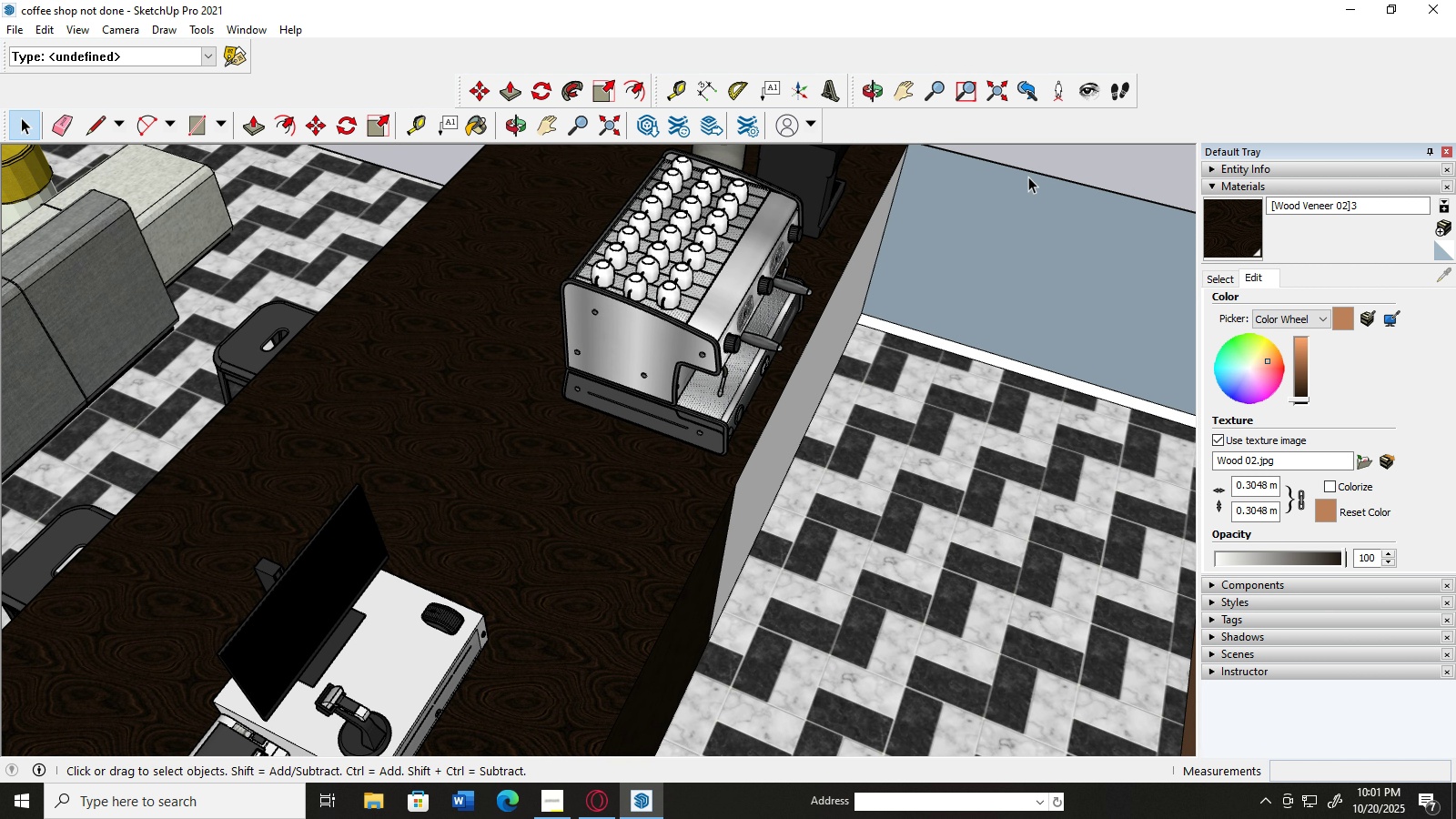 
left_click_drag(start_coordinate=[1035, 173], to_coordinate=[1035, 256])
 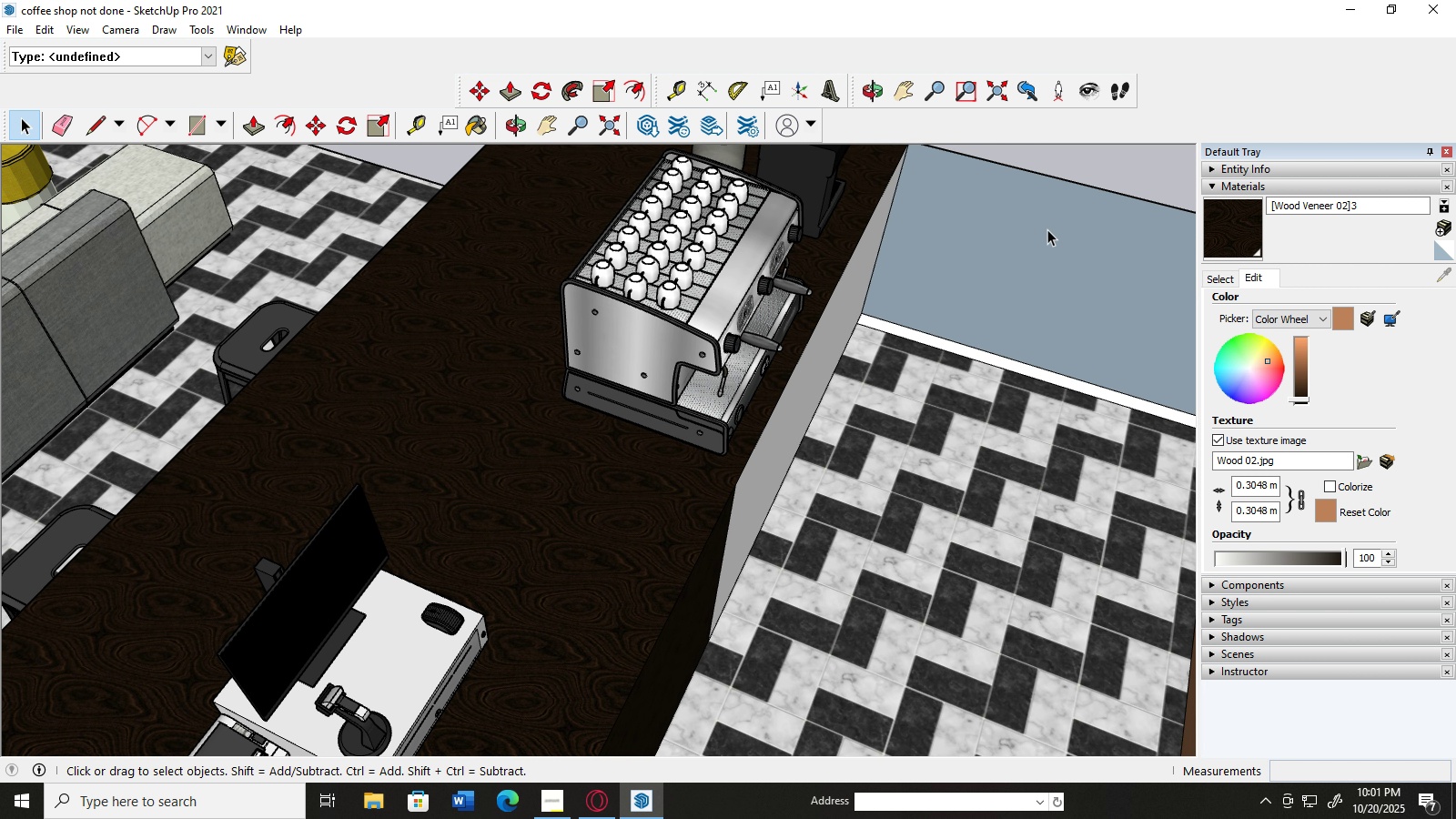 
key(Delete)
 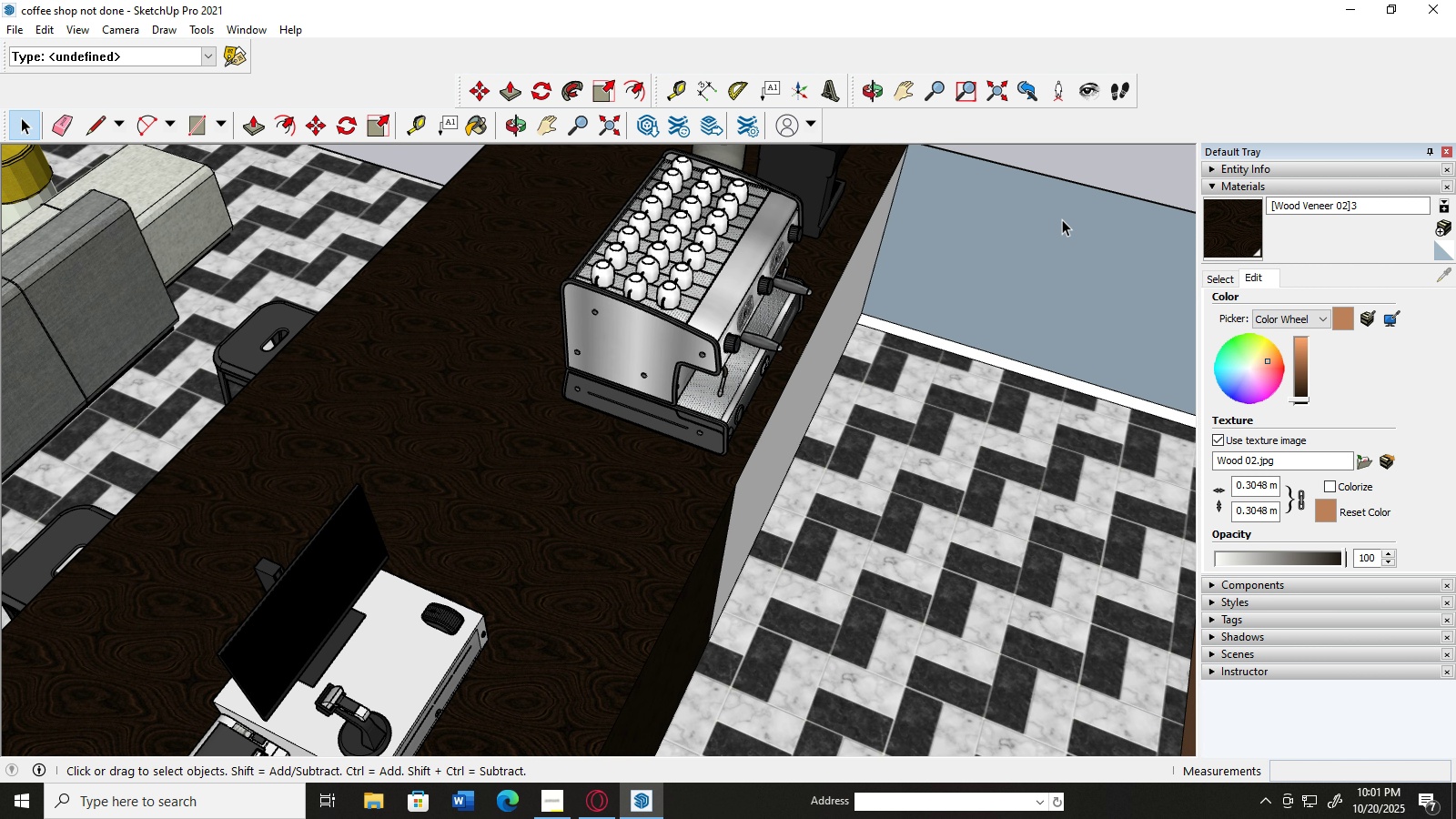 
left_click([1062, 219])
 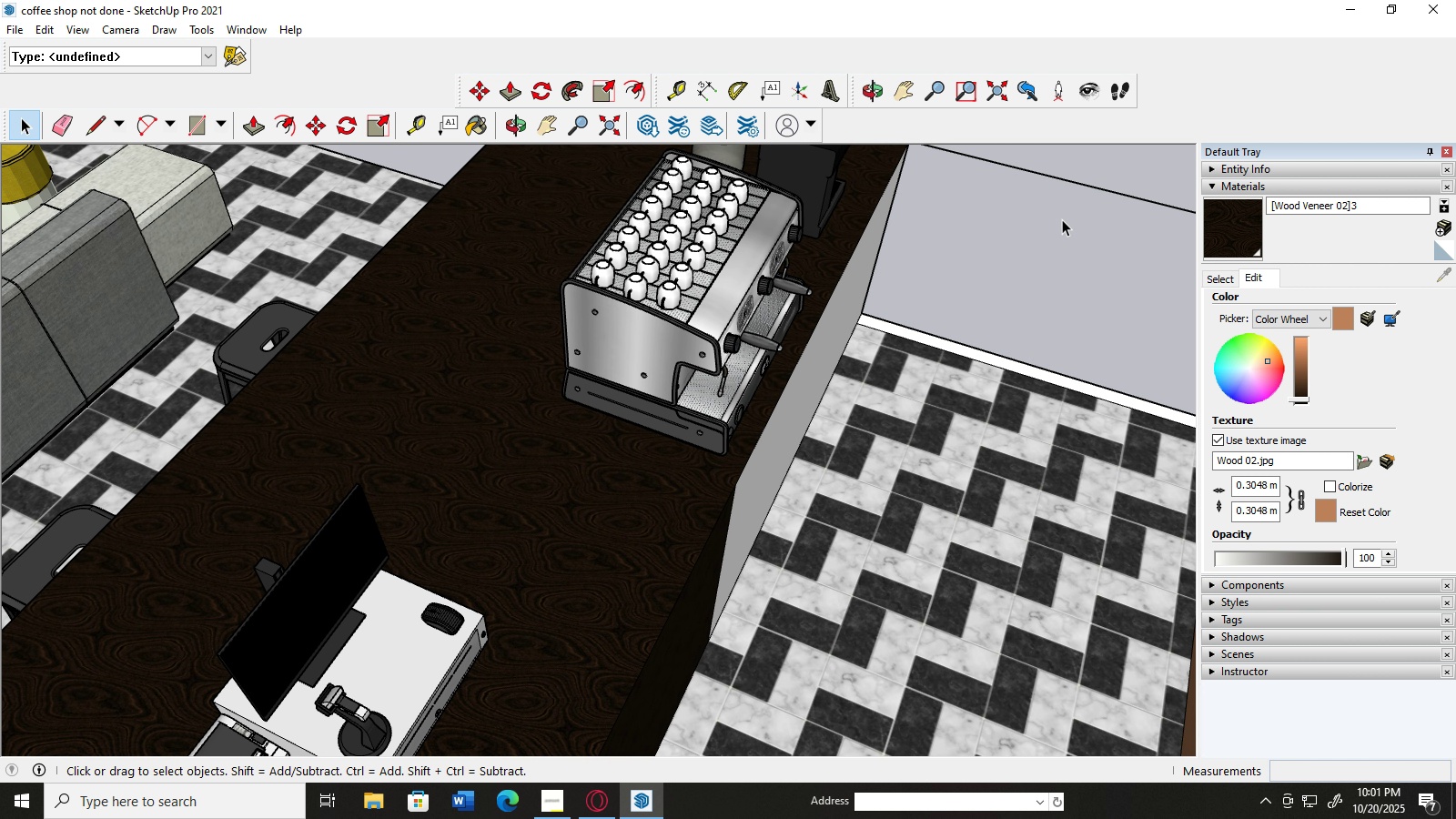 
key(Delete)
 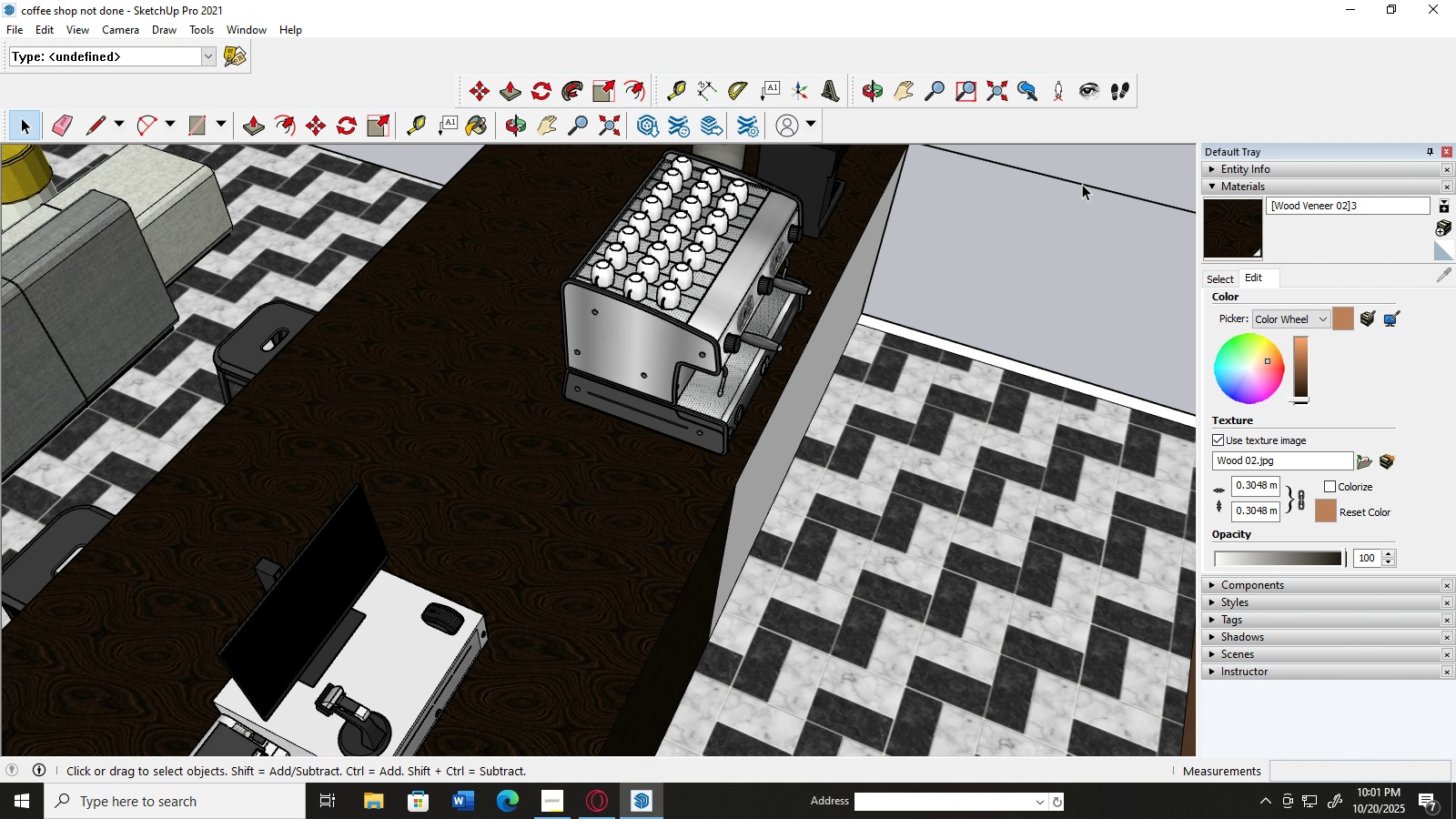 
left_click([1082, 184])
 